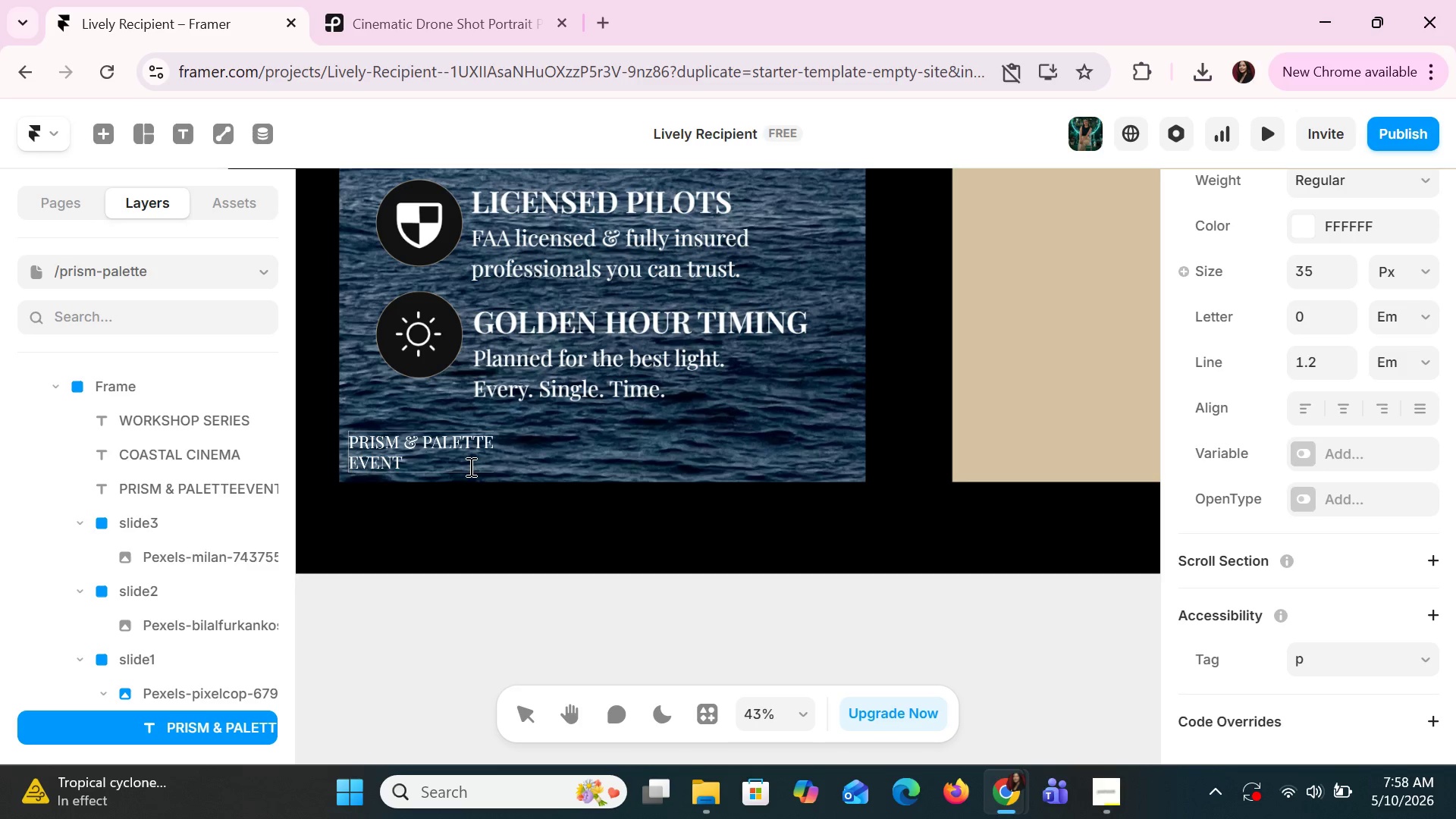 
hold_key(key=S, duration=0.34)
 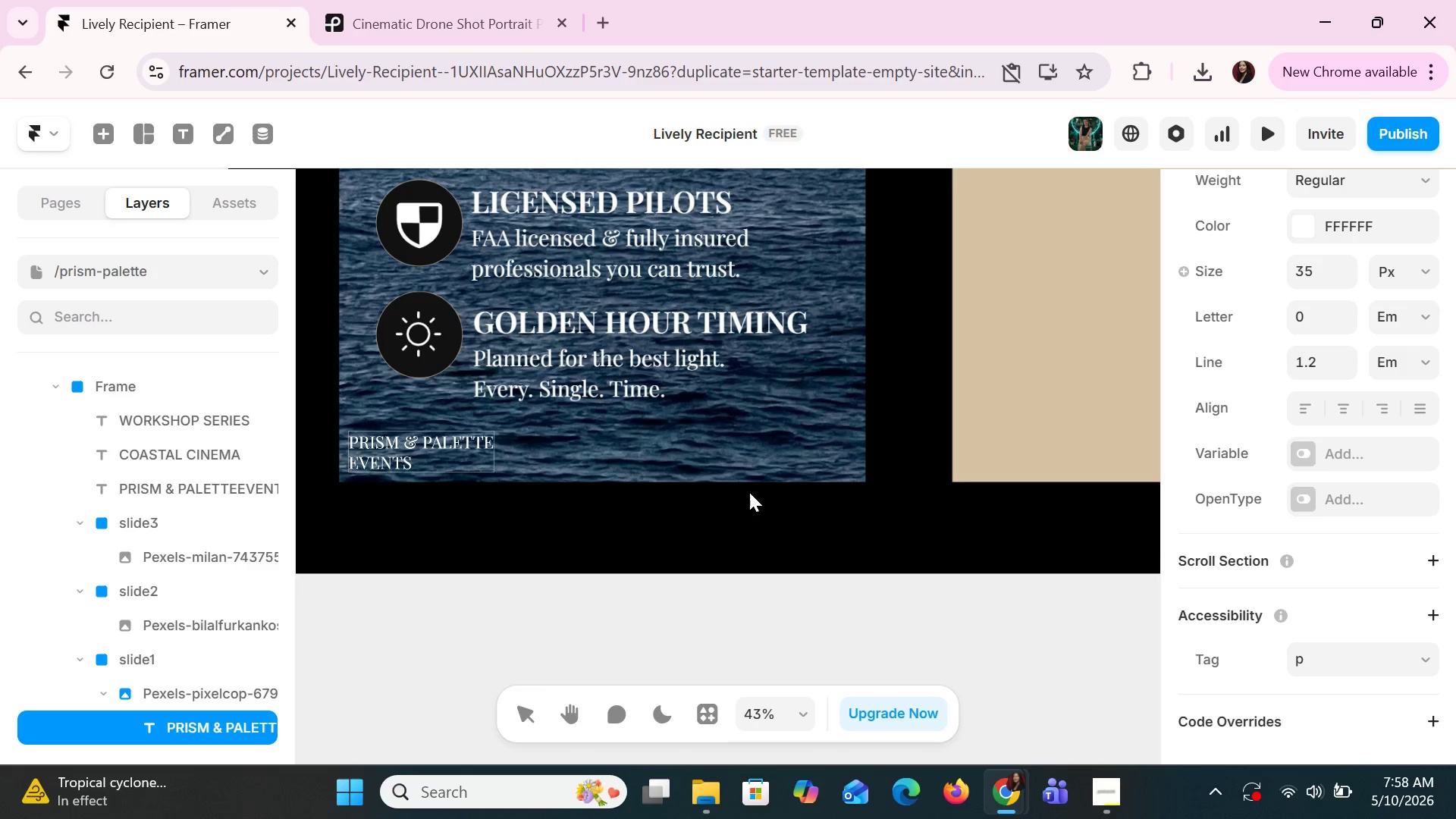 
left_click([749, 492])
 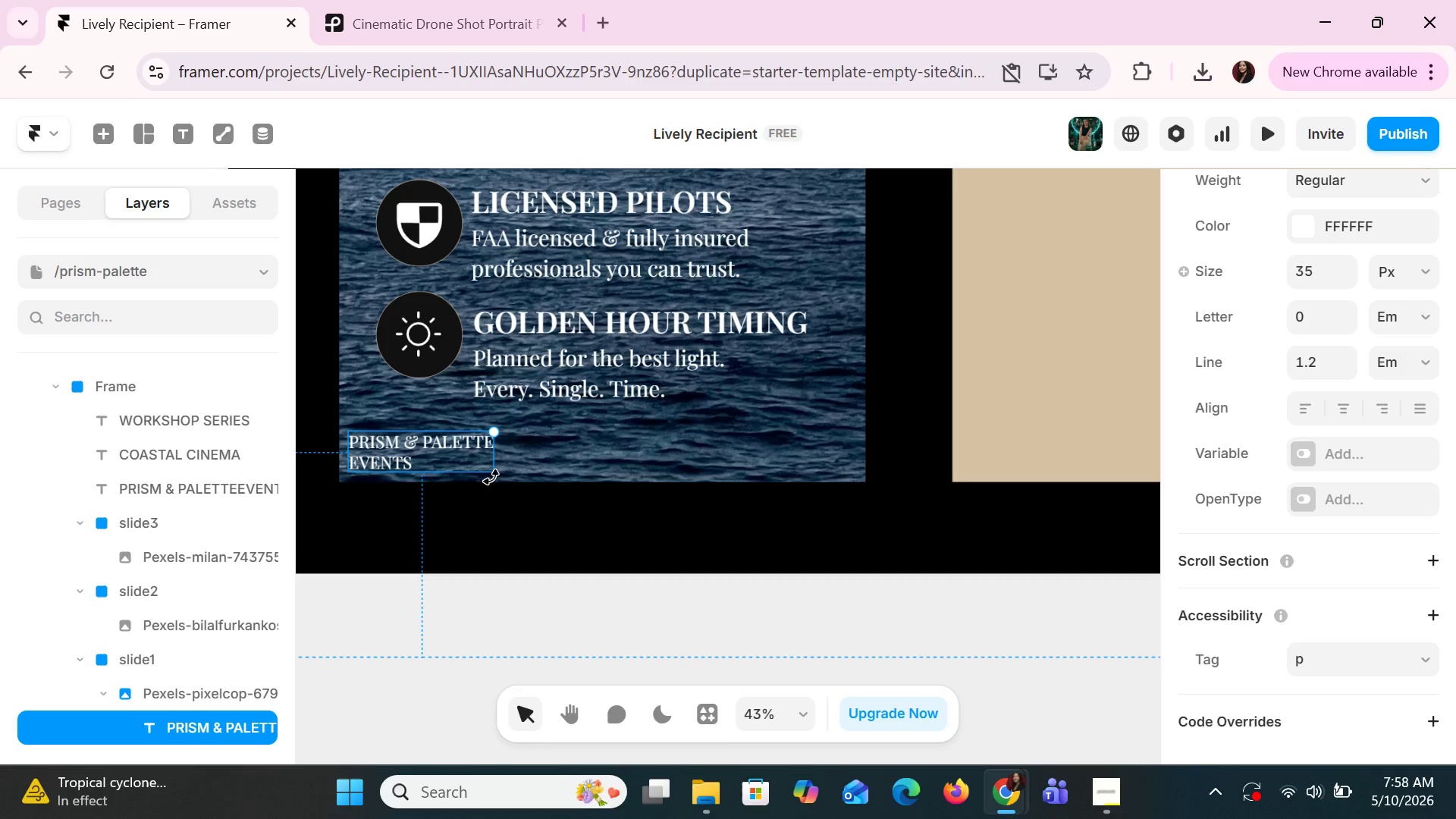 
left_click([520, 510])
 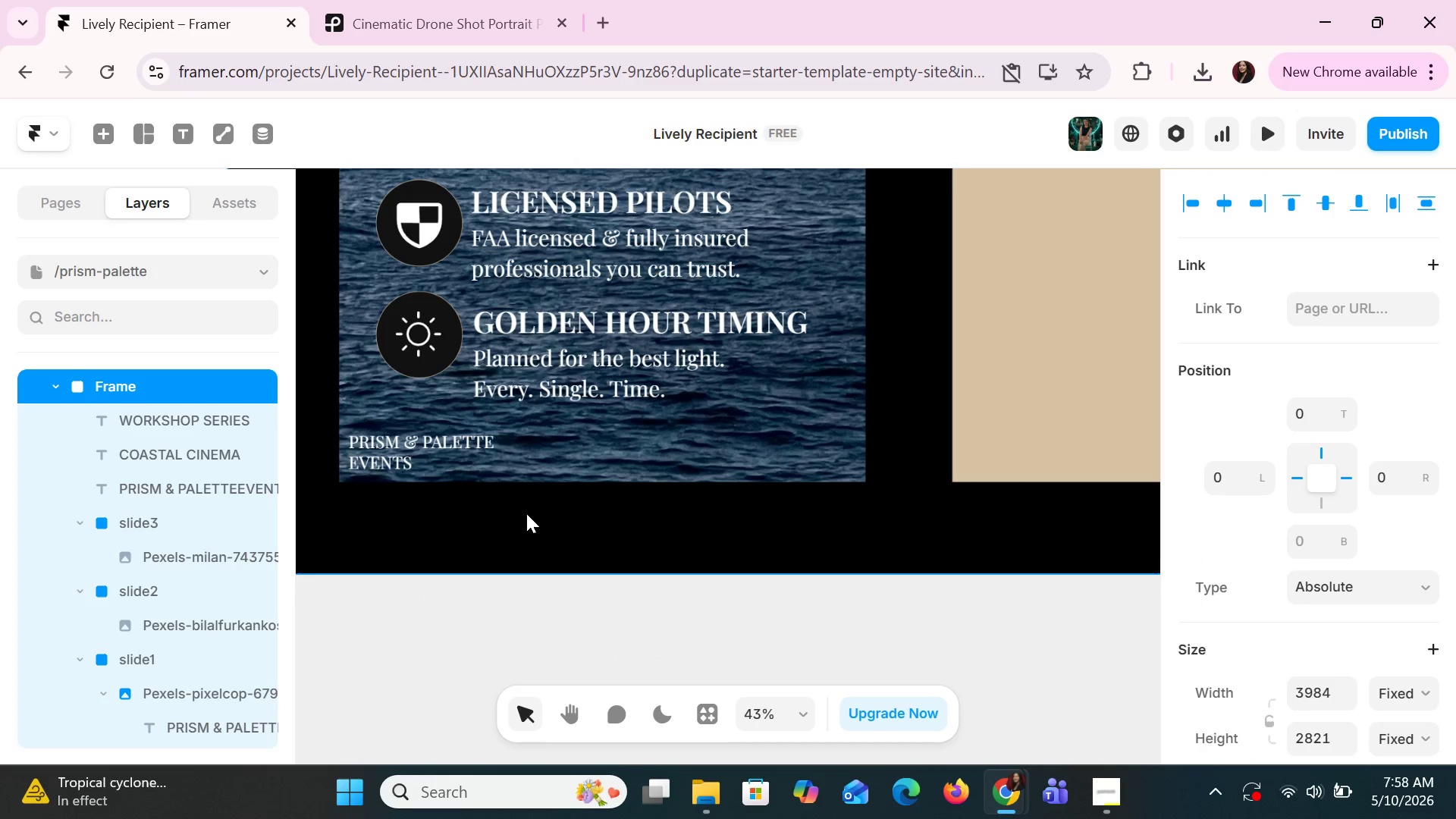 
hold_key(key=ControlLeft, duration=0.83)
scroll: coordinate [526, 519], scroll_direction: down, amount: 4.0
 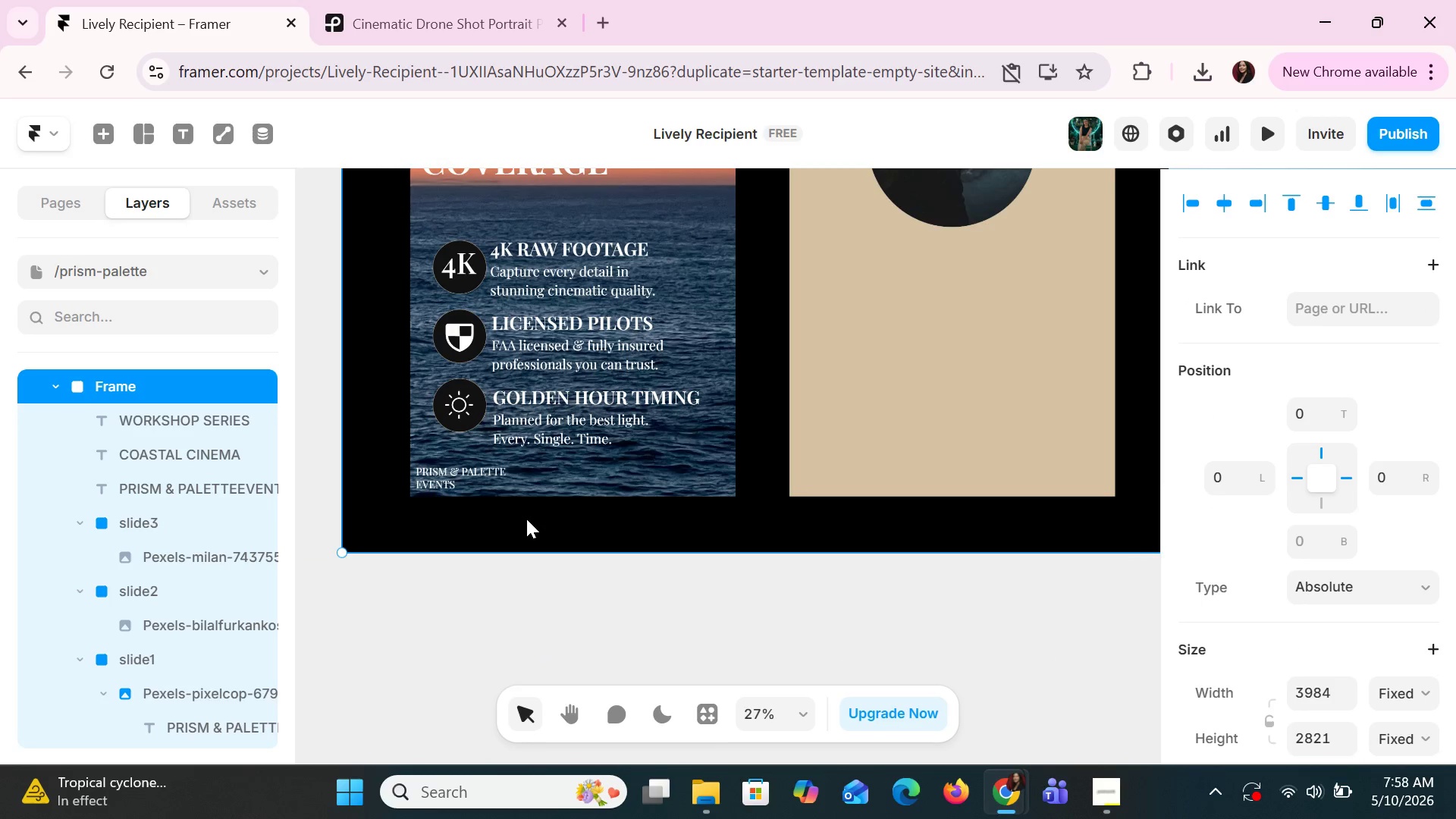 
scroll: coordinate [528, 519], scroll_direction: up, amount: 12.0
 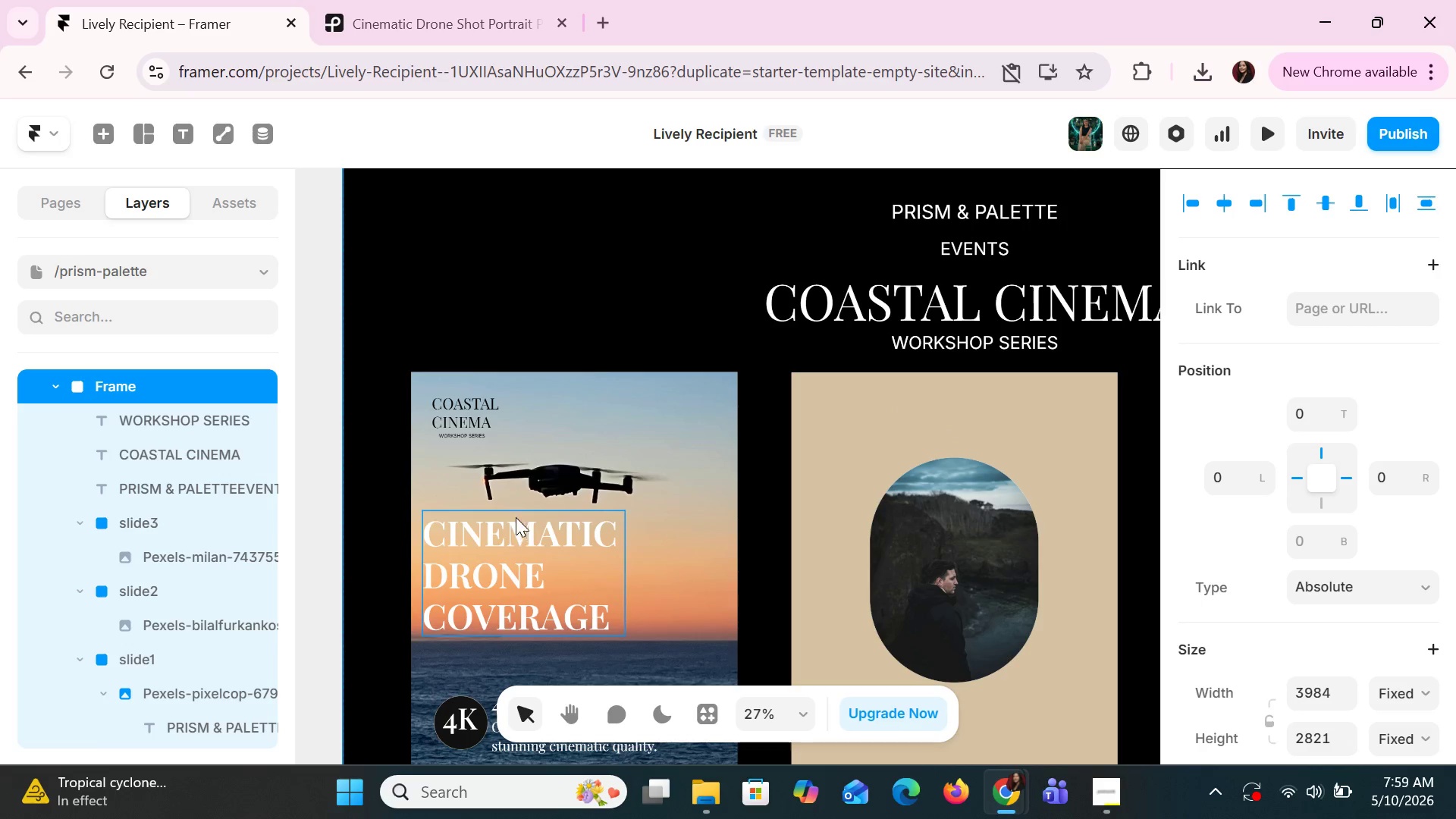 
left_click([529, 255])
 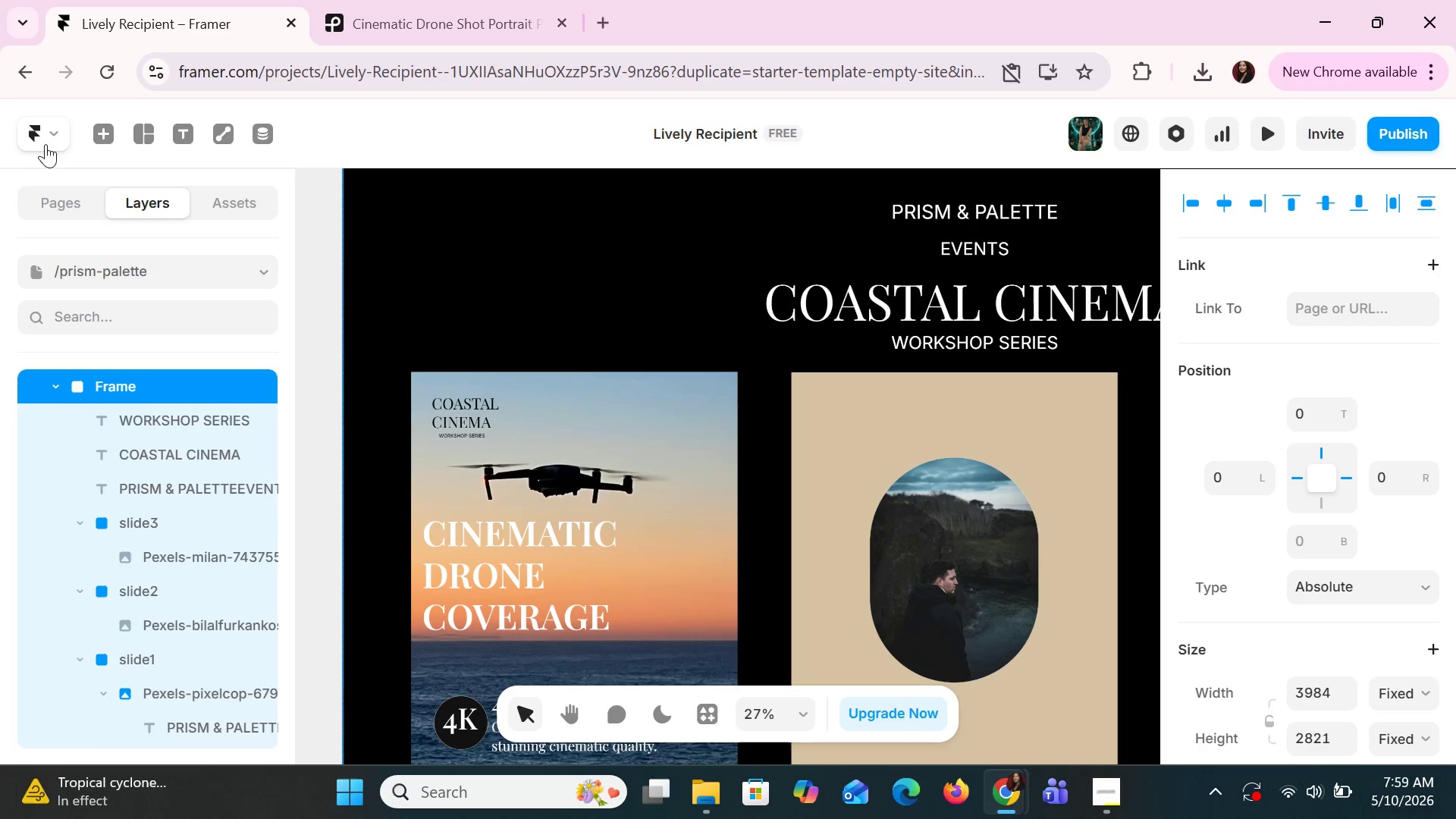 
left_click([33, 139])
 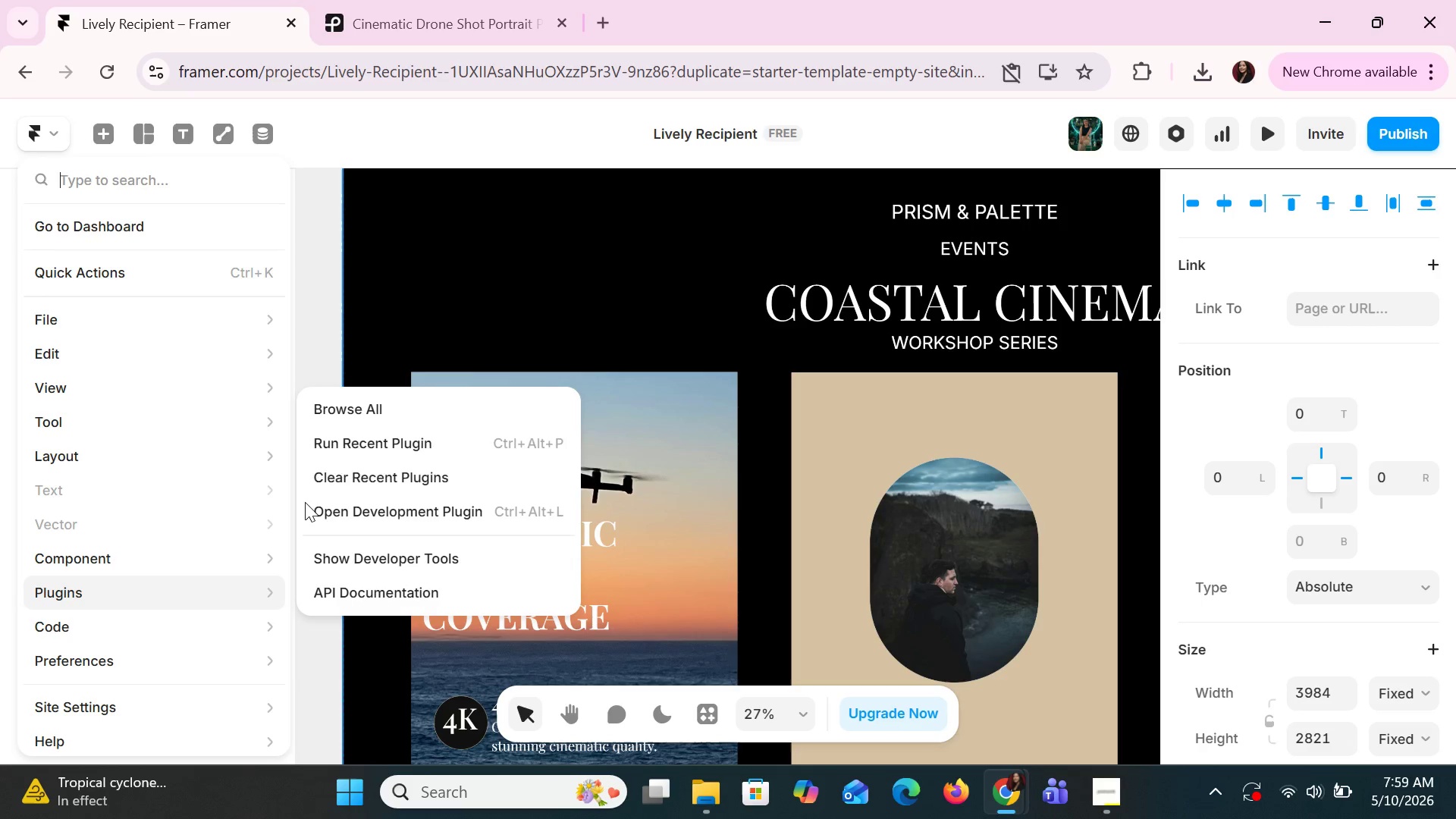 
left_click([346, 422])
 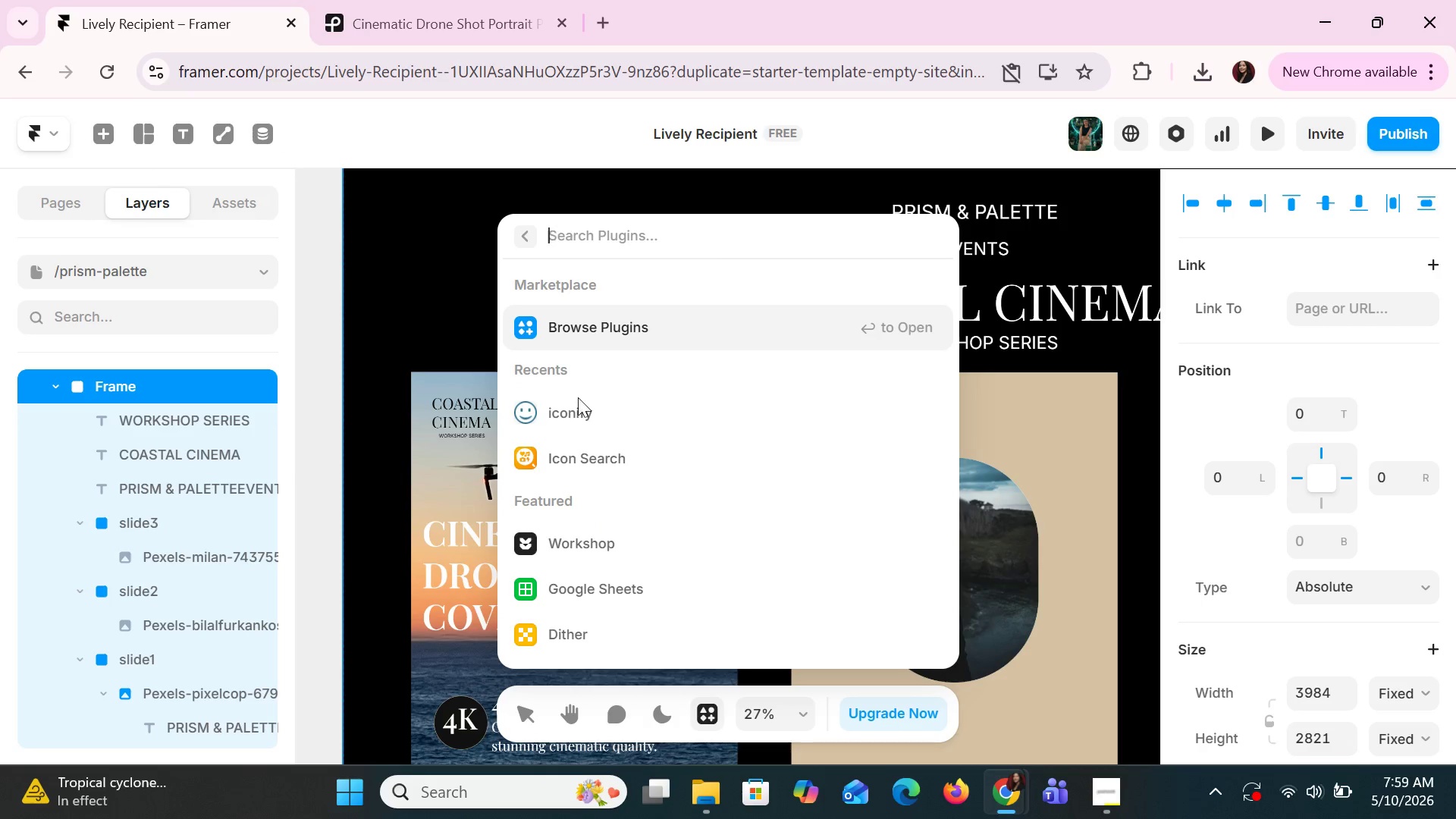 
left_click([573, 411])
 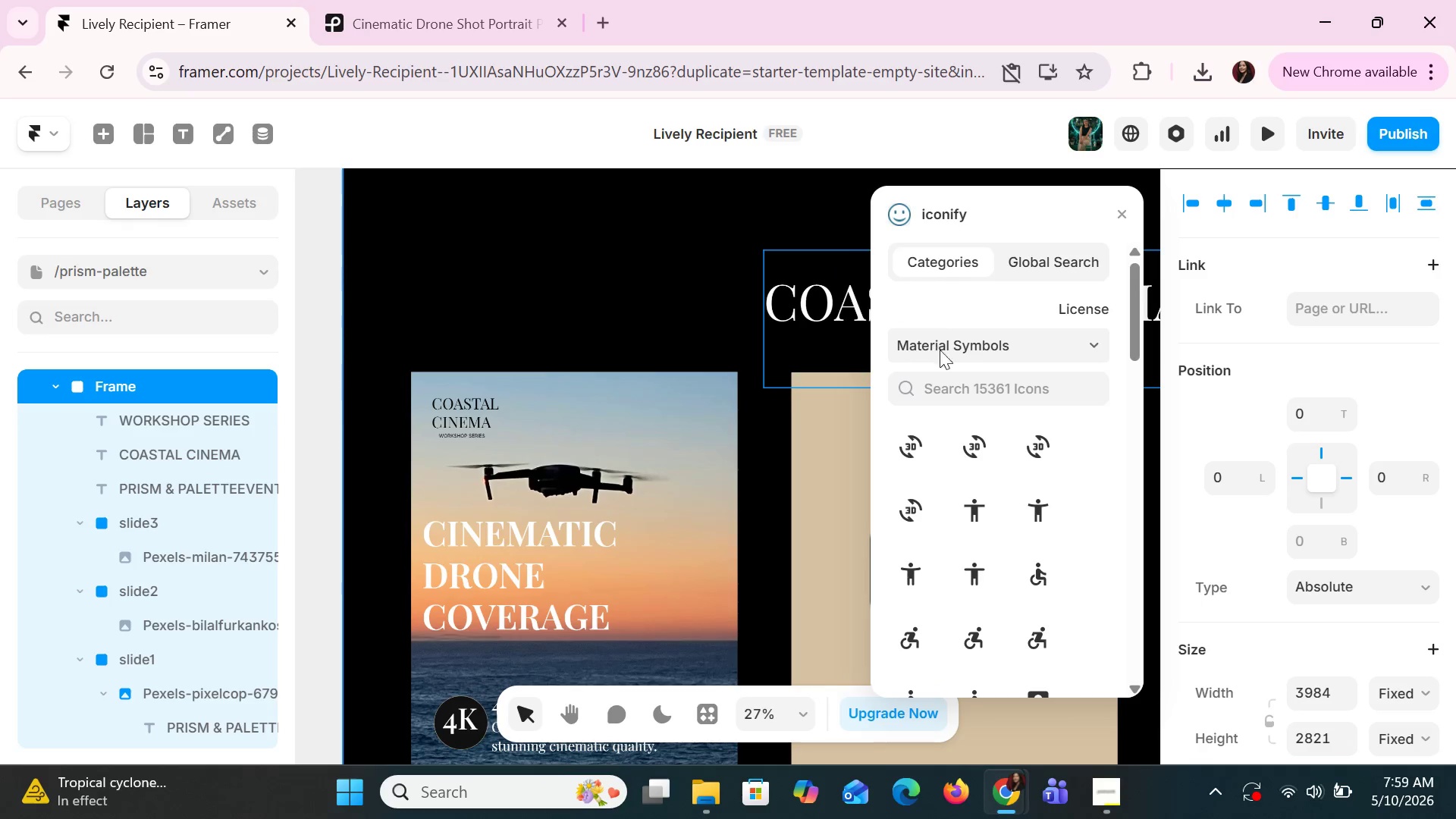 
left_click([957, 382])
 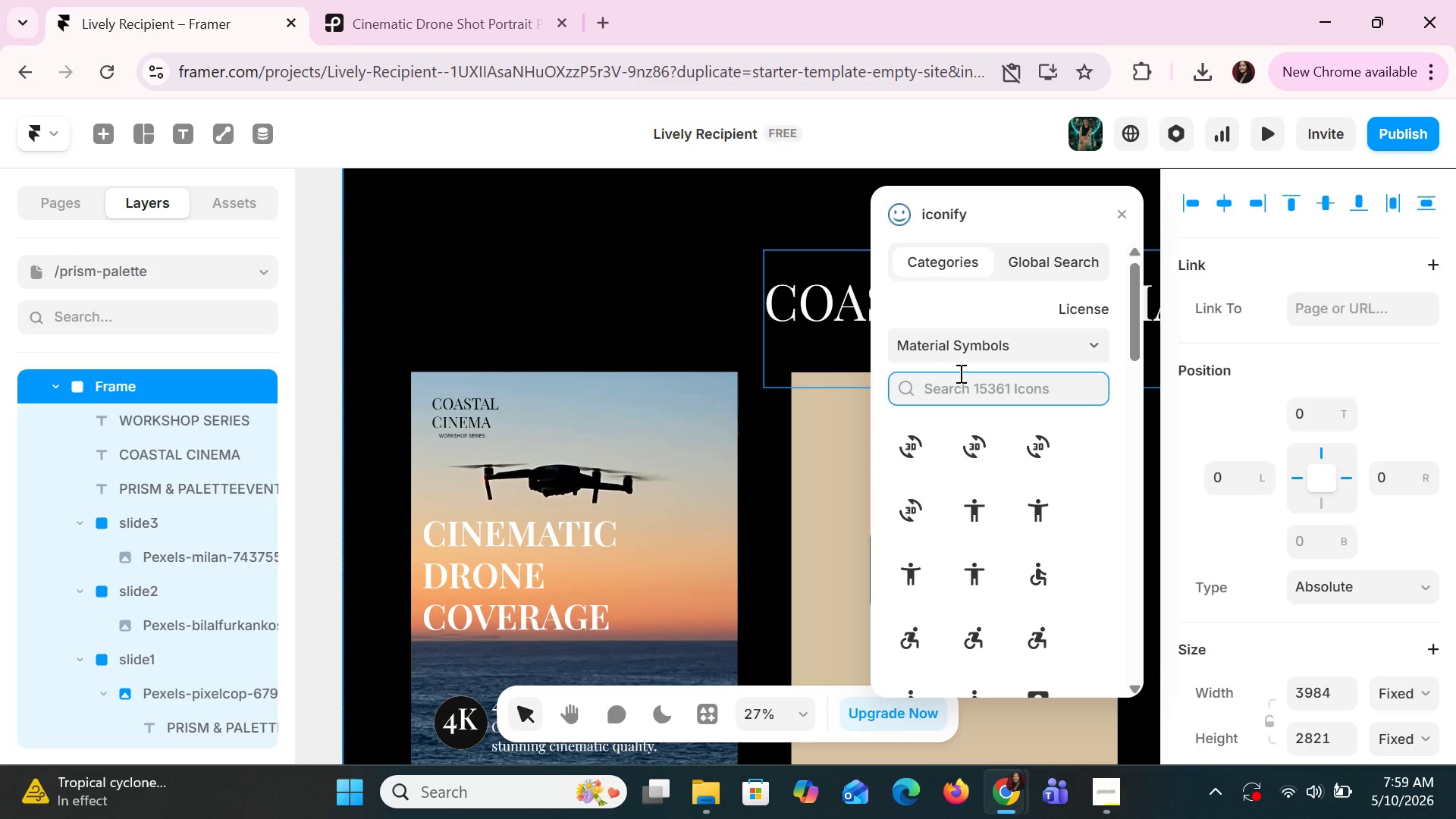 
type(PRISM)
 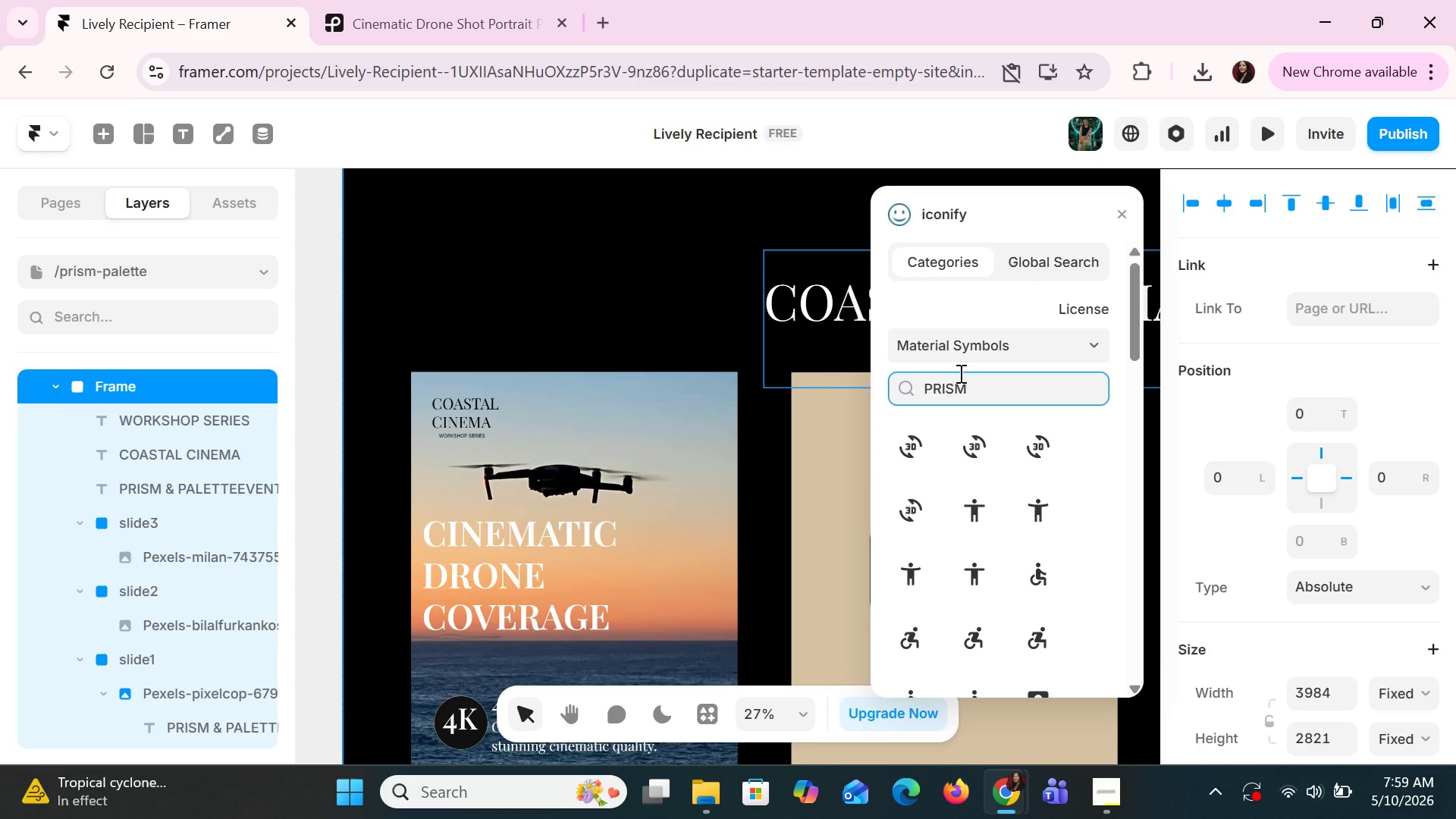 
key(Enter)
 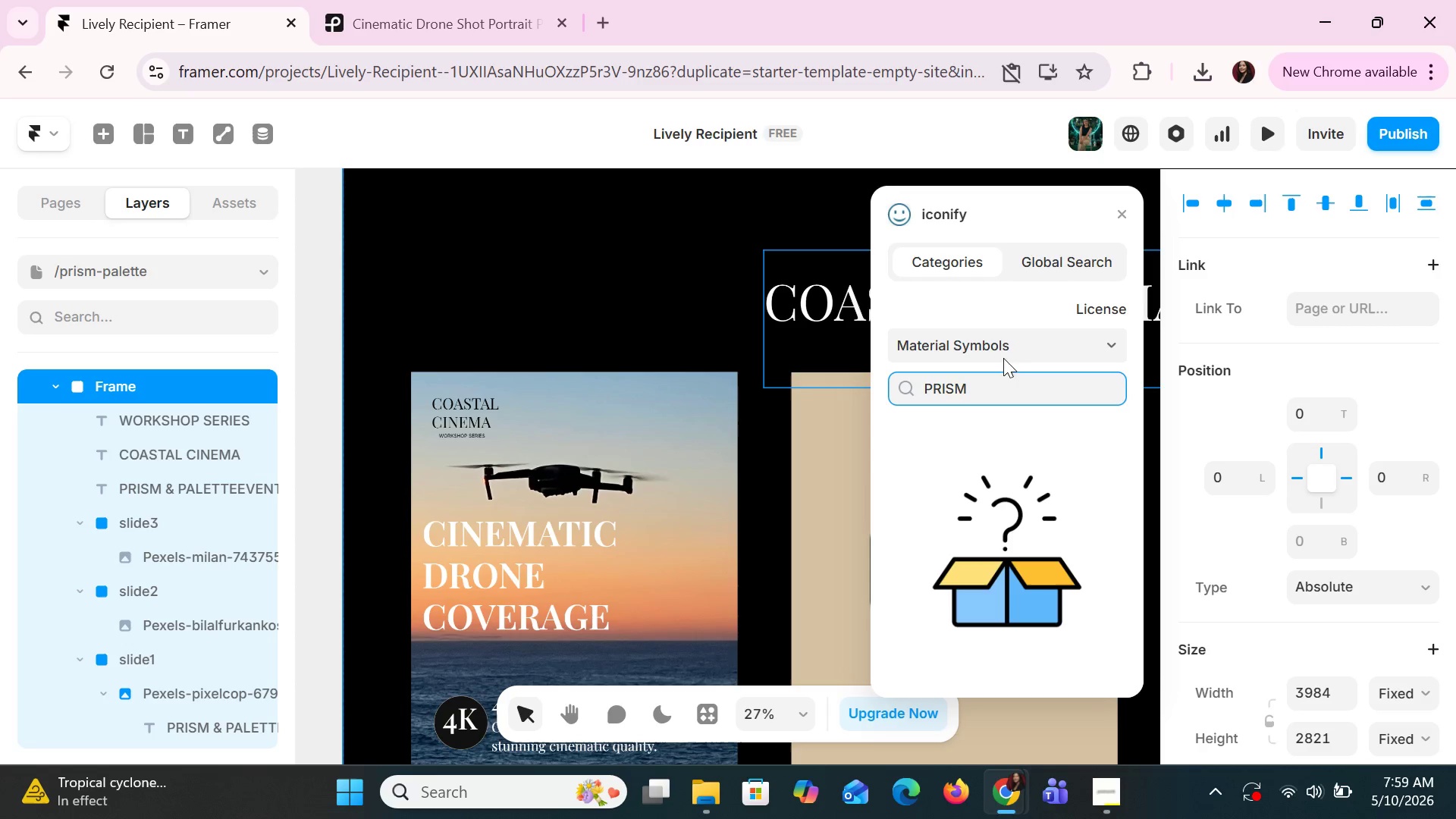 
left_click([1064, 344])
 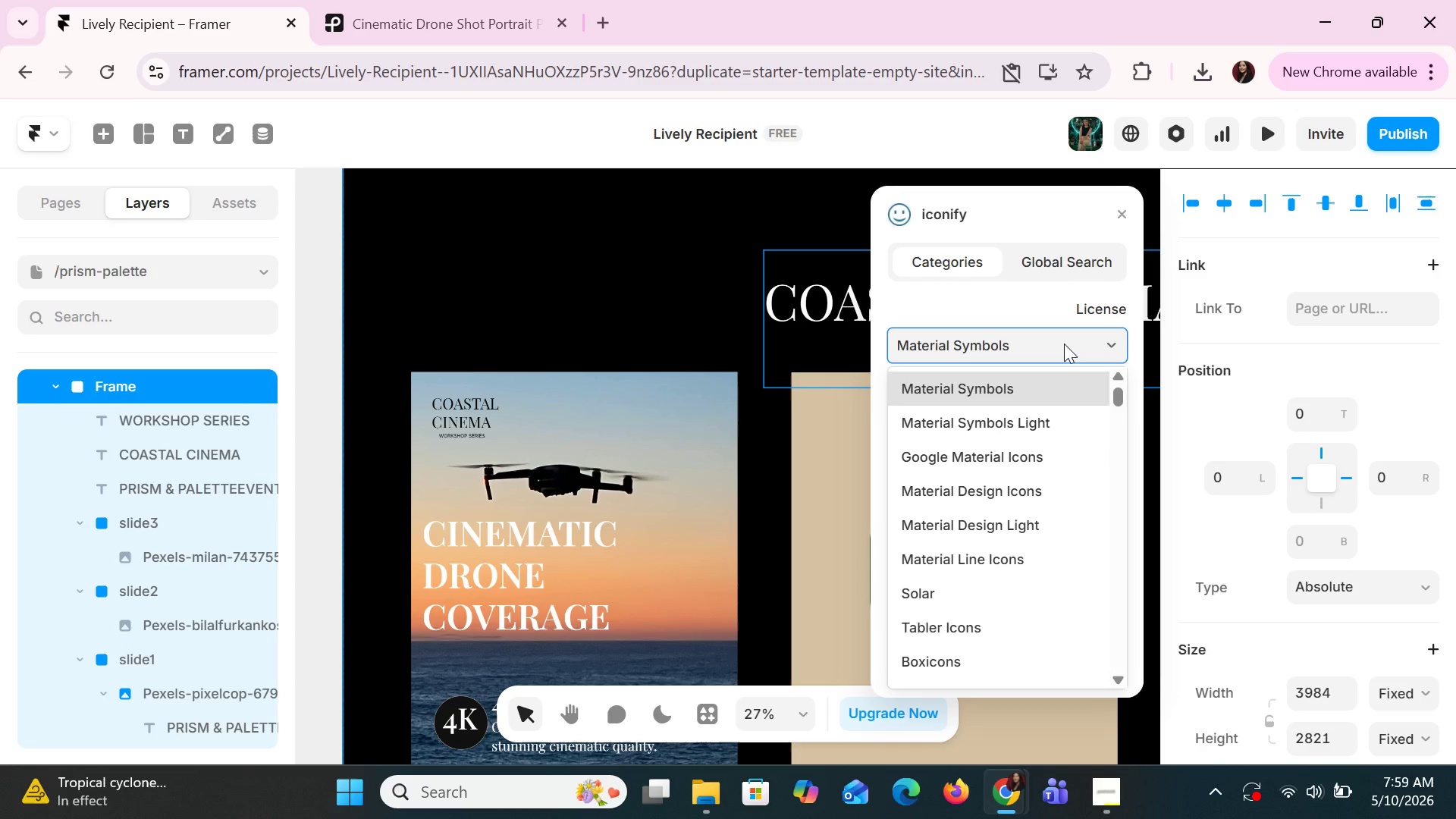 
type(PH)
 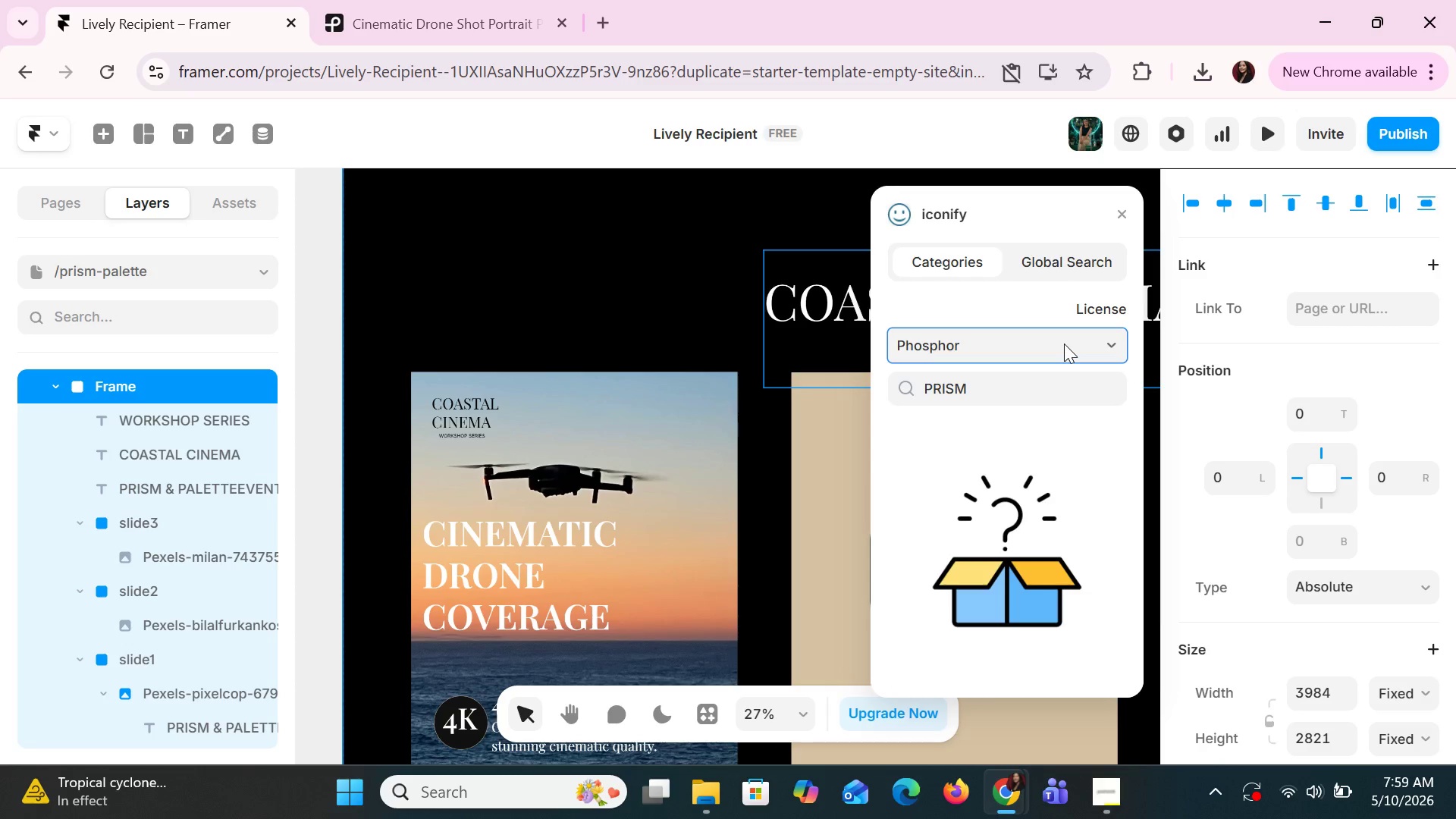 
key(Enter)
 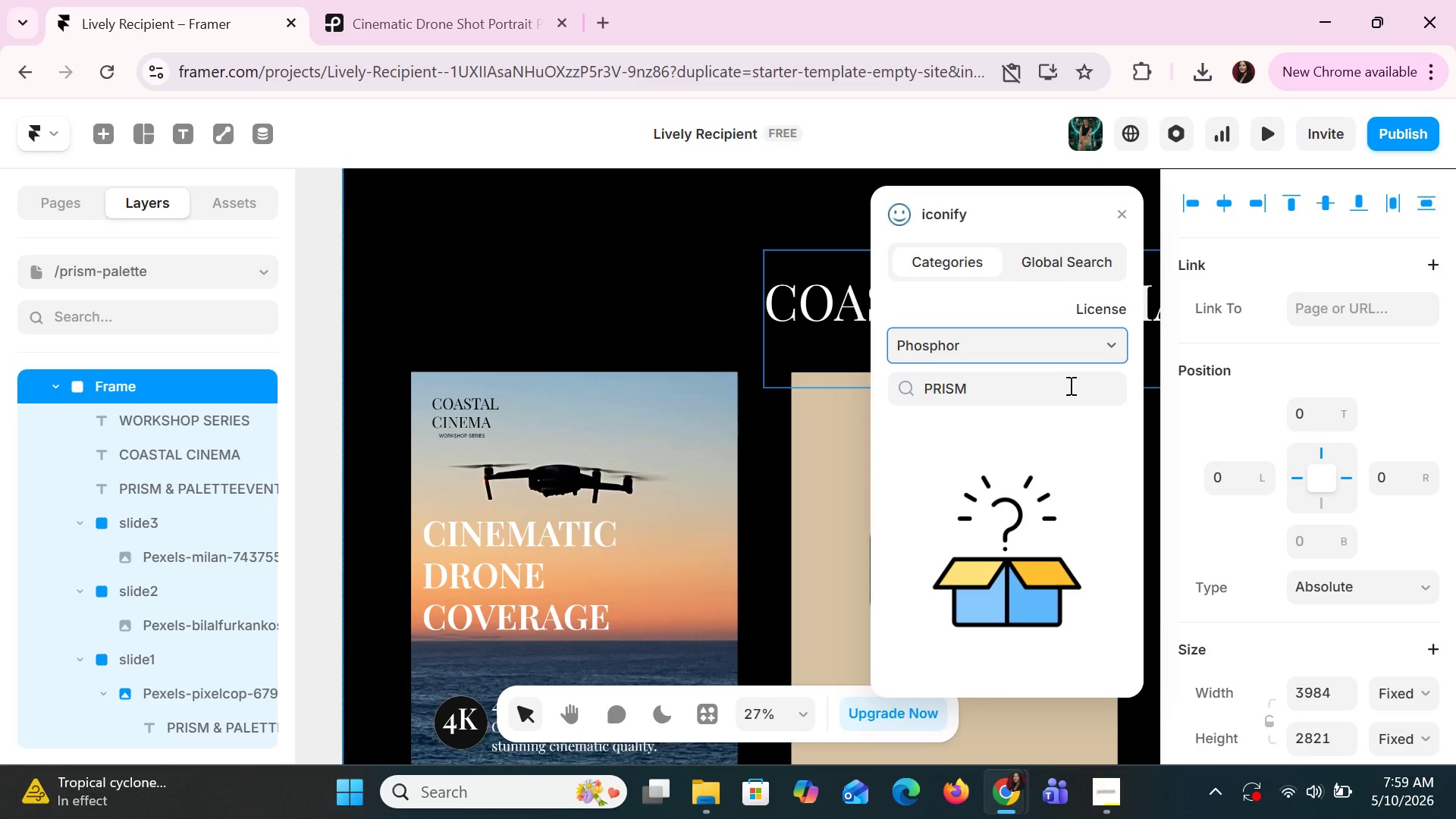 
left_click_drag(start_coordinate=[1069, 387], to_coordinate=[874, 394])
 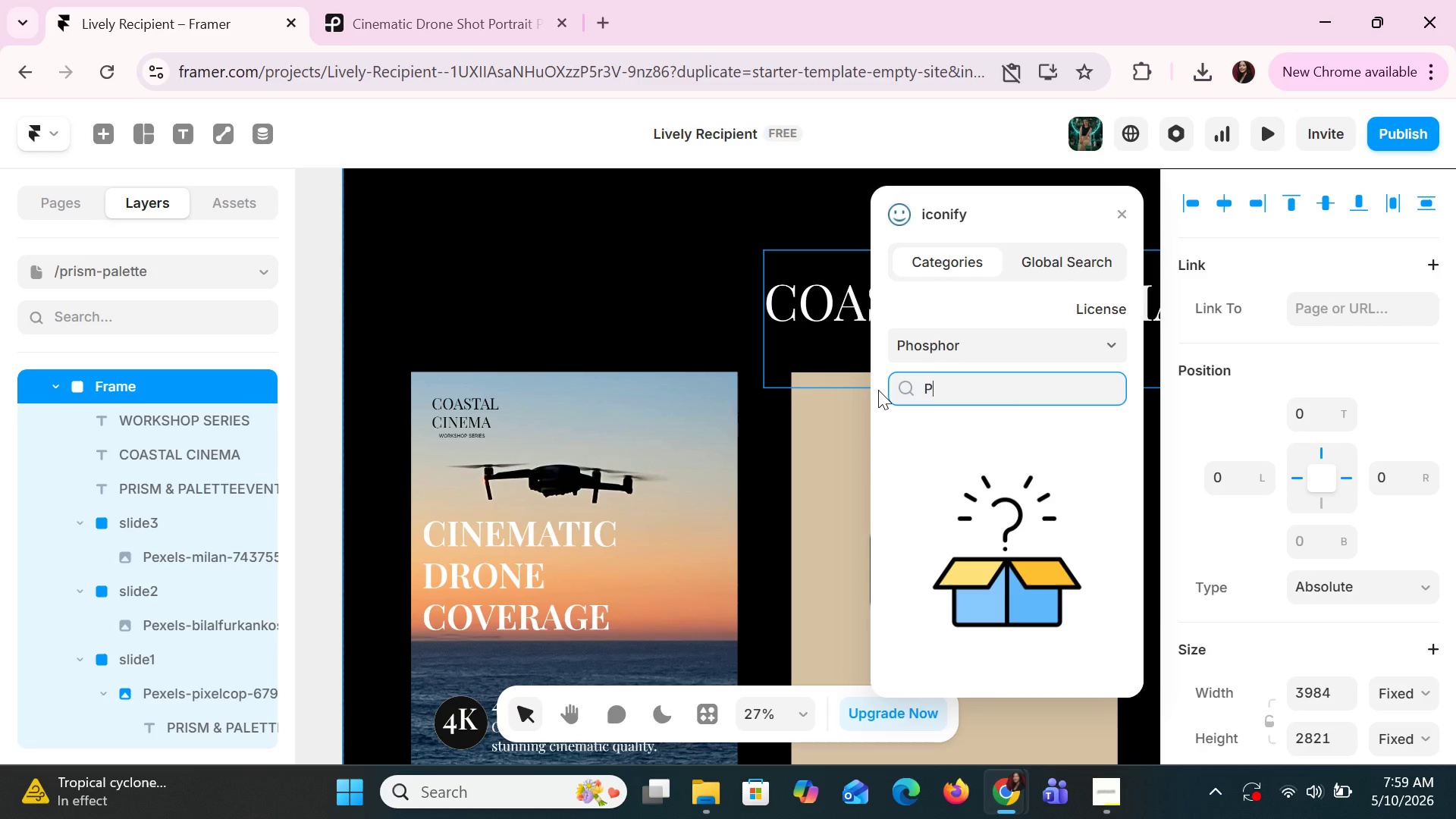 
type(PRISM)
 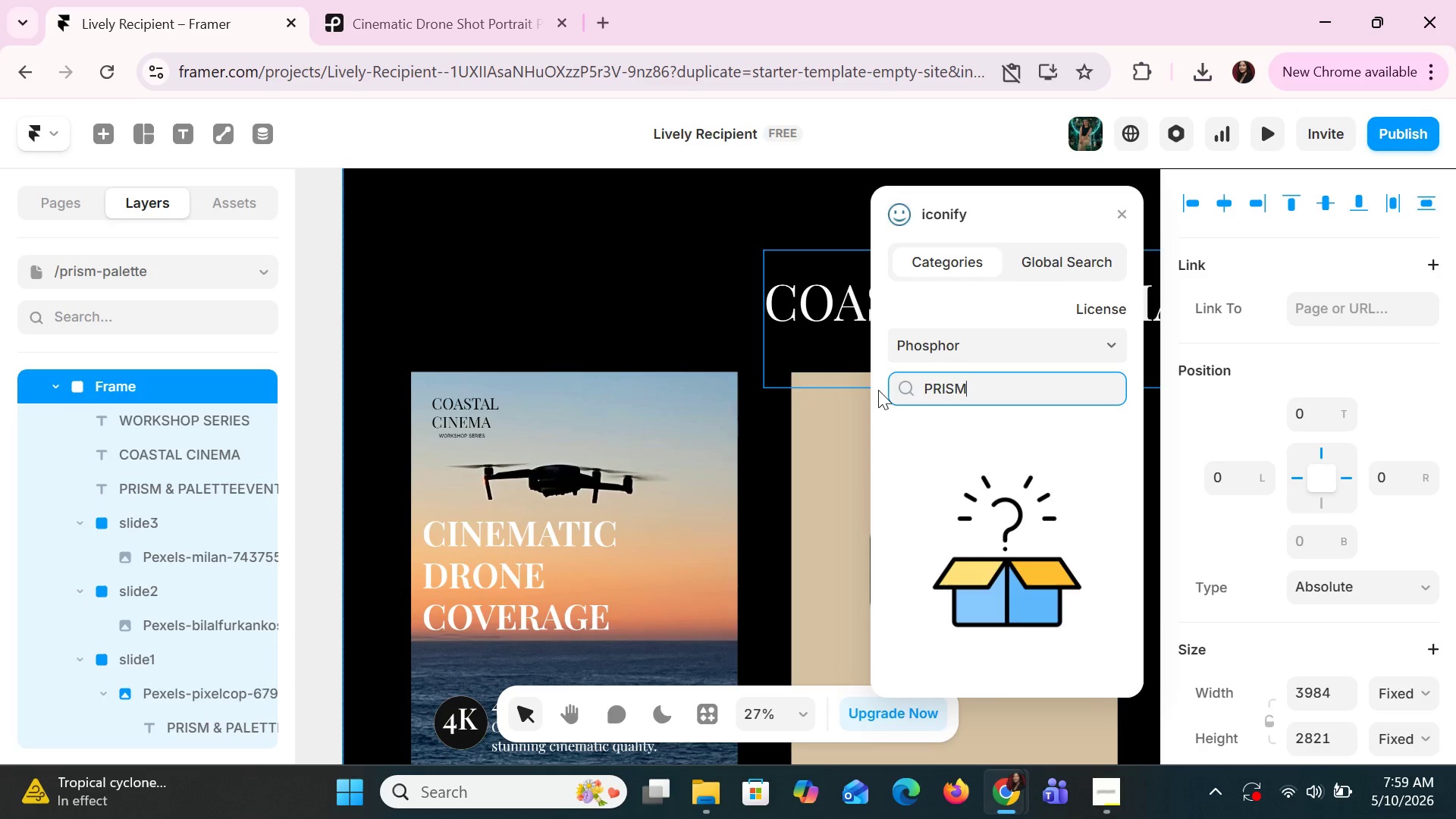 
key(Enter)
 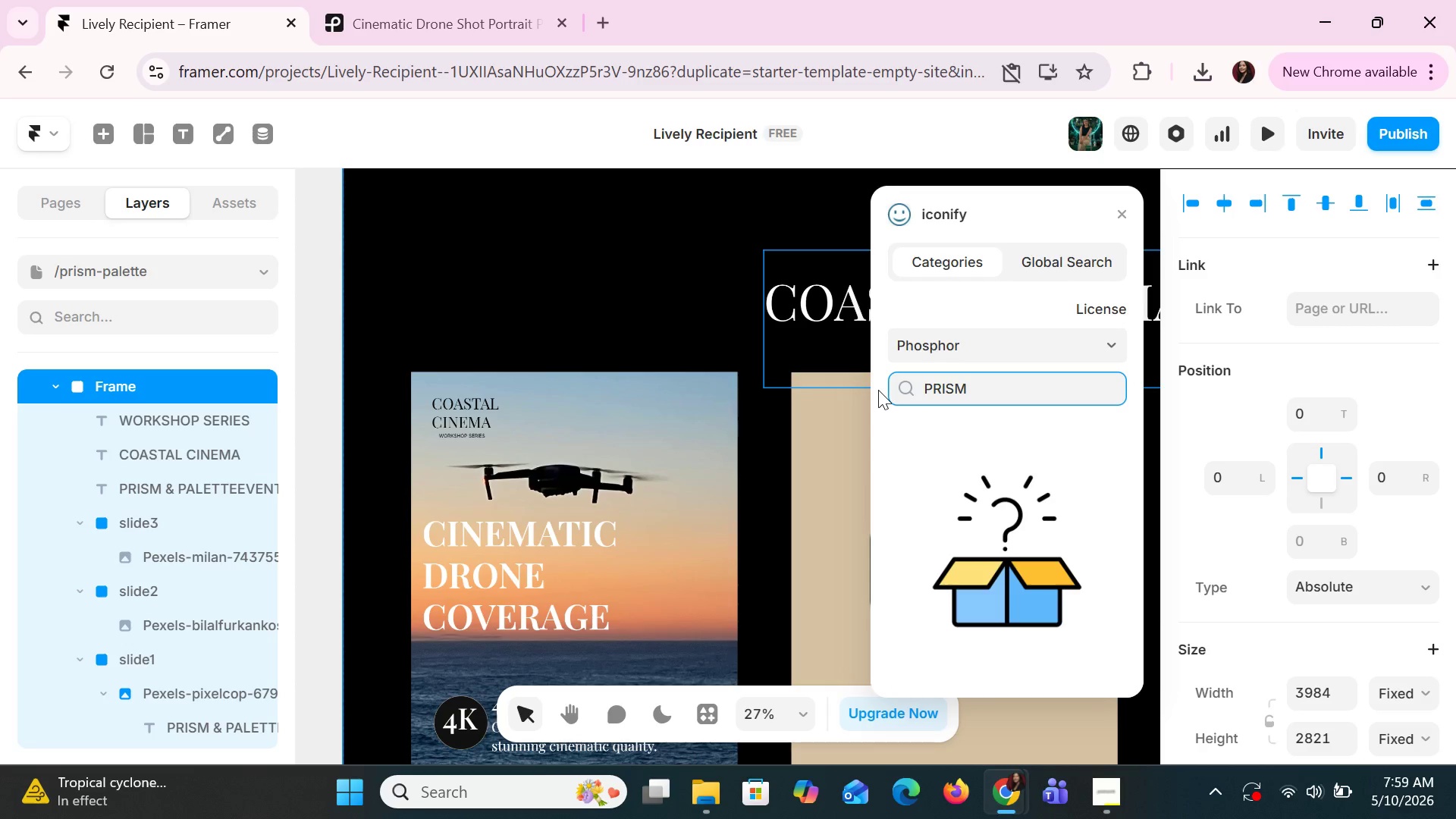 
key(Enter)
 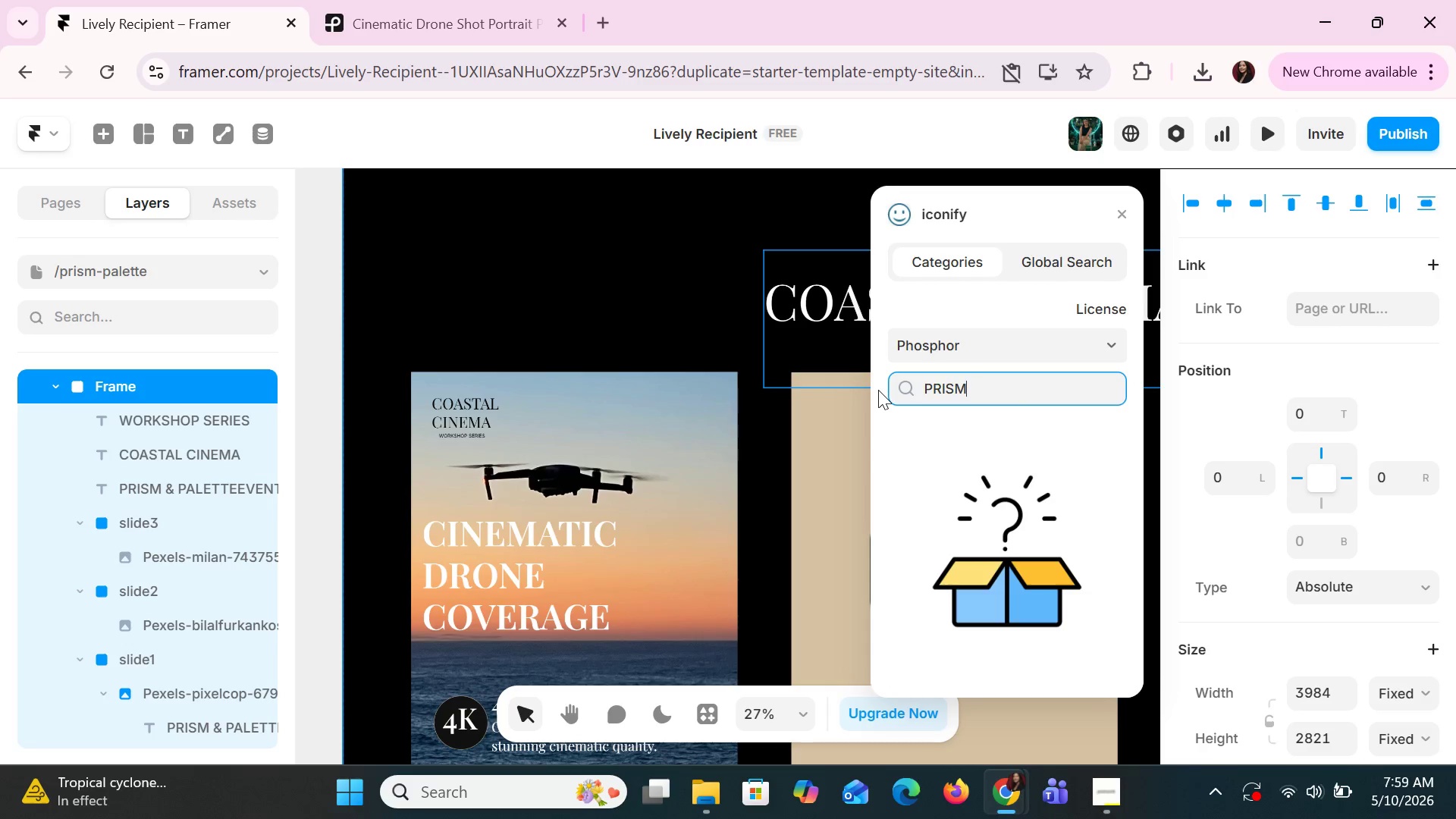 
hold_key(key=Backspace, duration=0.78)
 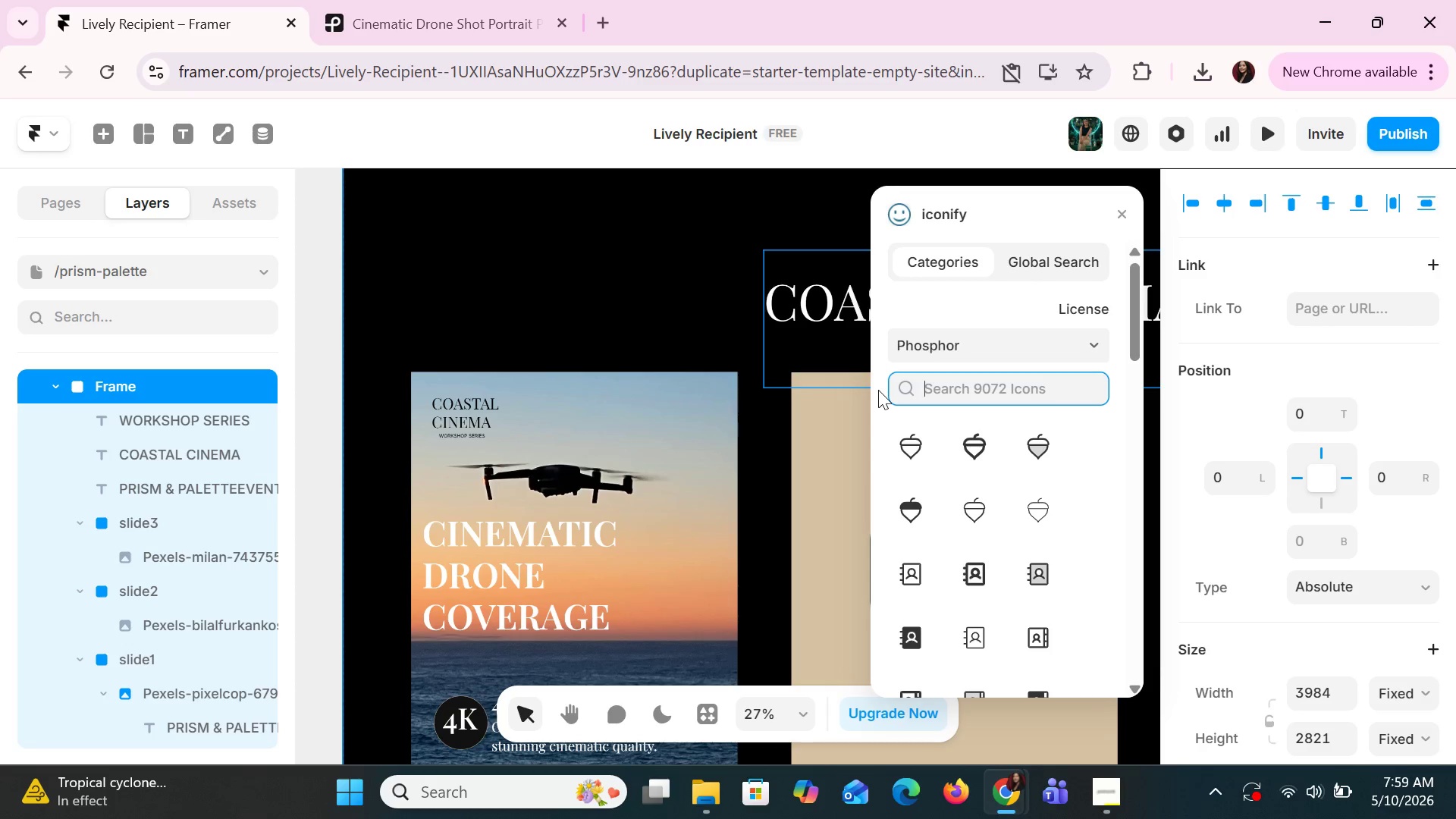 
wait(20.84)
 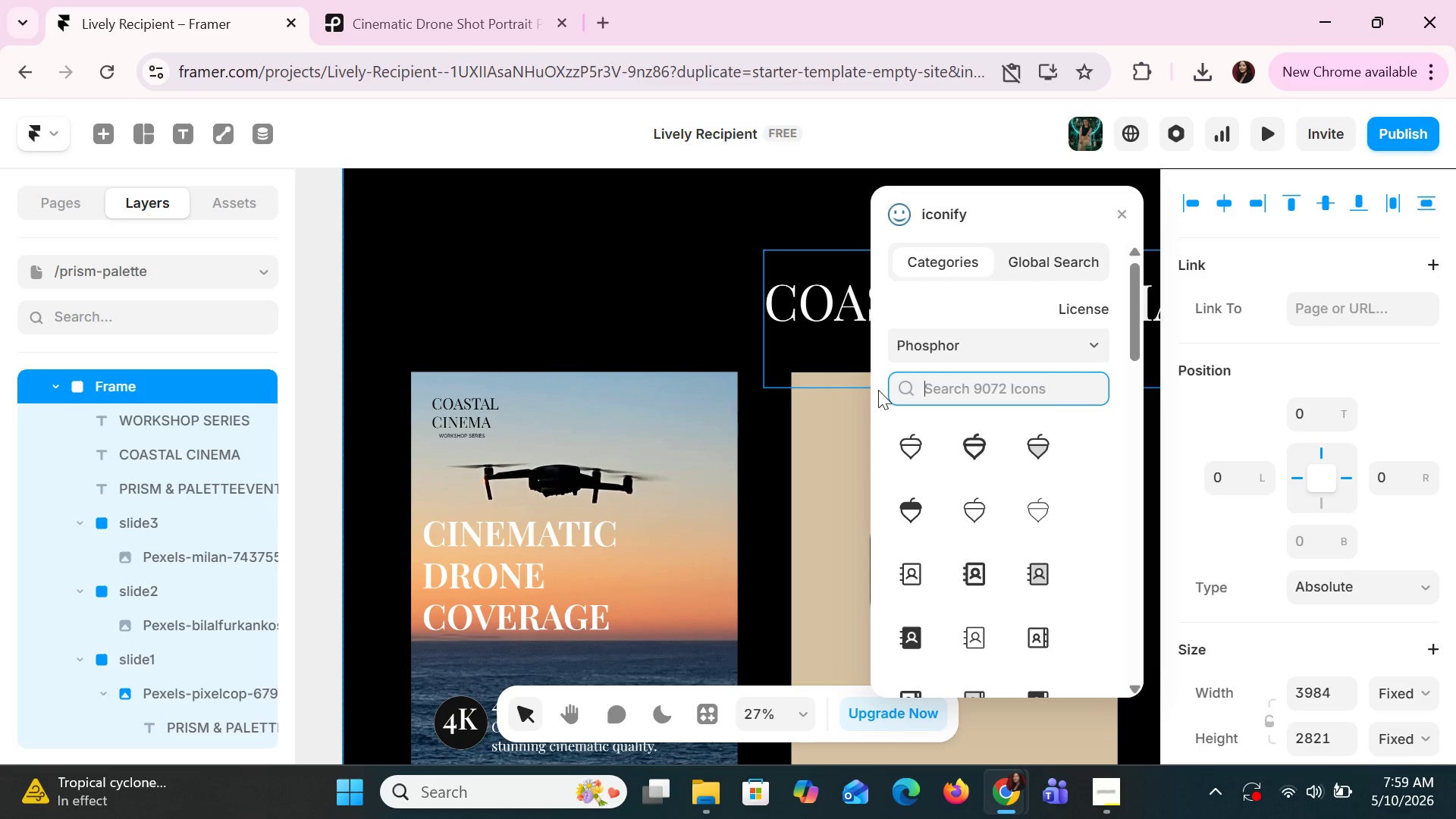 
type(CRYSTAL)
 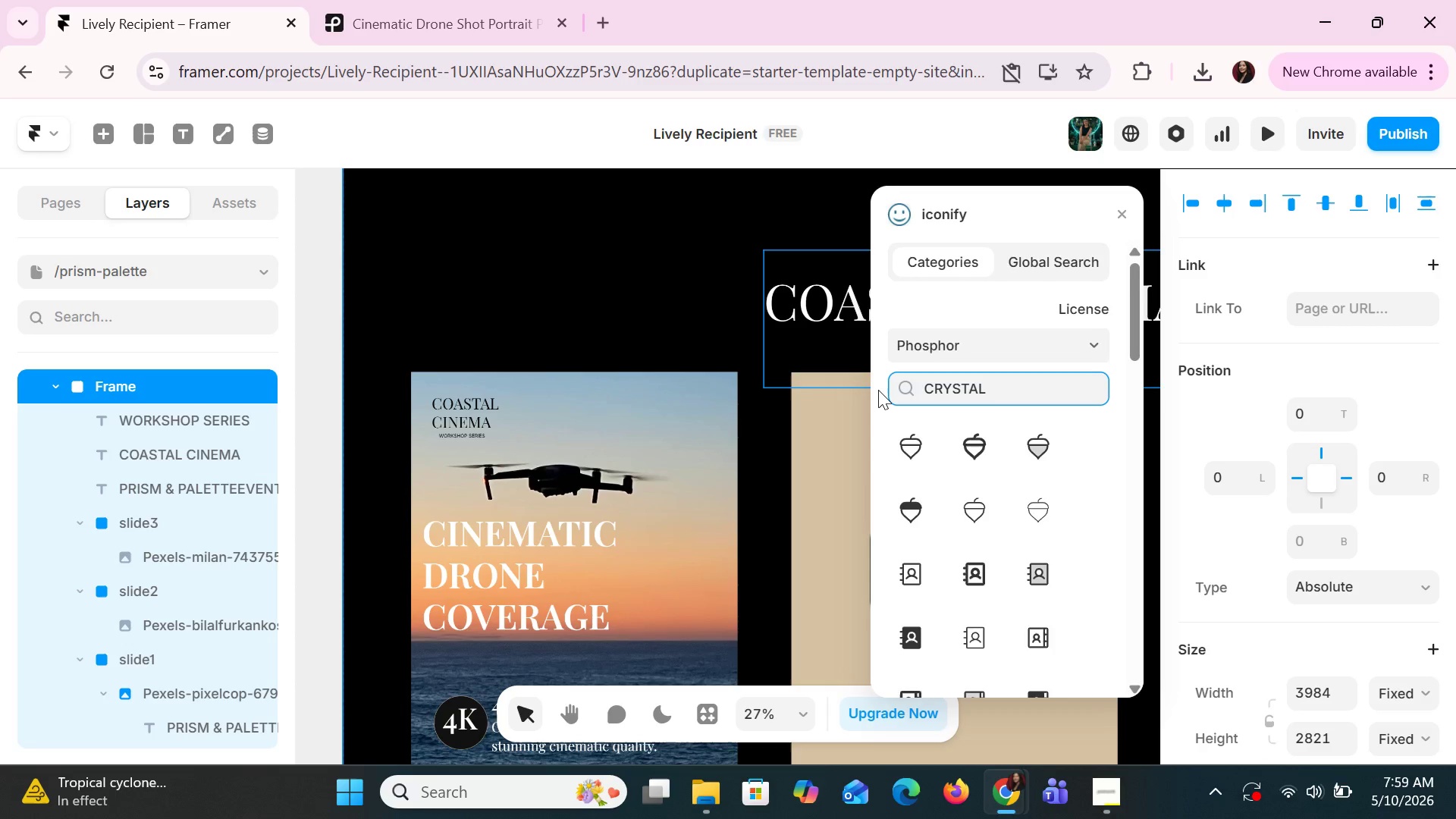 
key(Enter)
 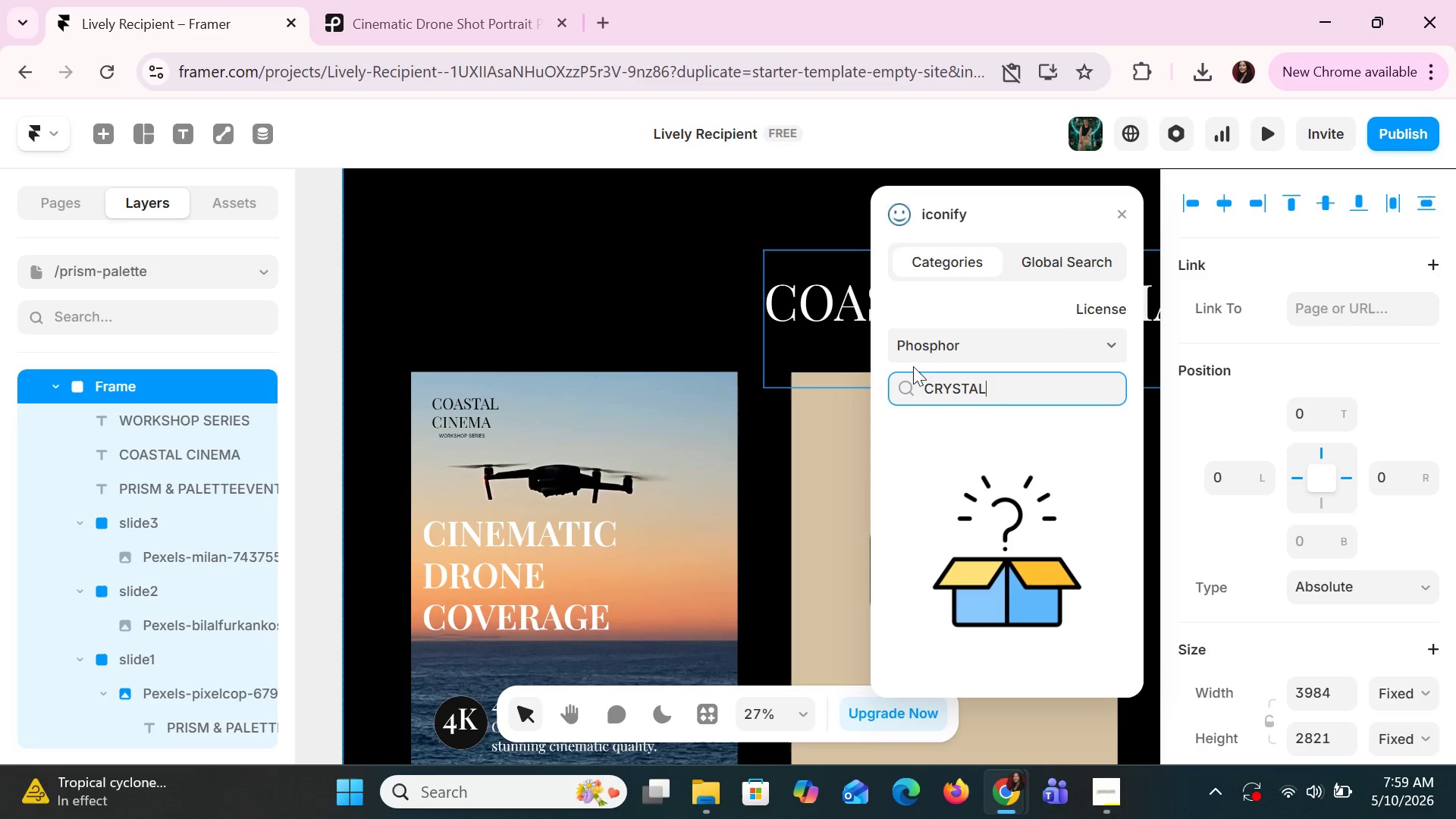 
left_click([930, 352])
 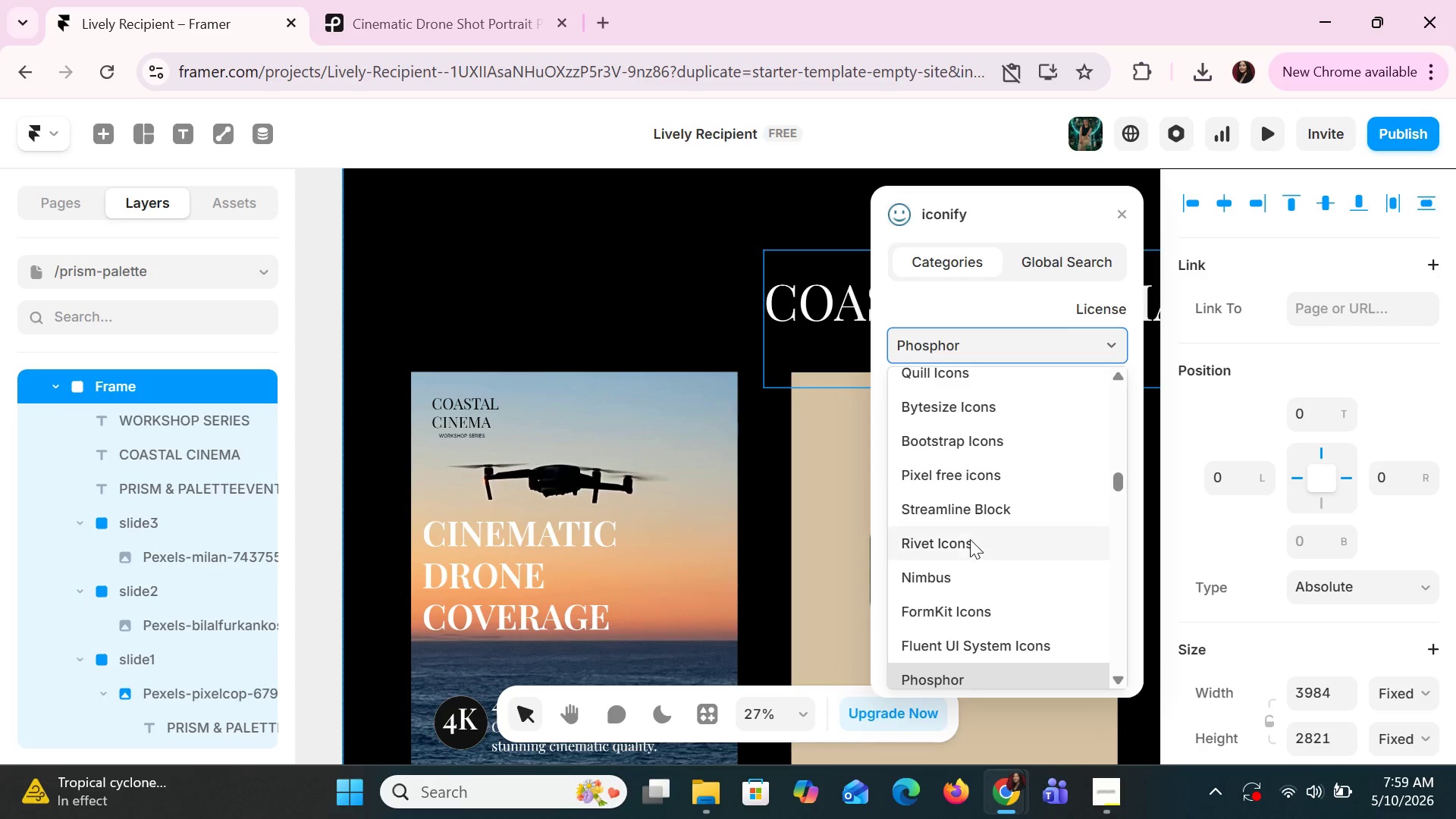 
scroll: coordinate [962, 519], scroll_direction: up, amount: 25.0
 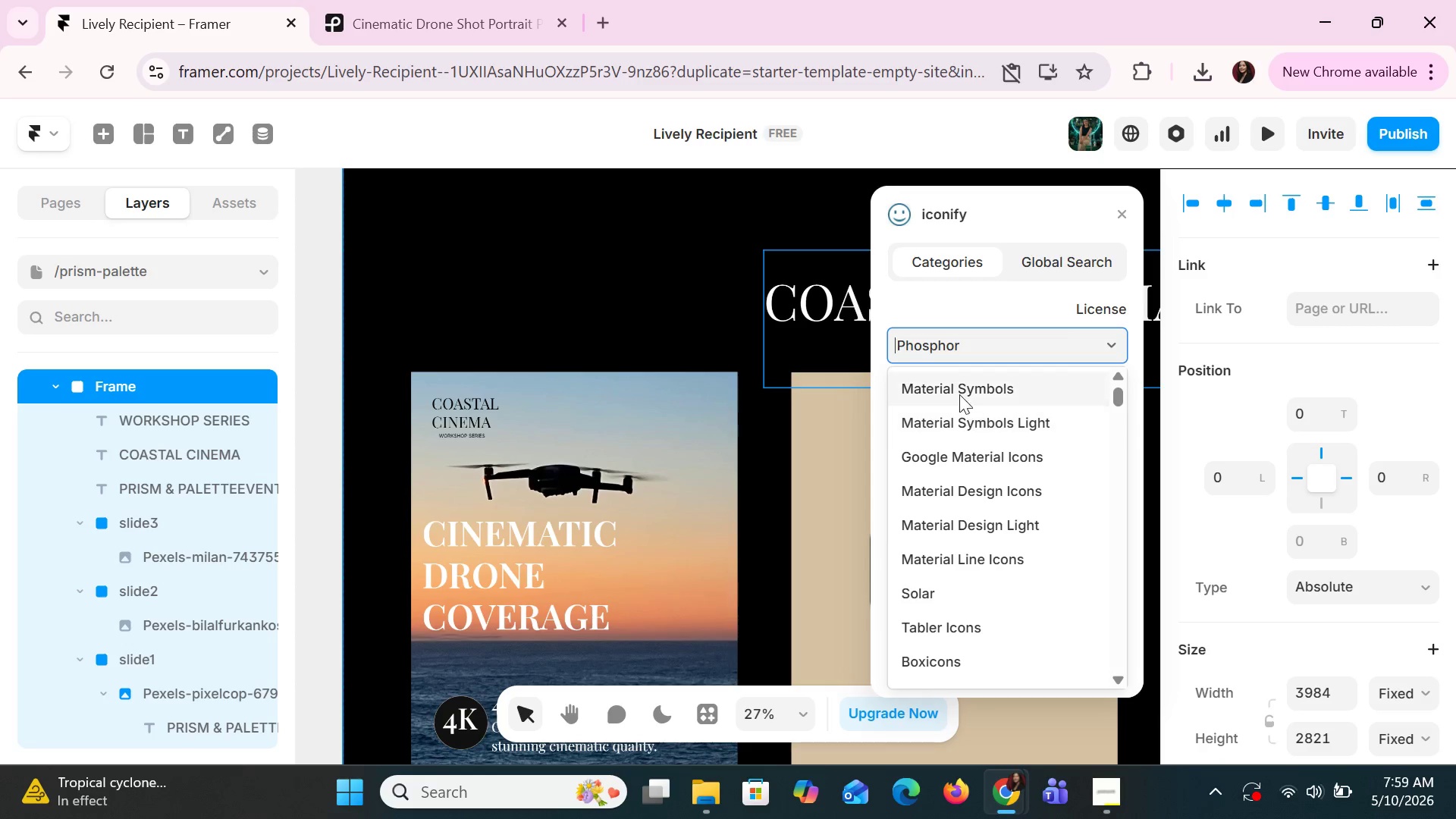 
left_click([959, 389])
 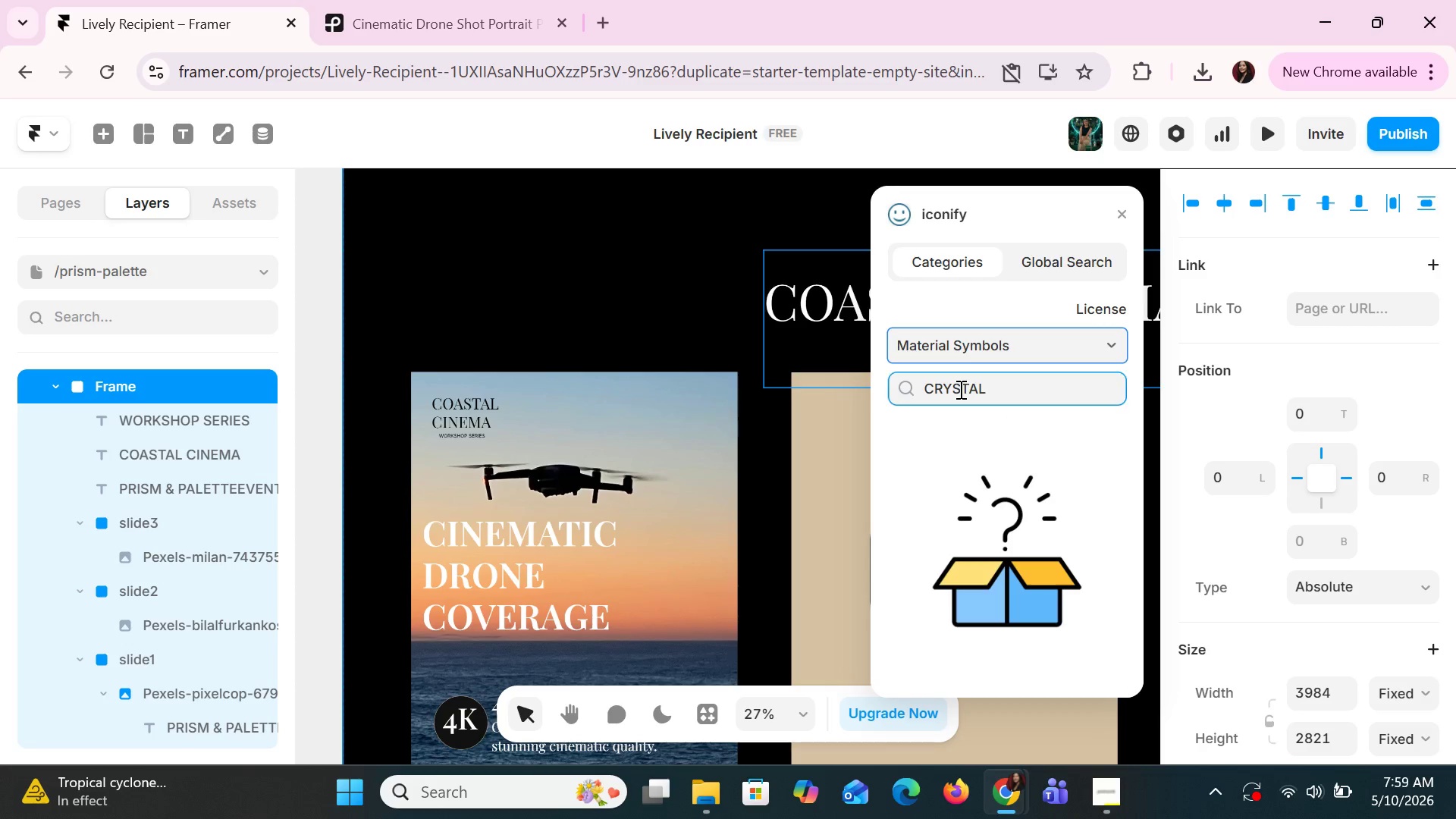 
left_click([959, 389])
 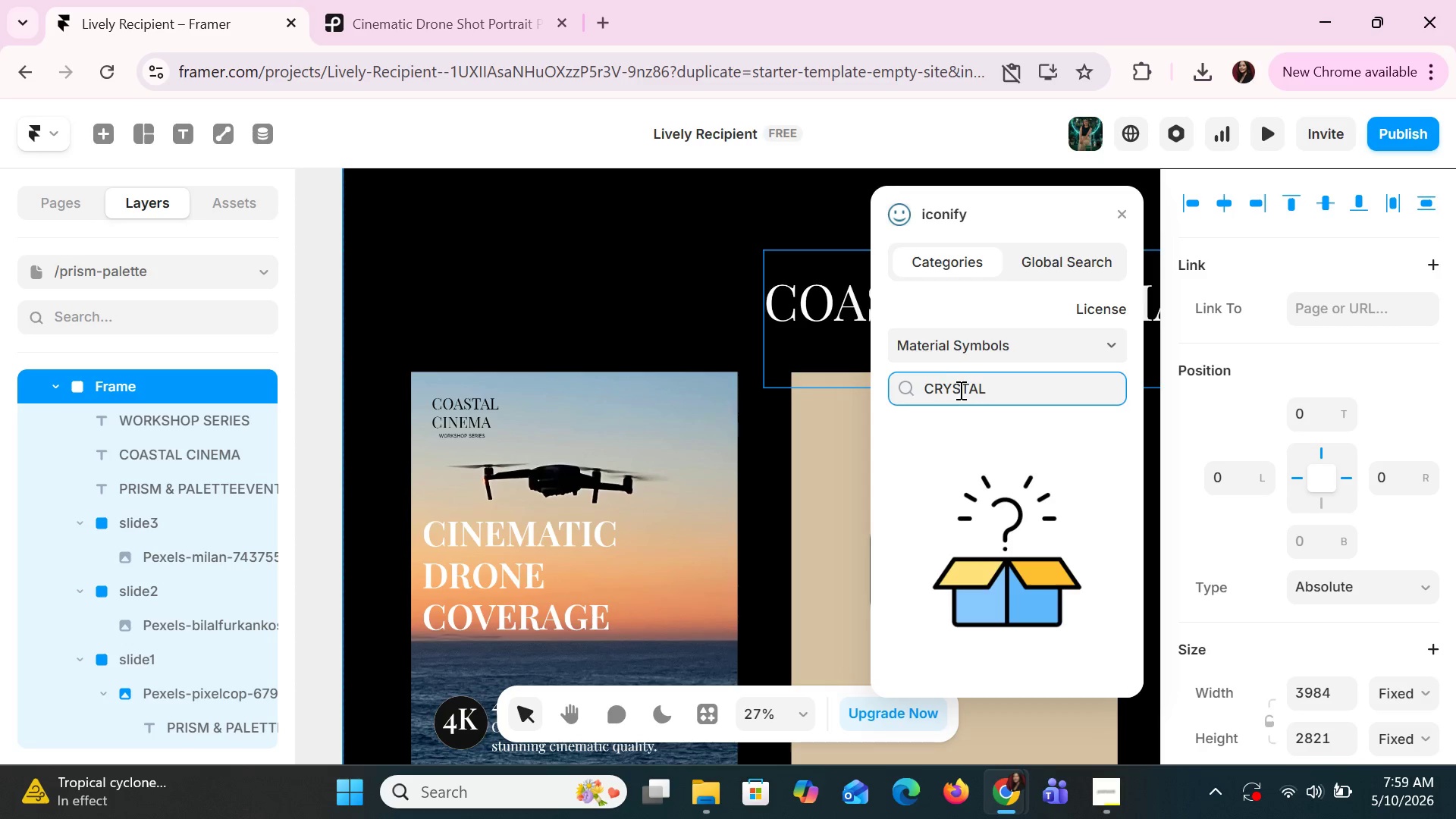 
key(Enter)
 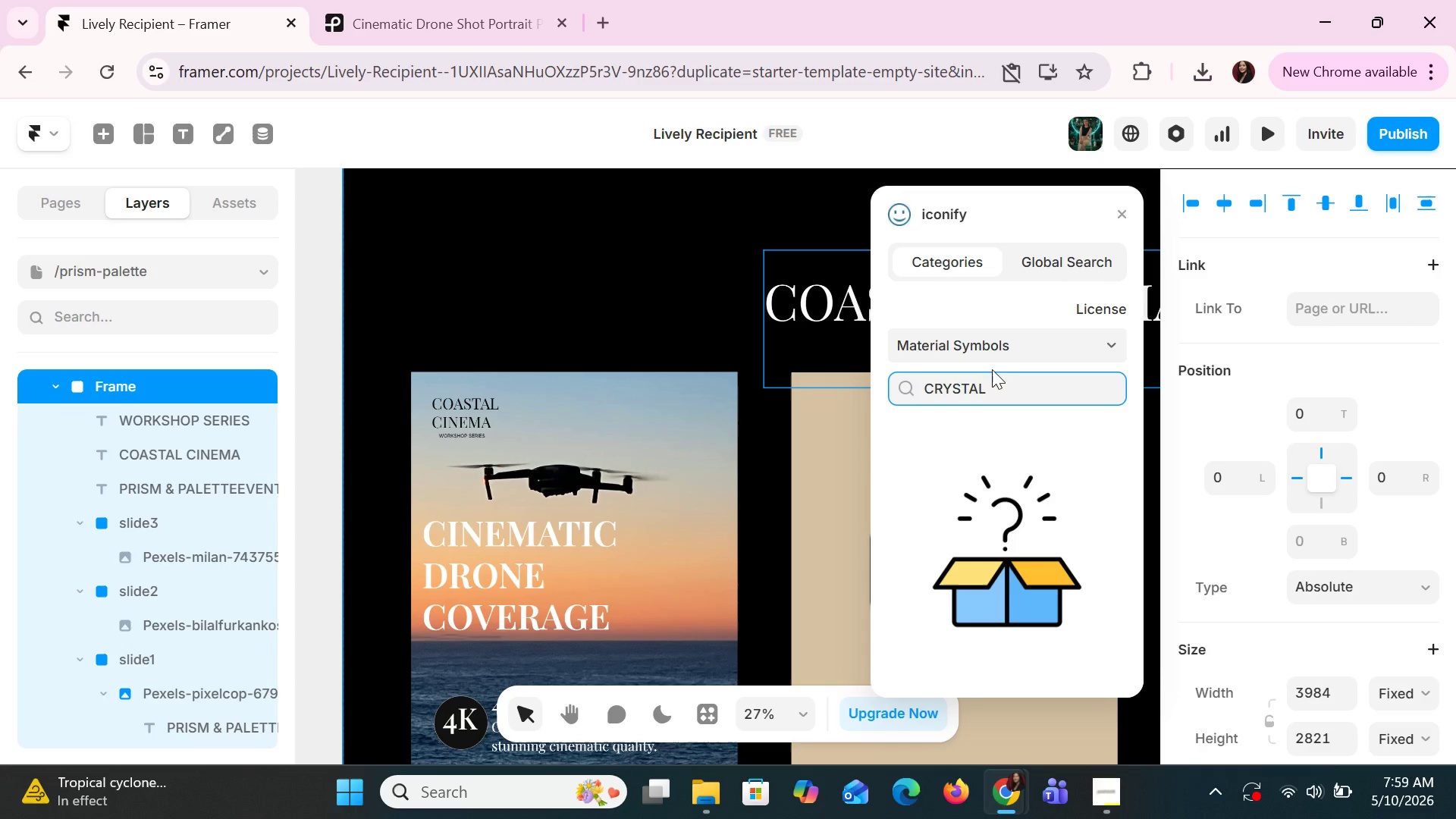 
left_click_drag(start_coordinate=[1011, 391], to_coordinate=[877, 421])
 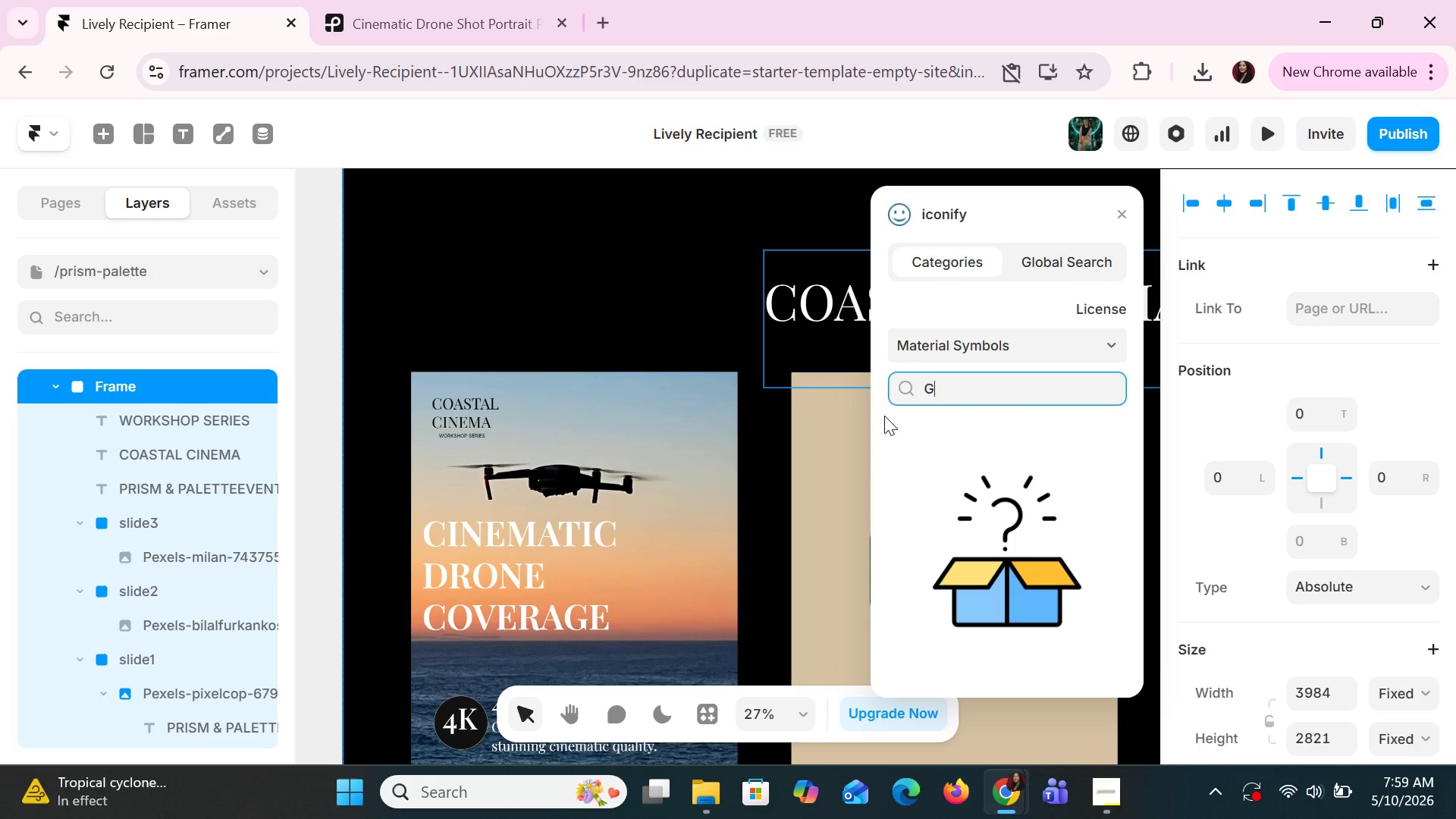 
type(GEM)
 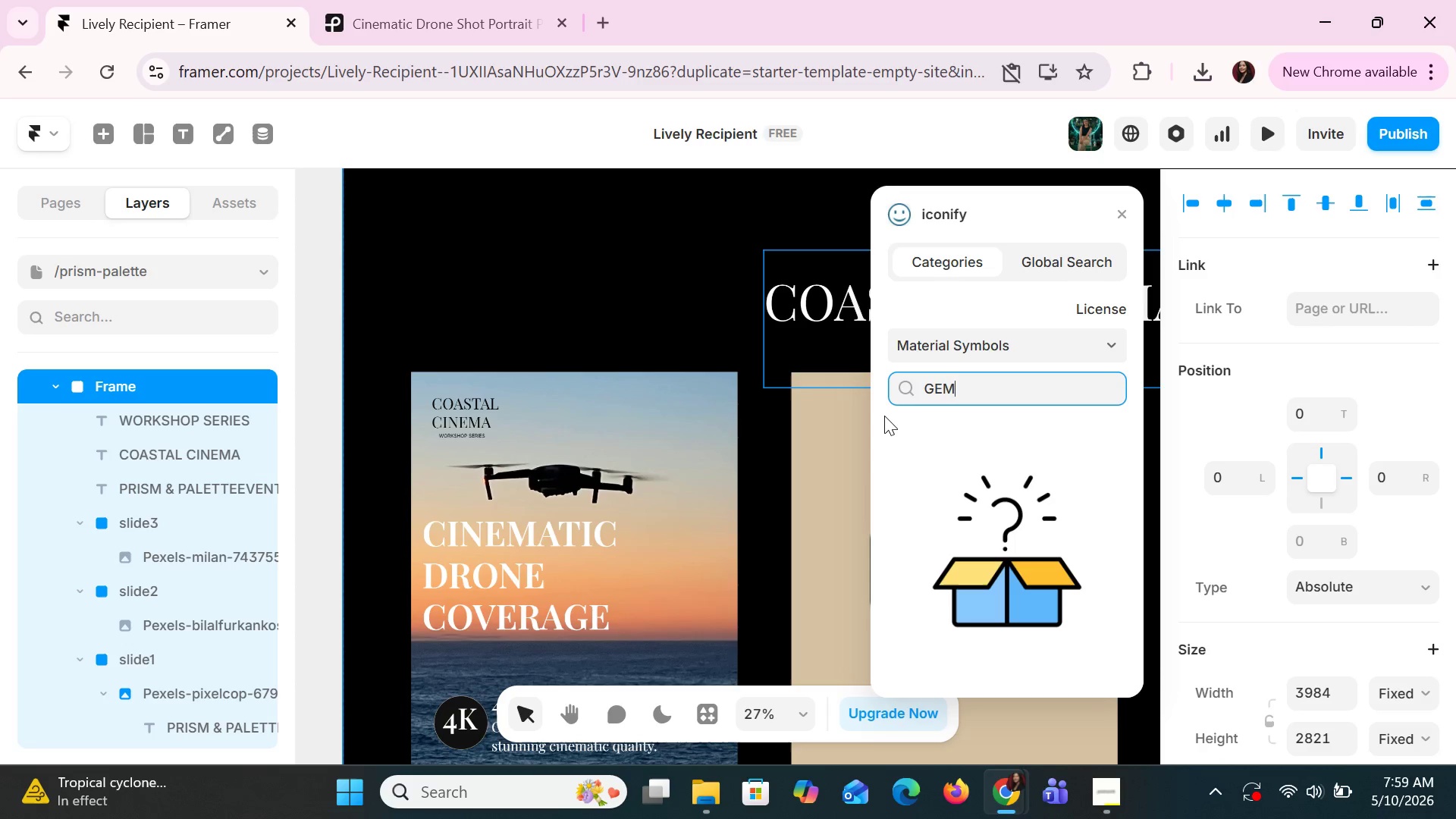 
key(Enter)
 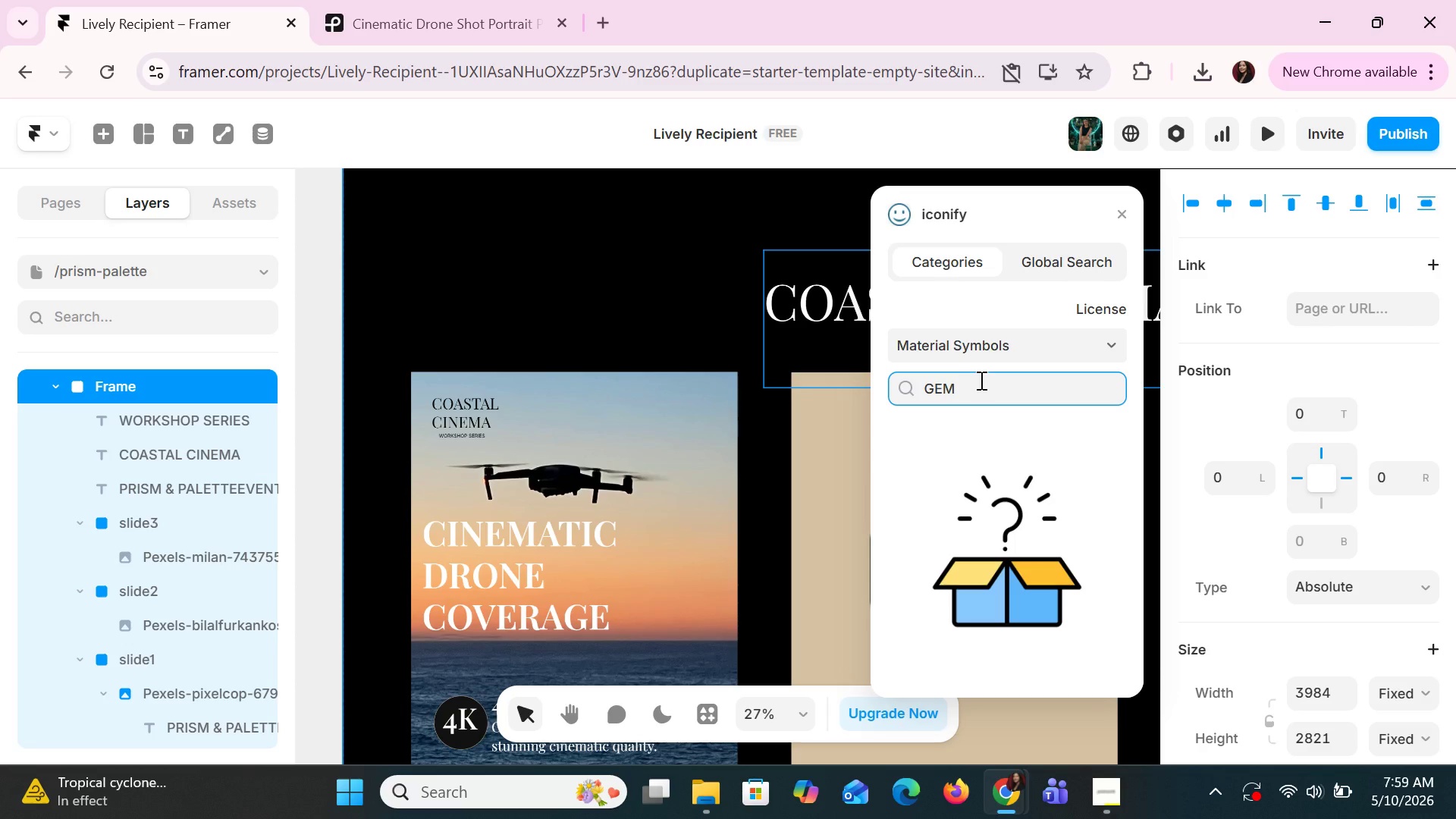 
key(Backspace)
key(Backspace)
key(Backspace)
type(DIAMON)
 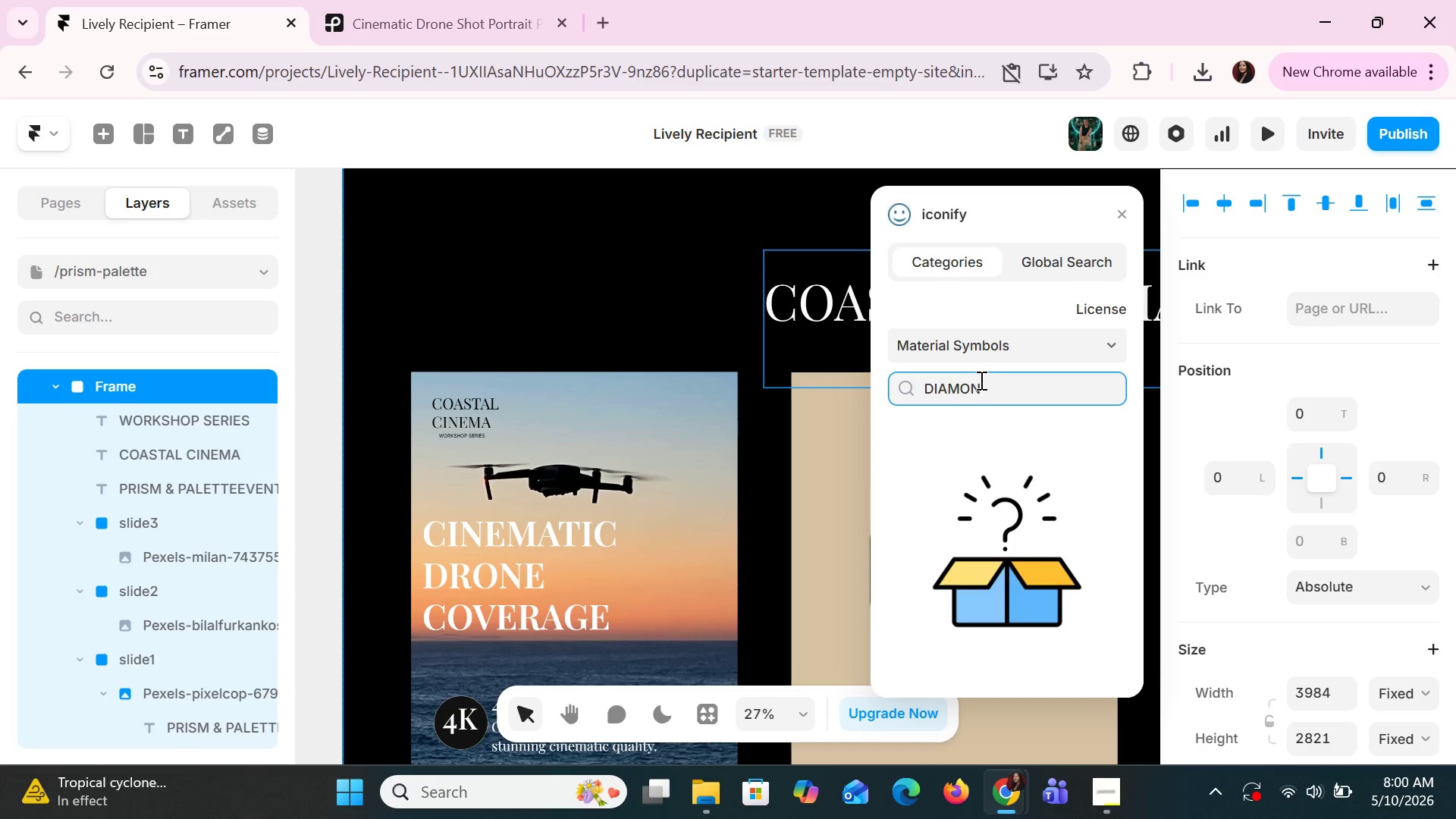 
key(Enter)
 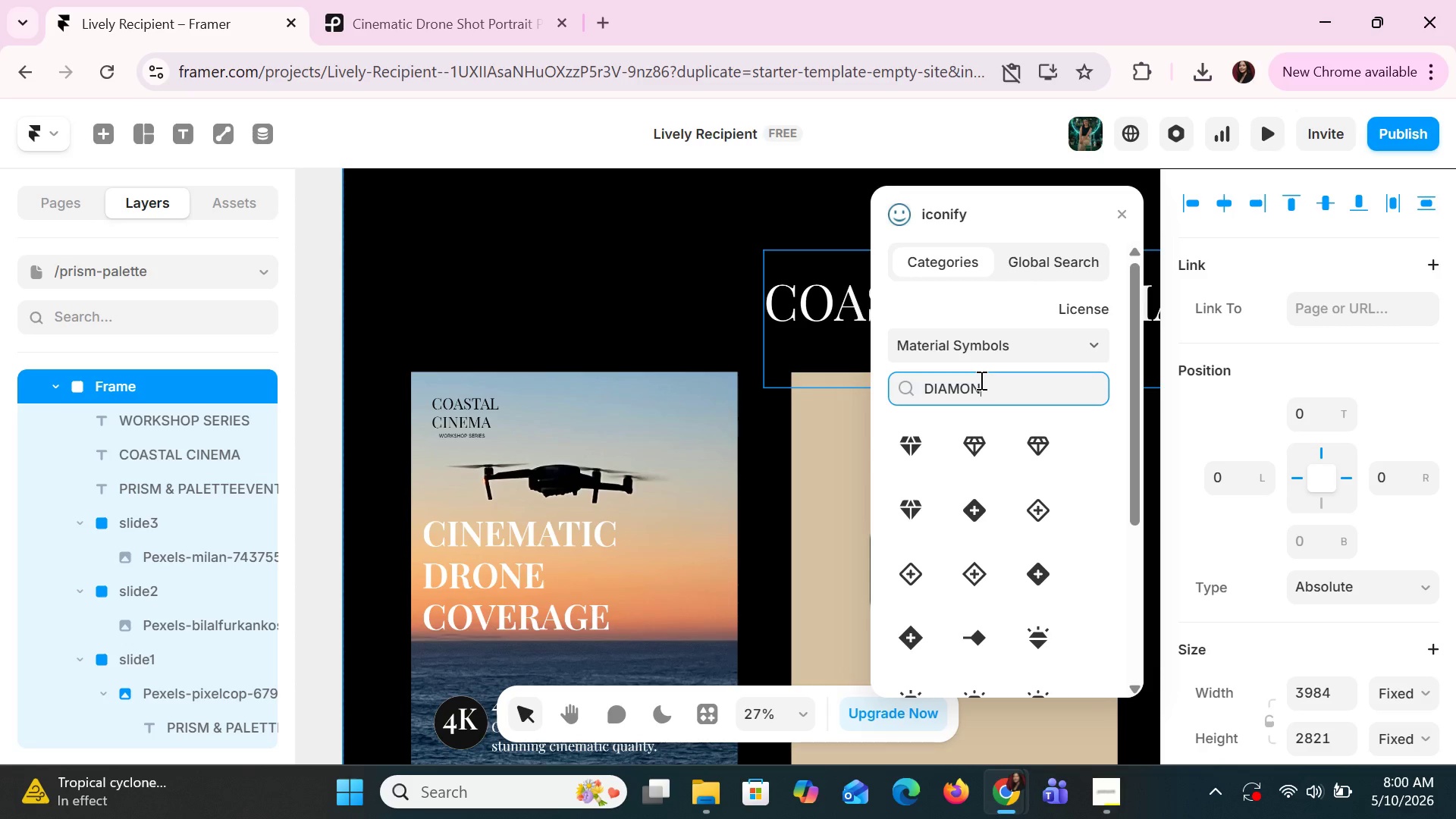 
wait(10.6)
 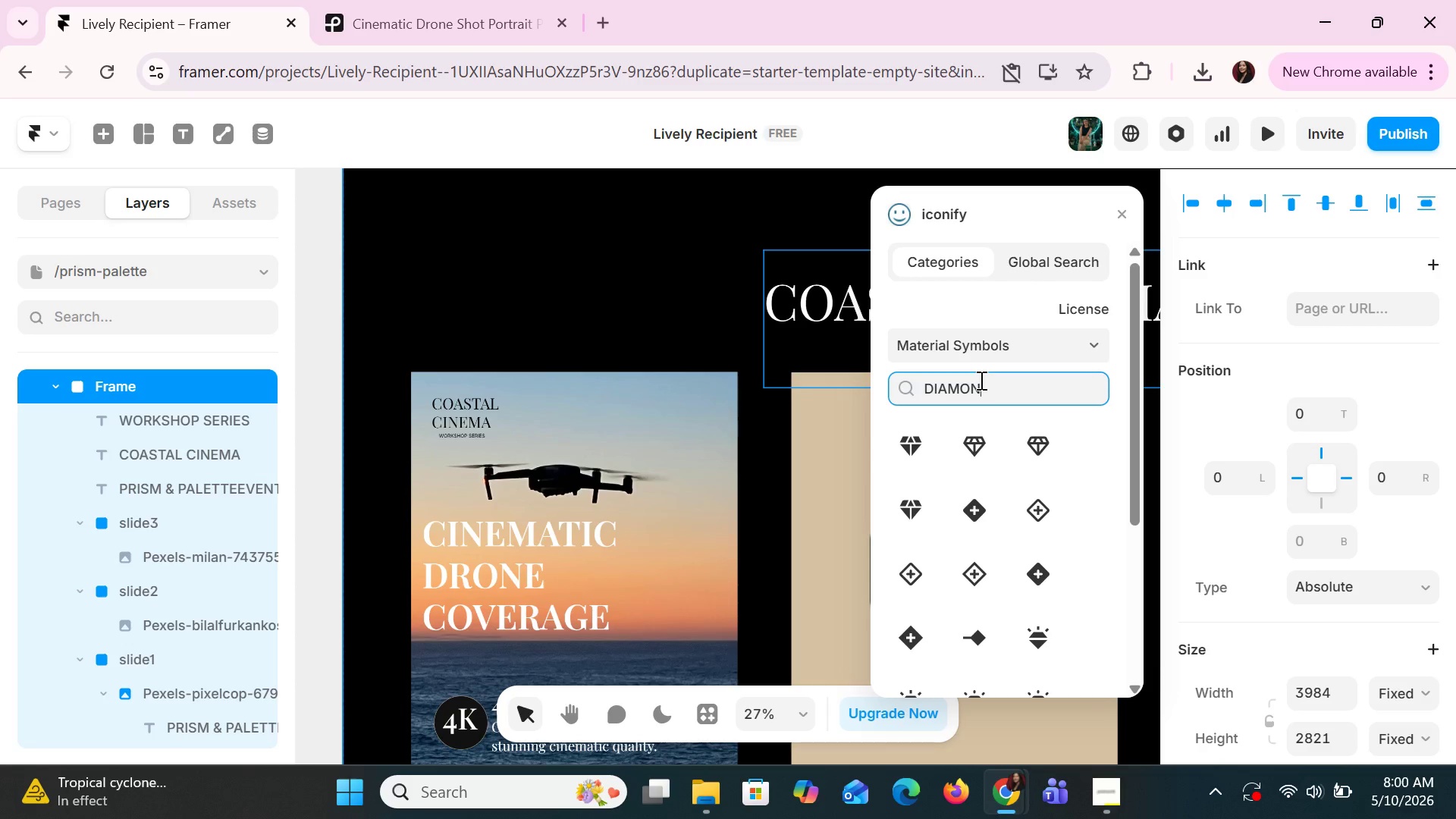 
mouse_move([990, 816])
 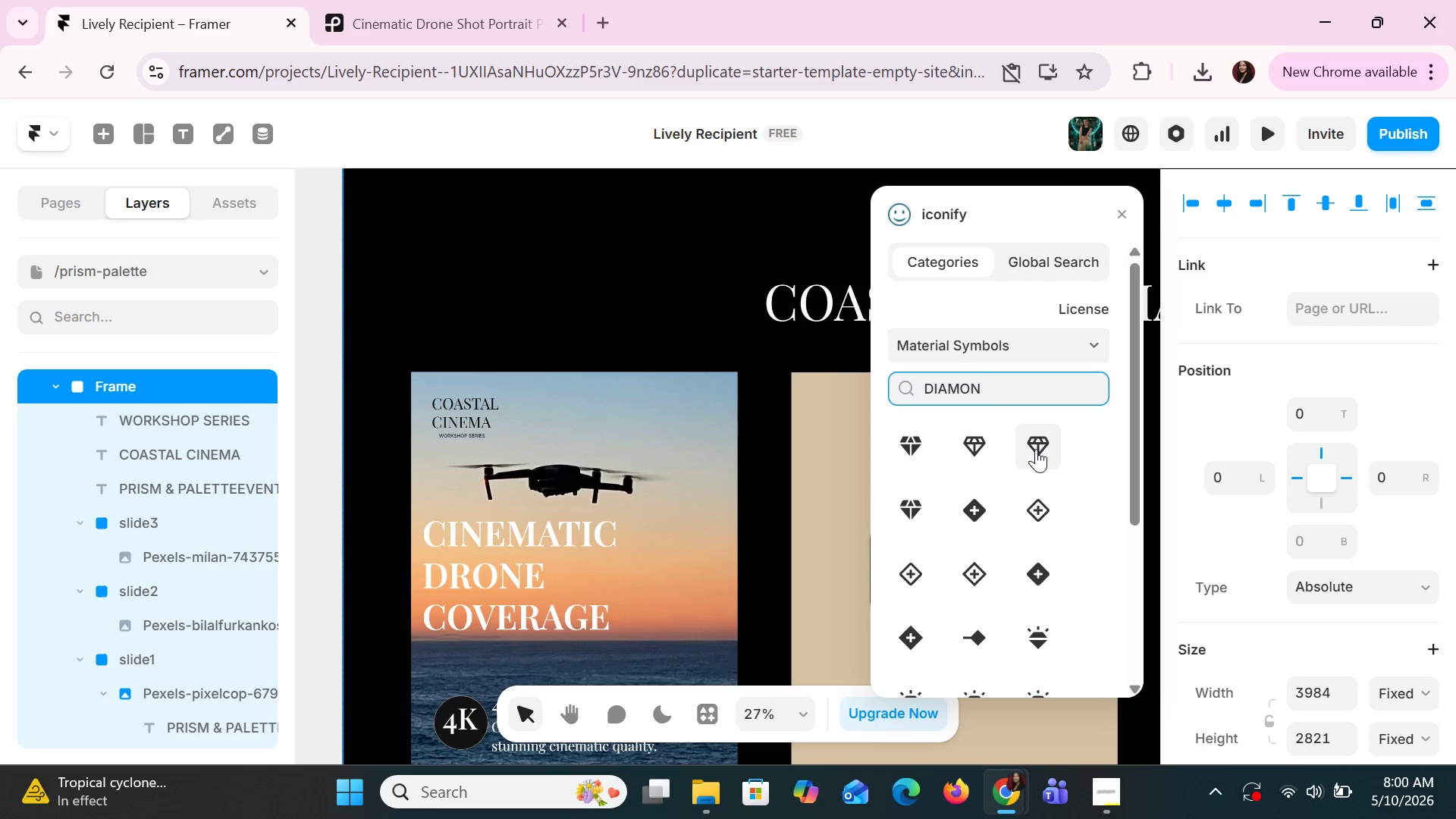 
wait(6.58)
 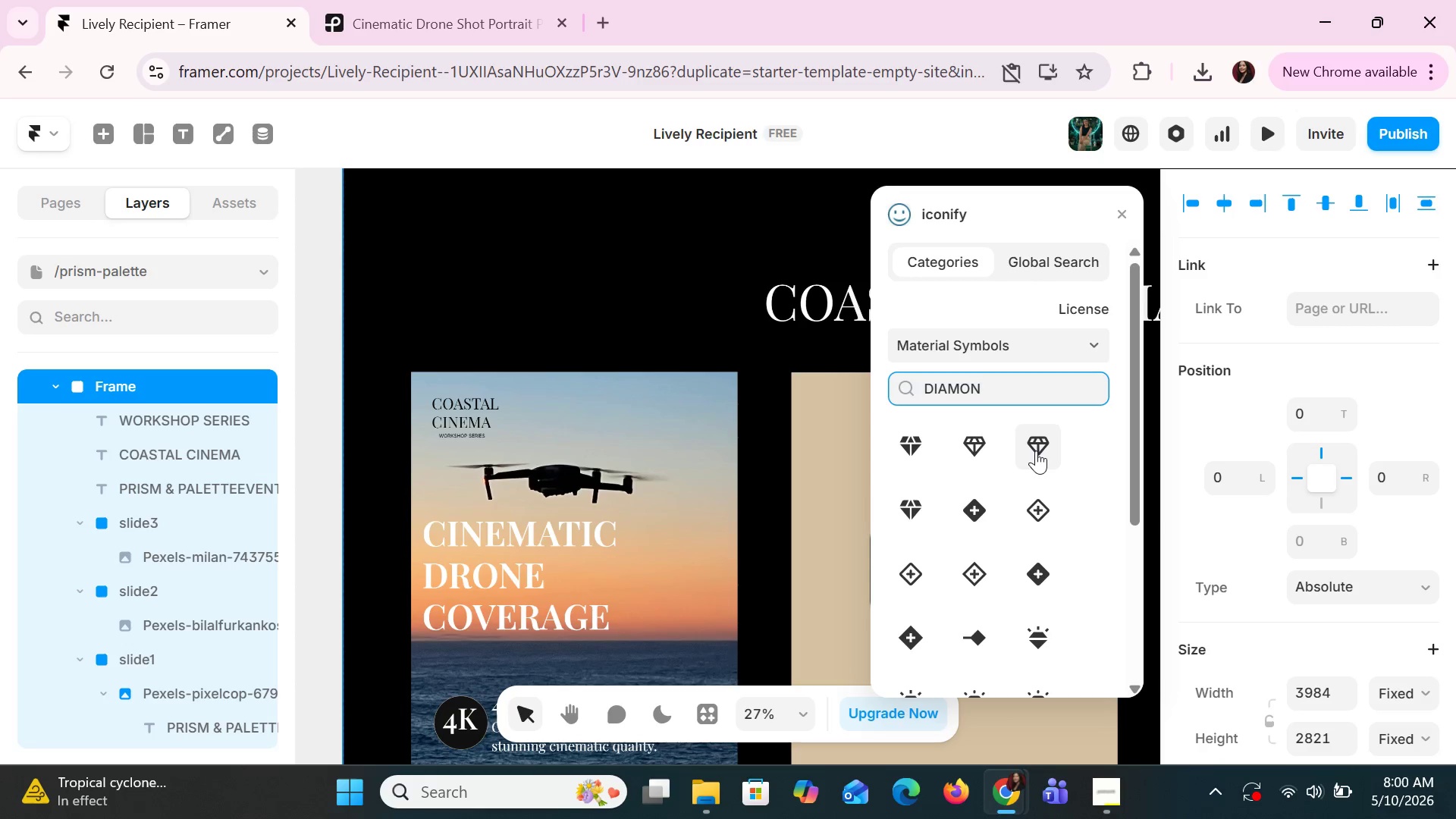 
left_click([1012, 351])
 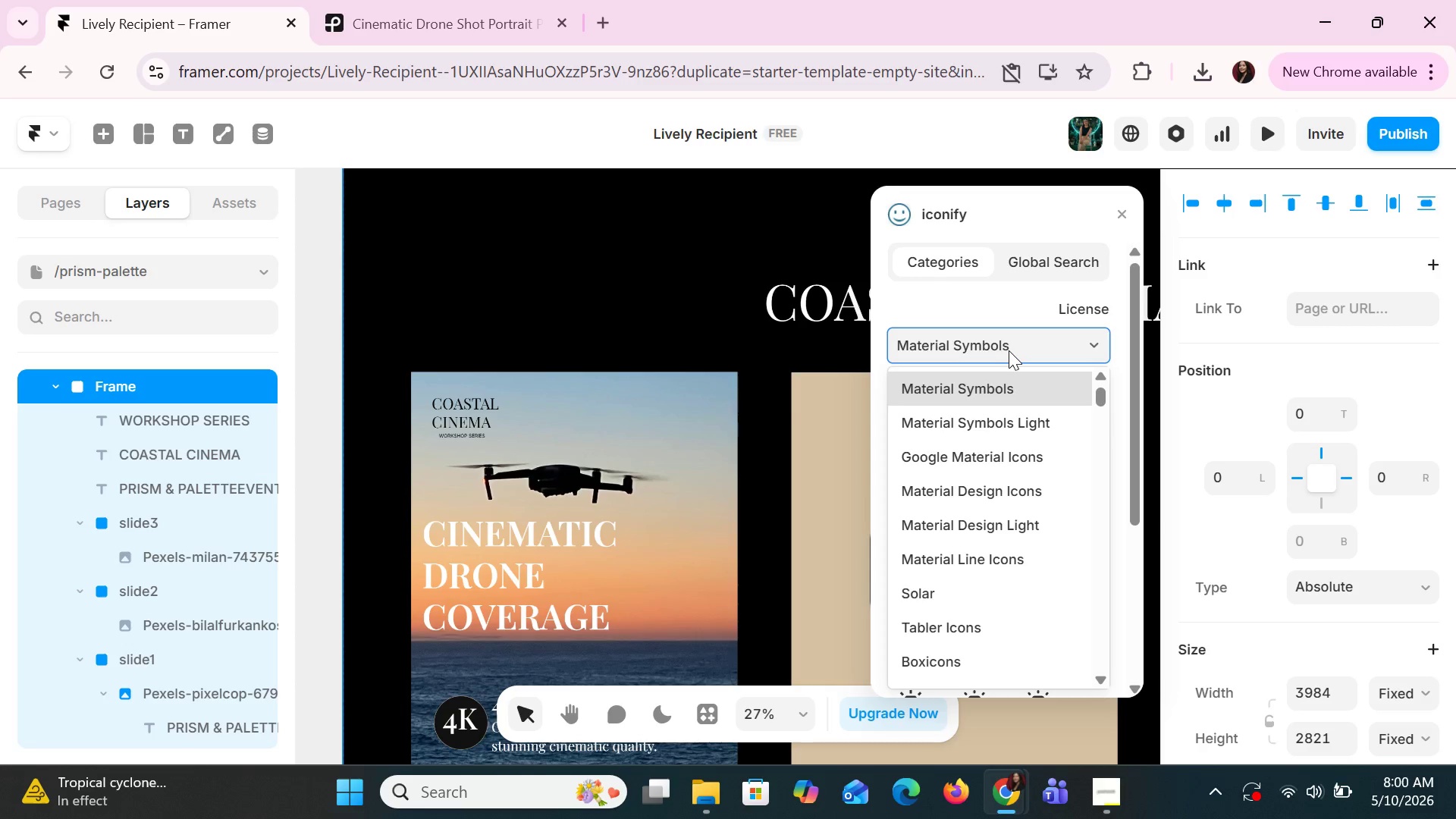 
type(PHO)
 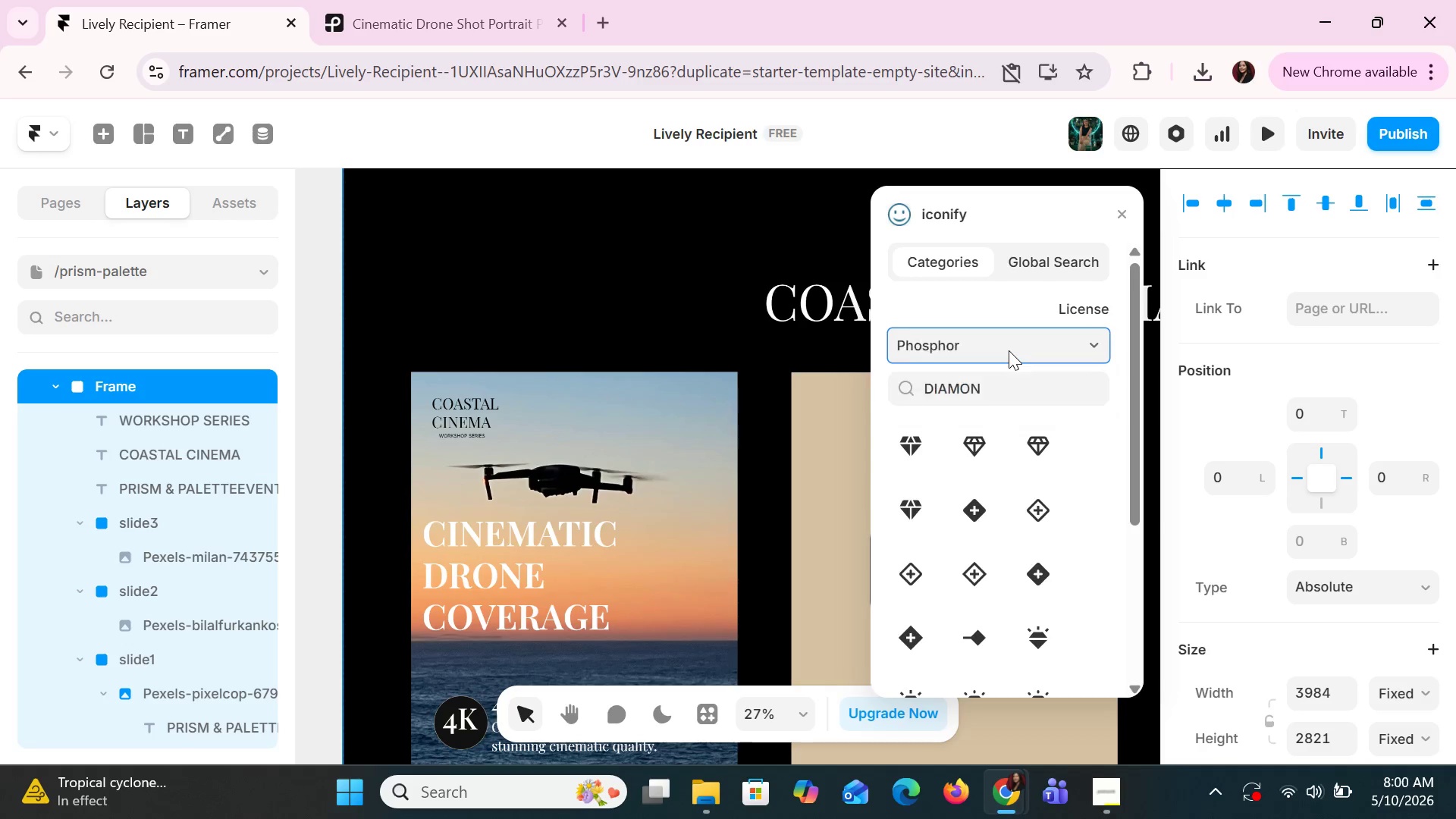 
key(Enter)
 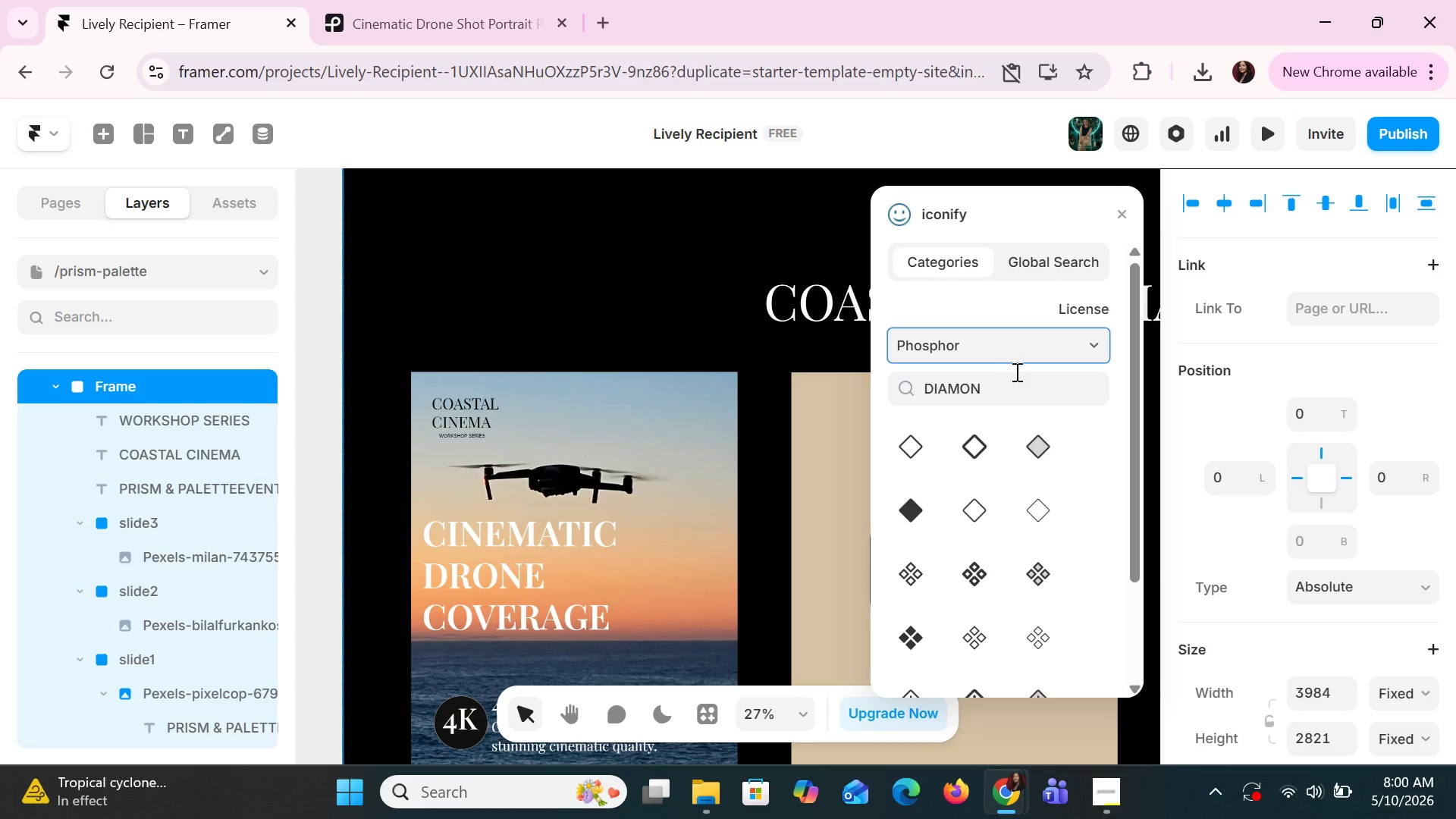 
left_click([1018, 378])
 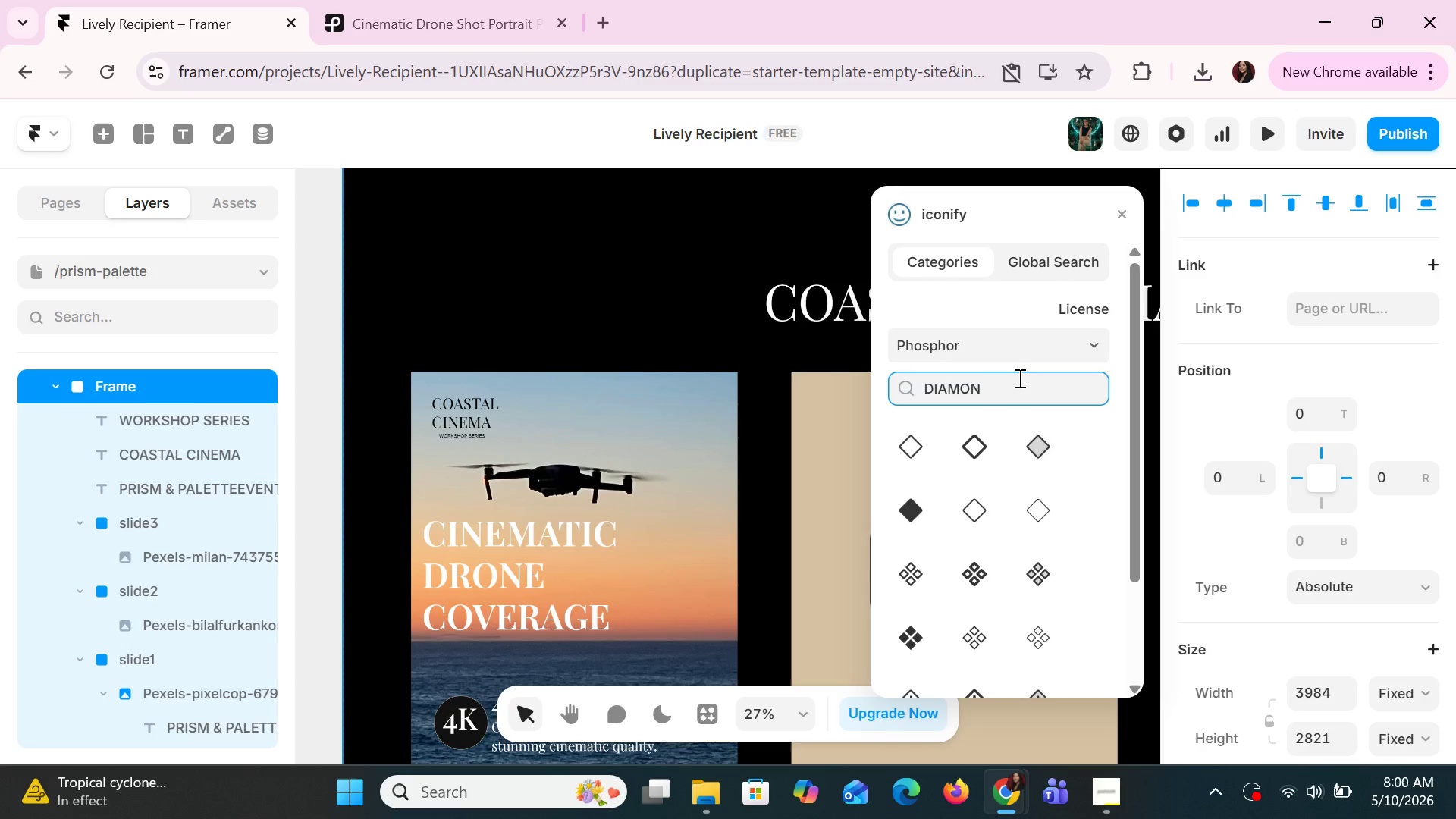 
key(D)
 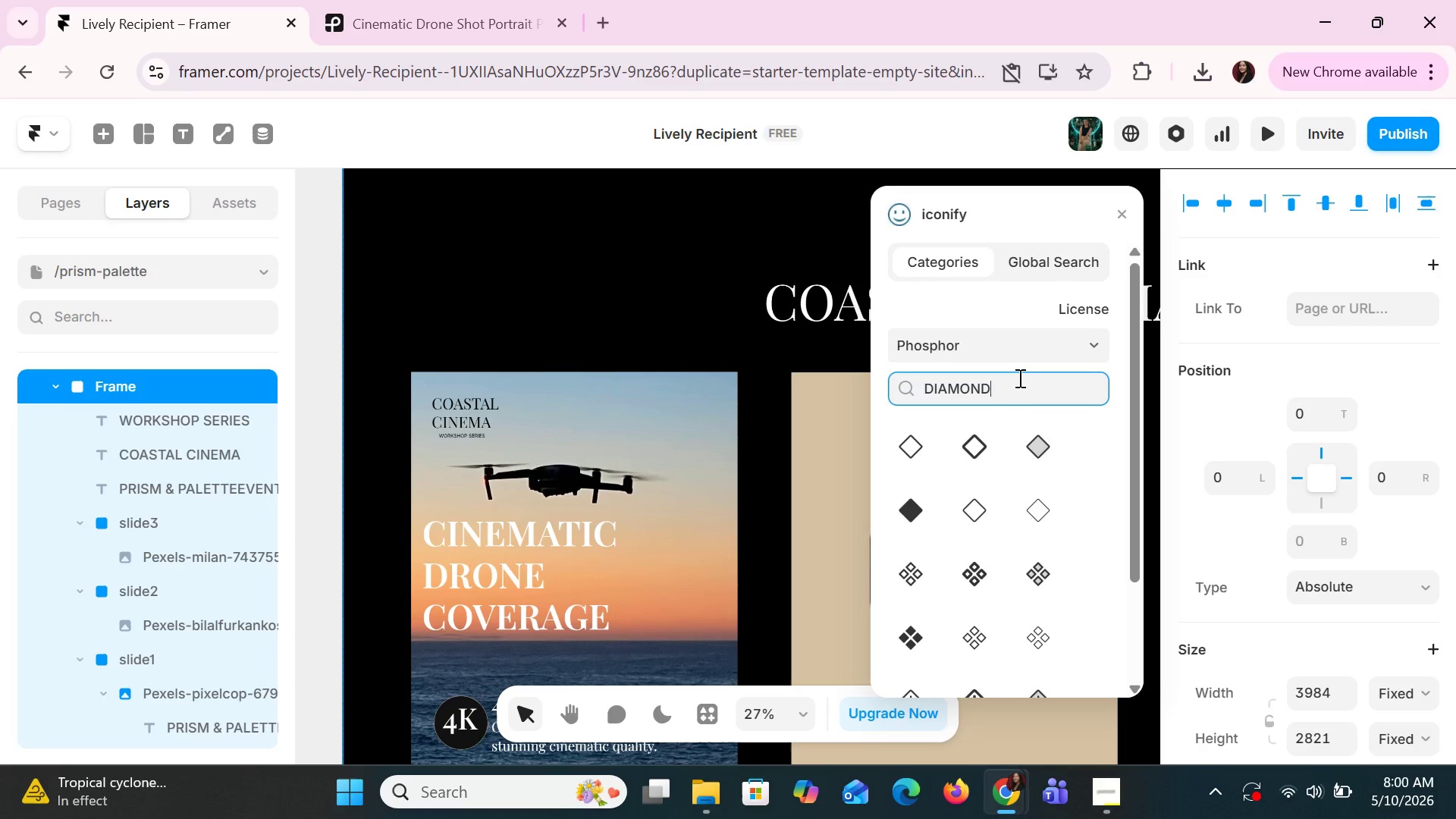 
key(Enter)
 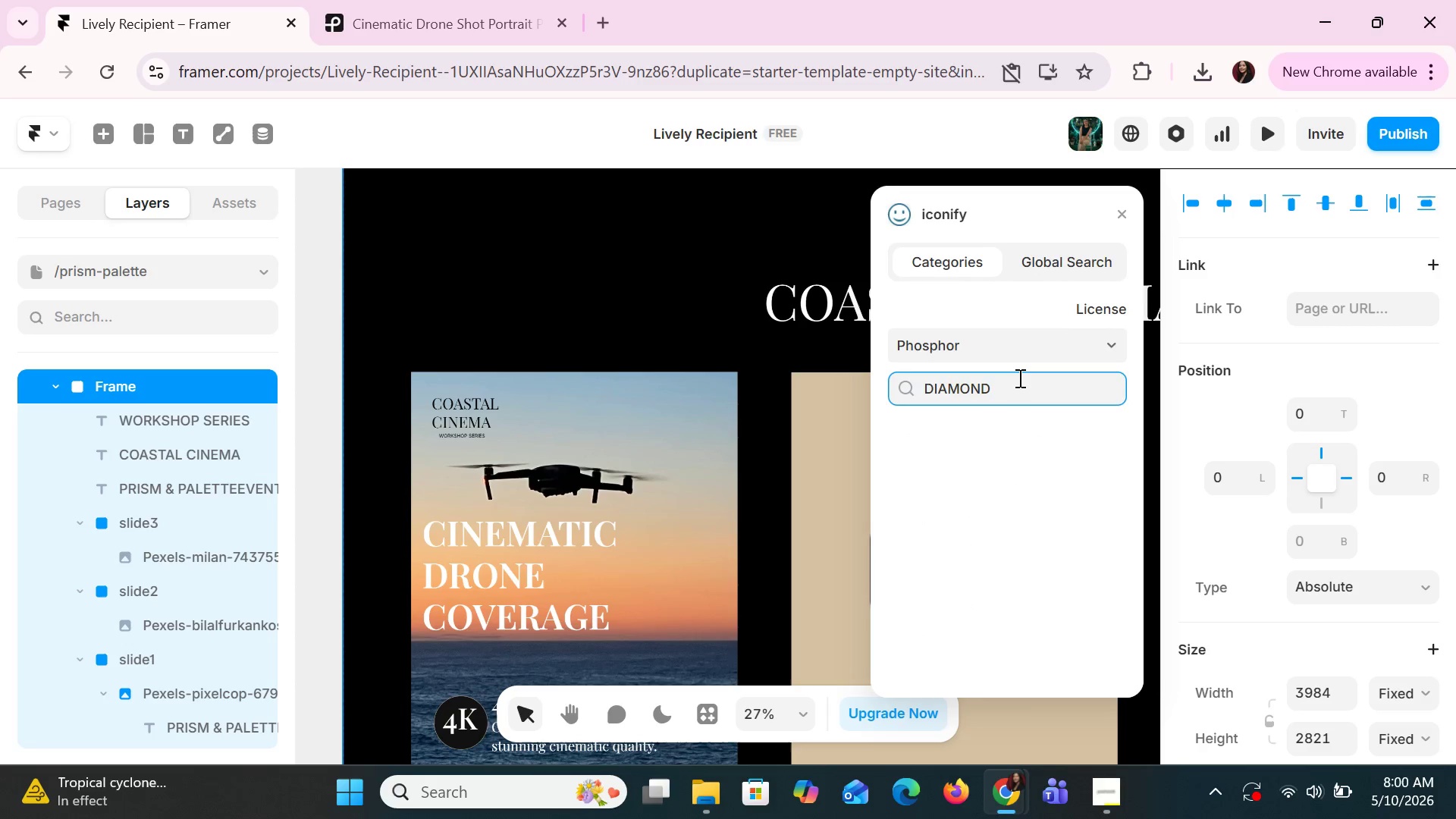 
key(Enter)
 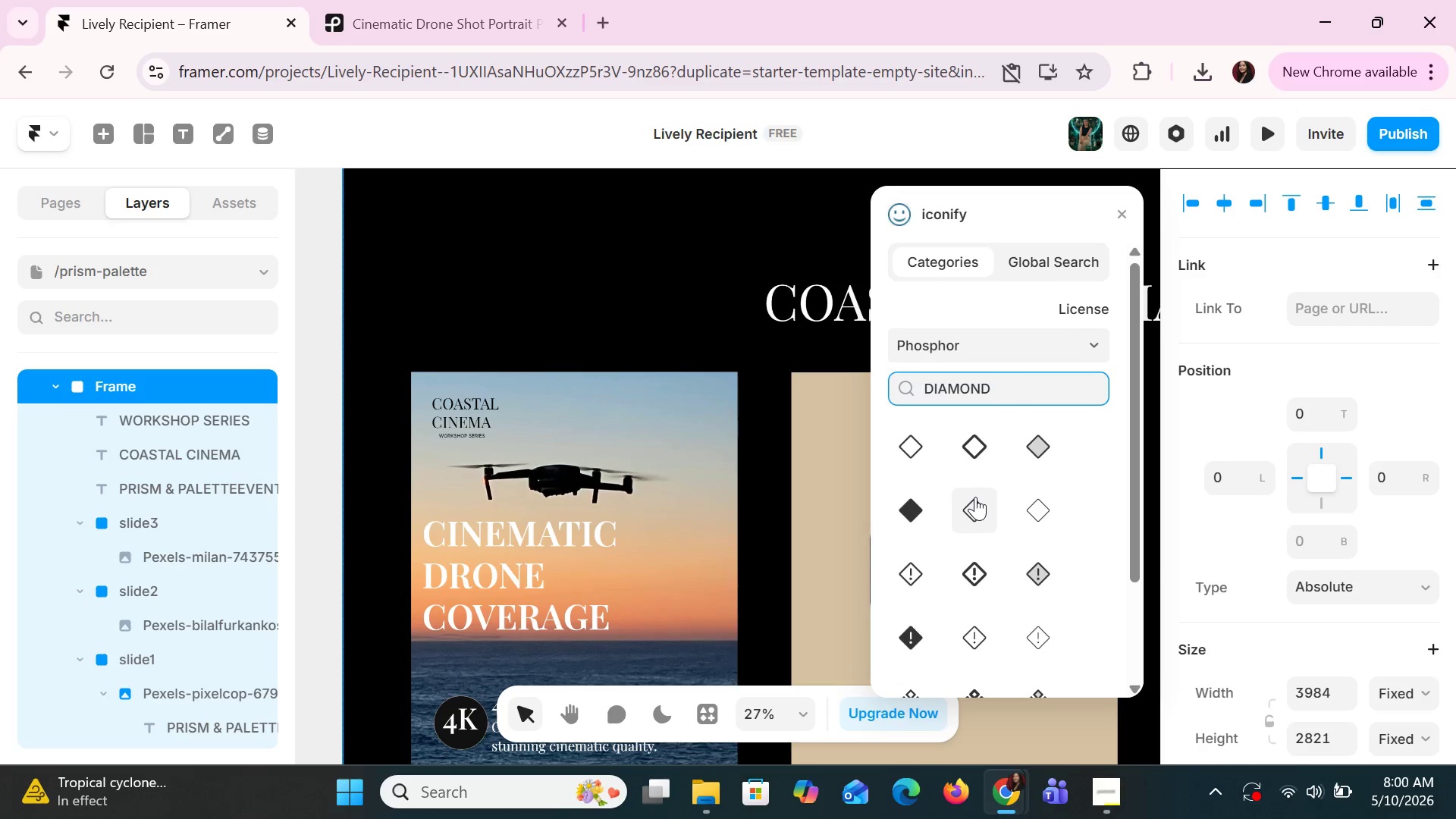 
scroll: coordinate [975, 497], scroll_direction: down, amount: 2.0
 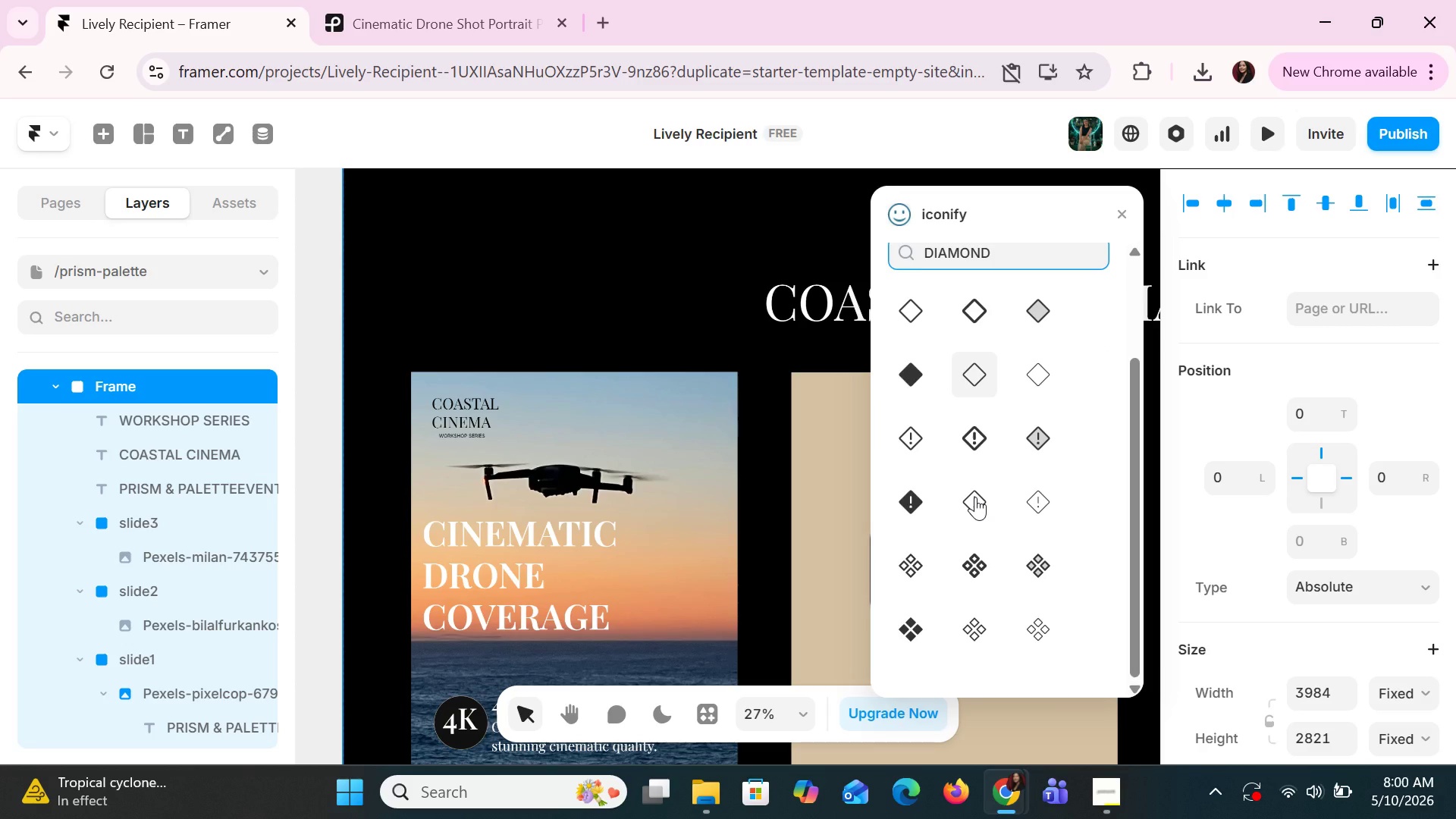 
scroll: coordinate [973, 496], scroll_direction: up, amount: 4.0
 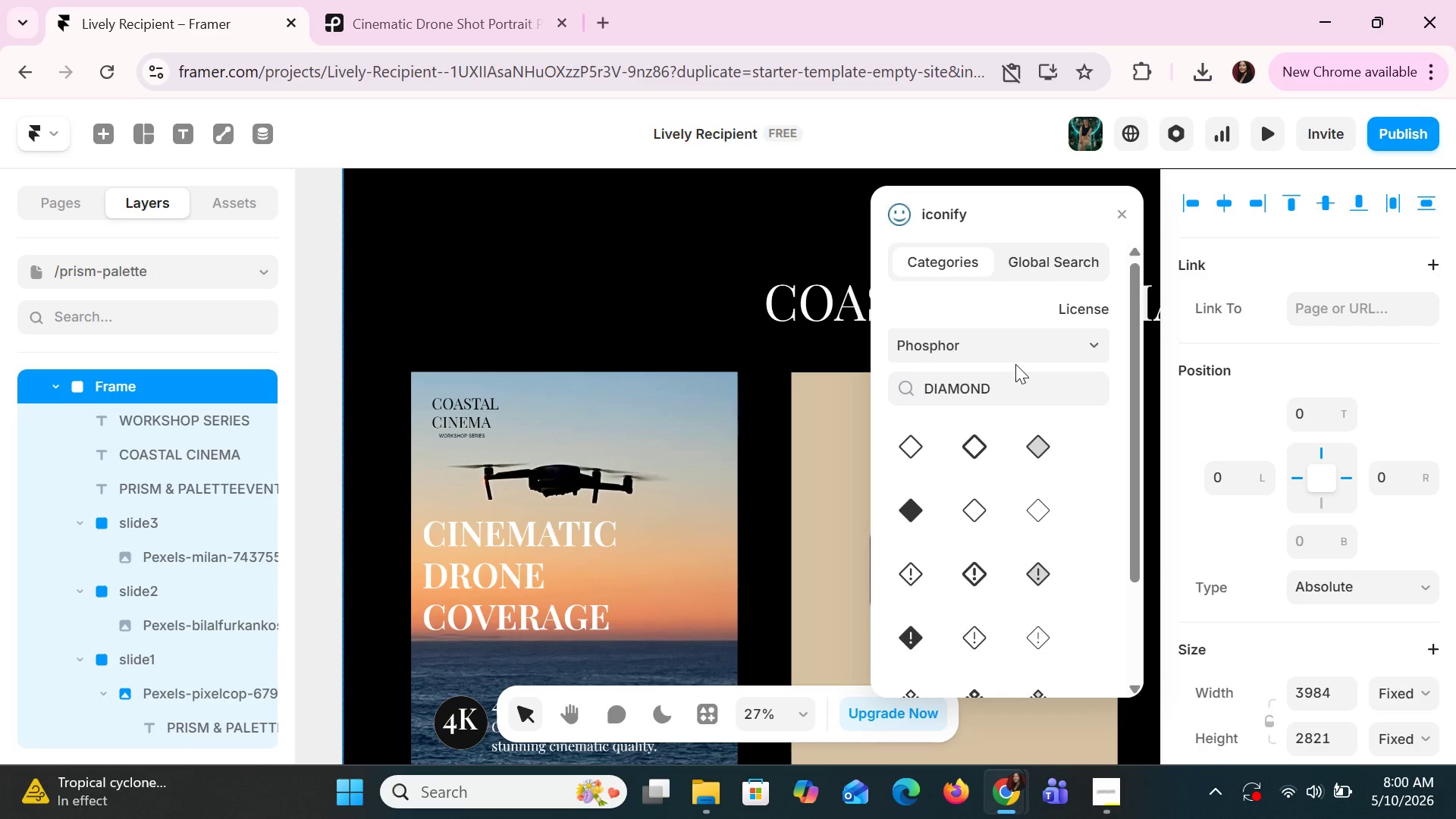 
double_click([1017, 352])
 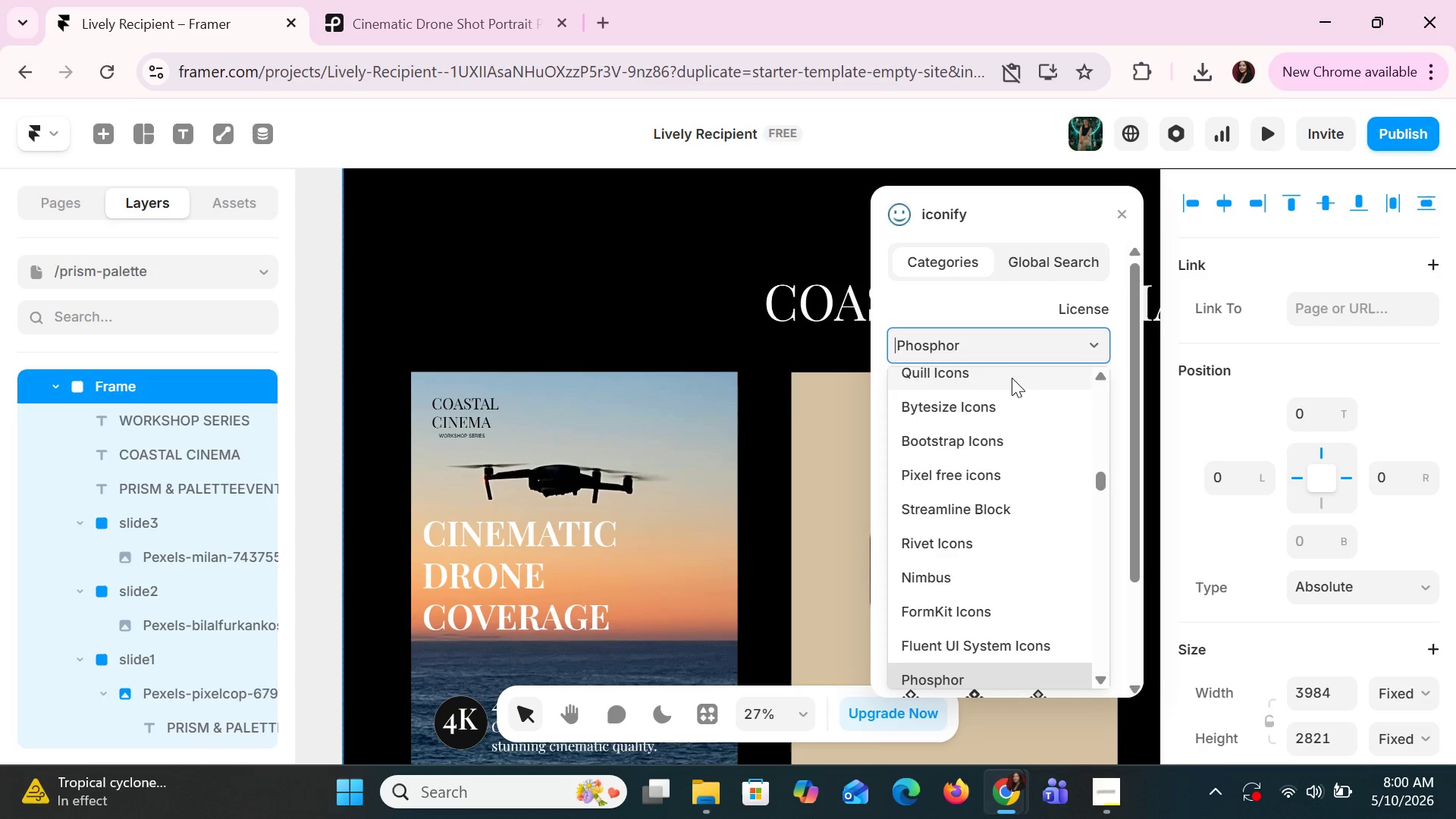 
left_click([1014, 387])
 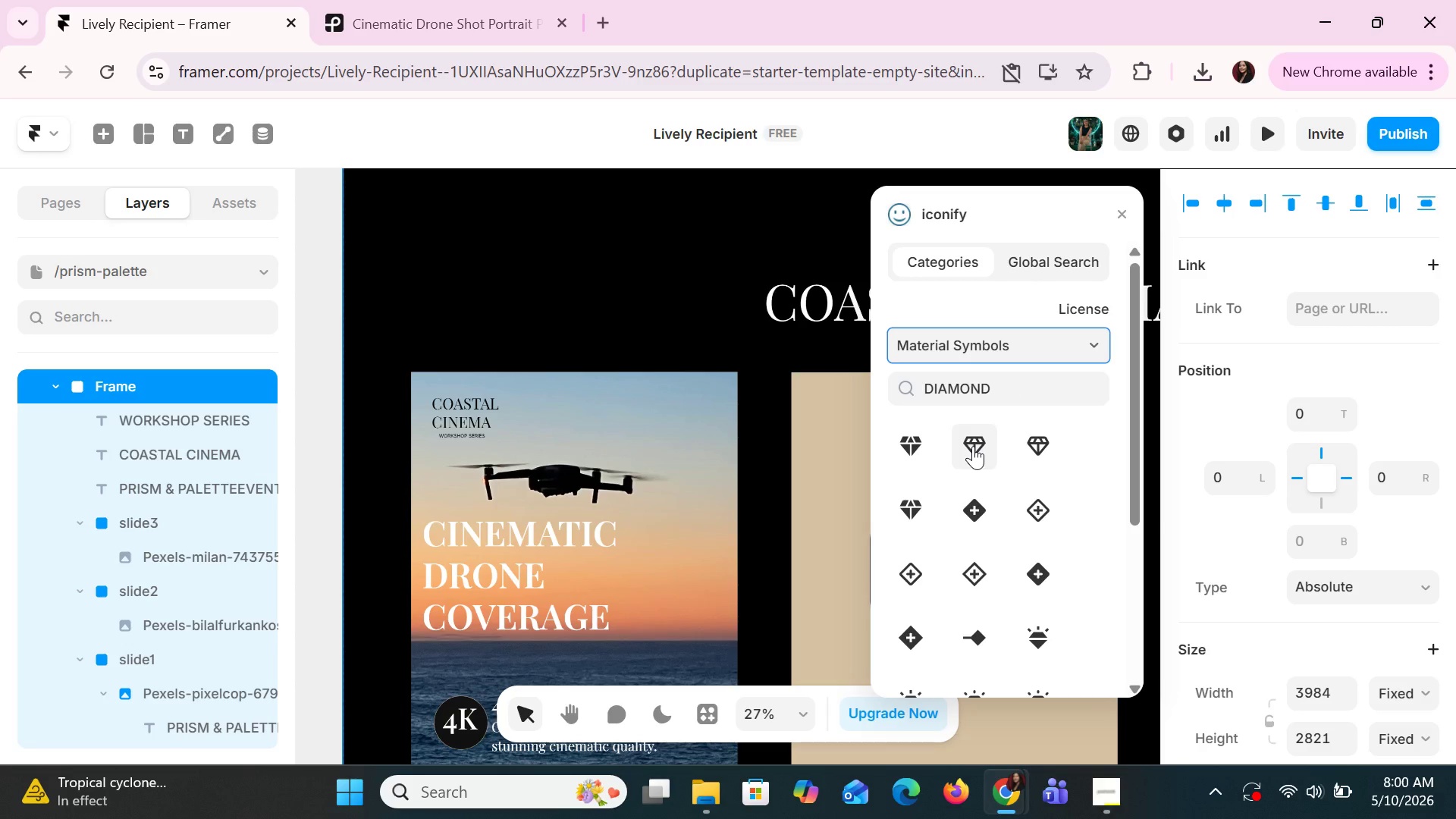 
scroll: coordinate [1005, 538], scroll_direction: up, amount: 27.0
 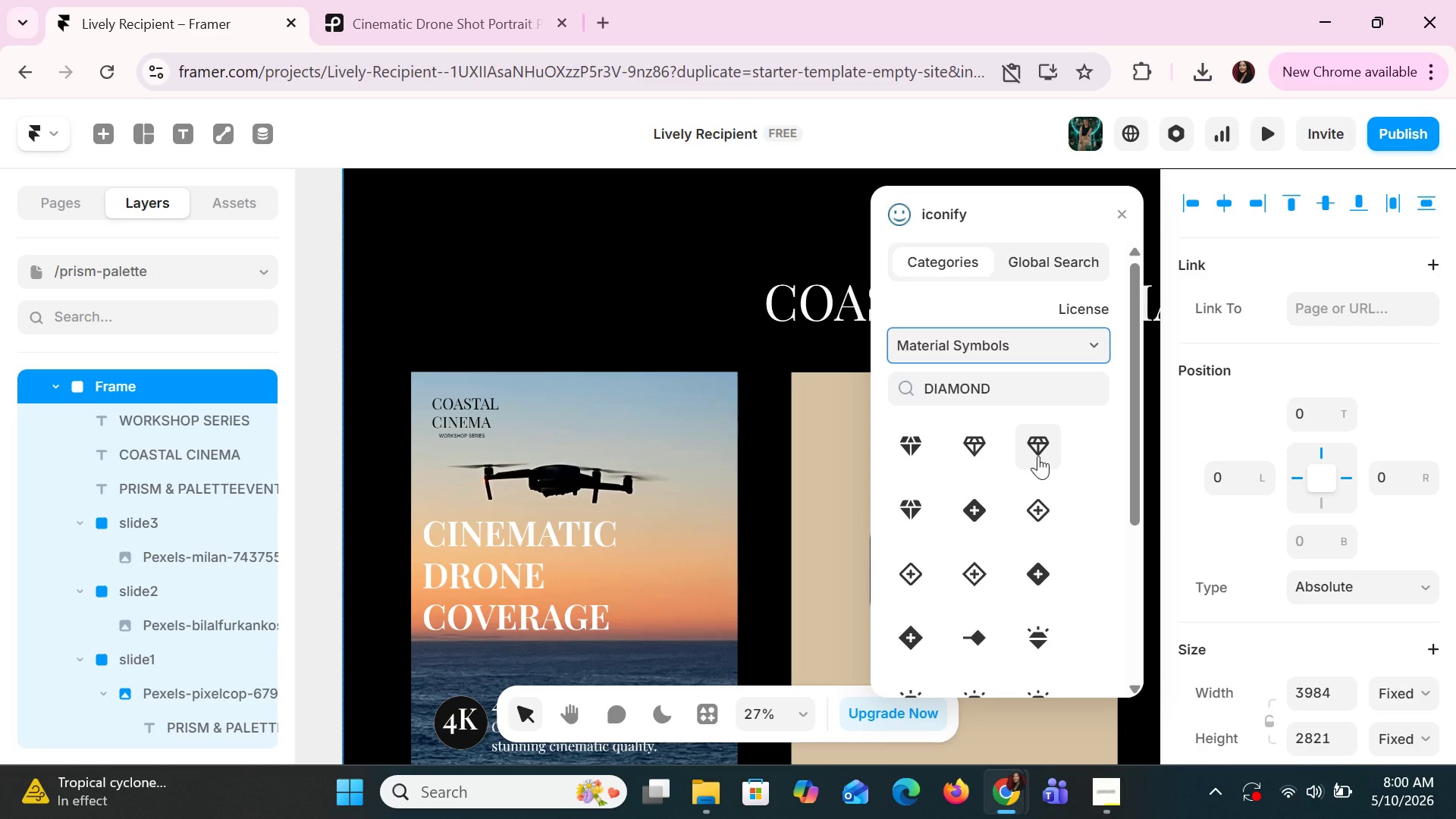 
wait(14.5)
 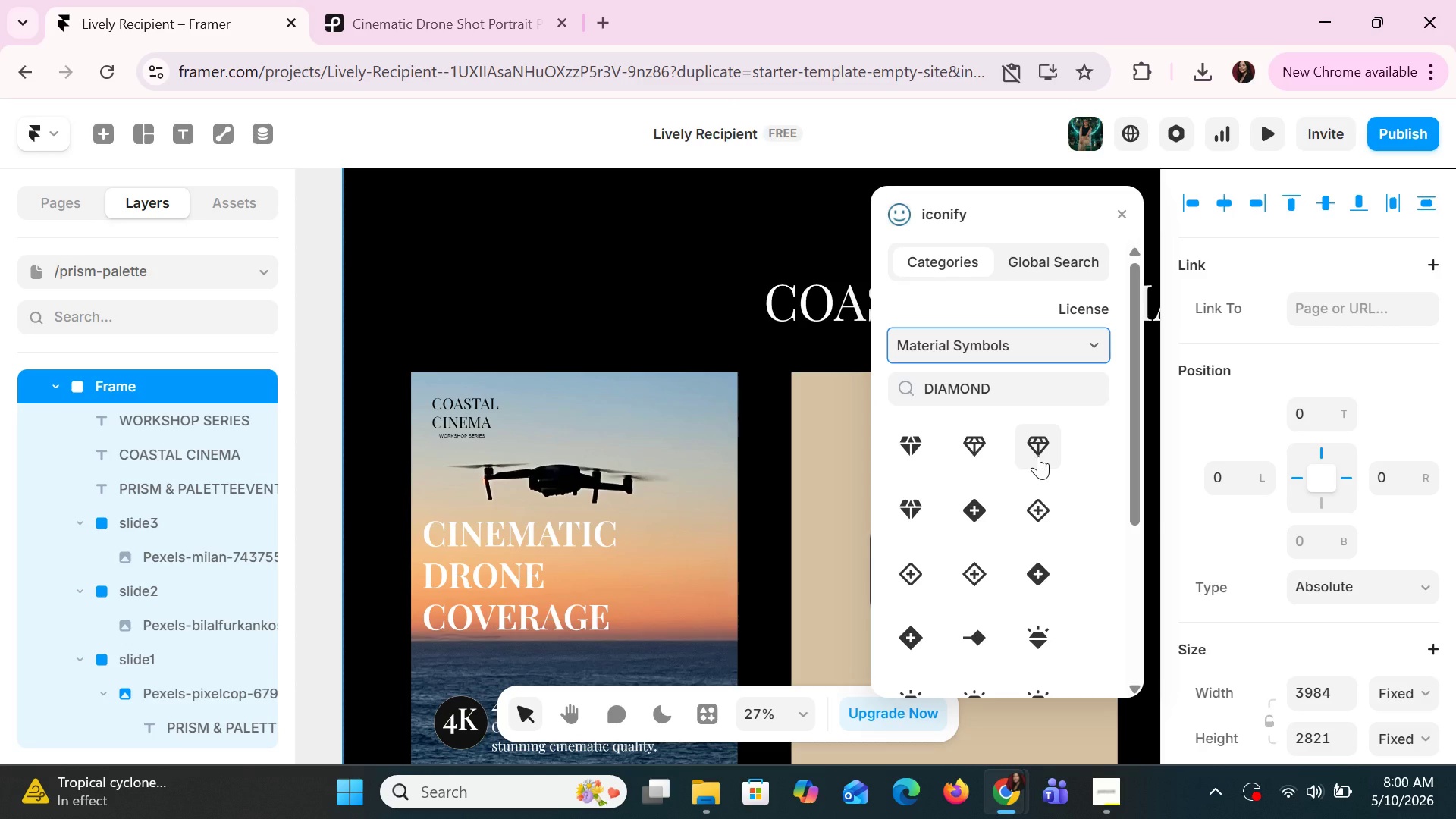 
left_click([1056, 447])
 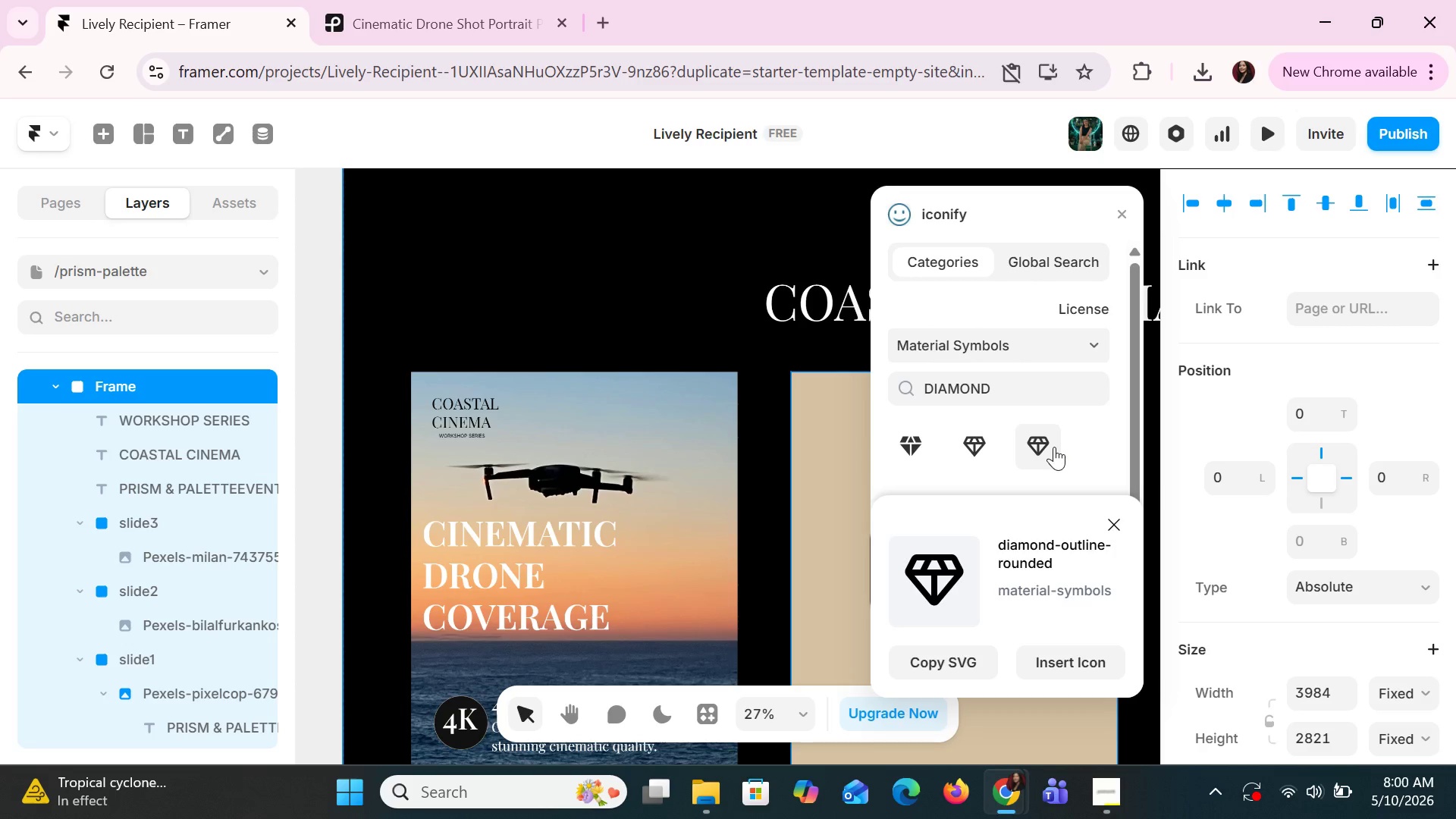 
left_click_drag(start_coordinate=[1054, 447], to_coordinate=[707, 312])
 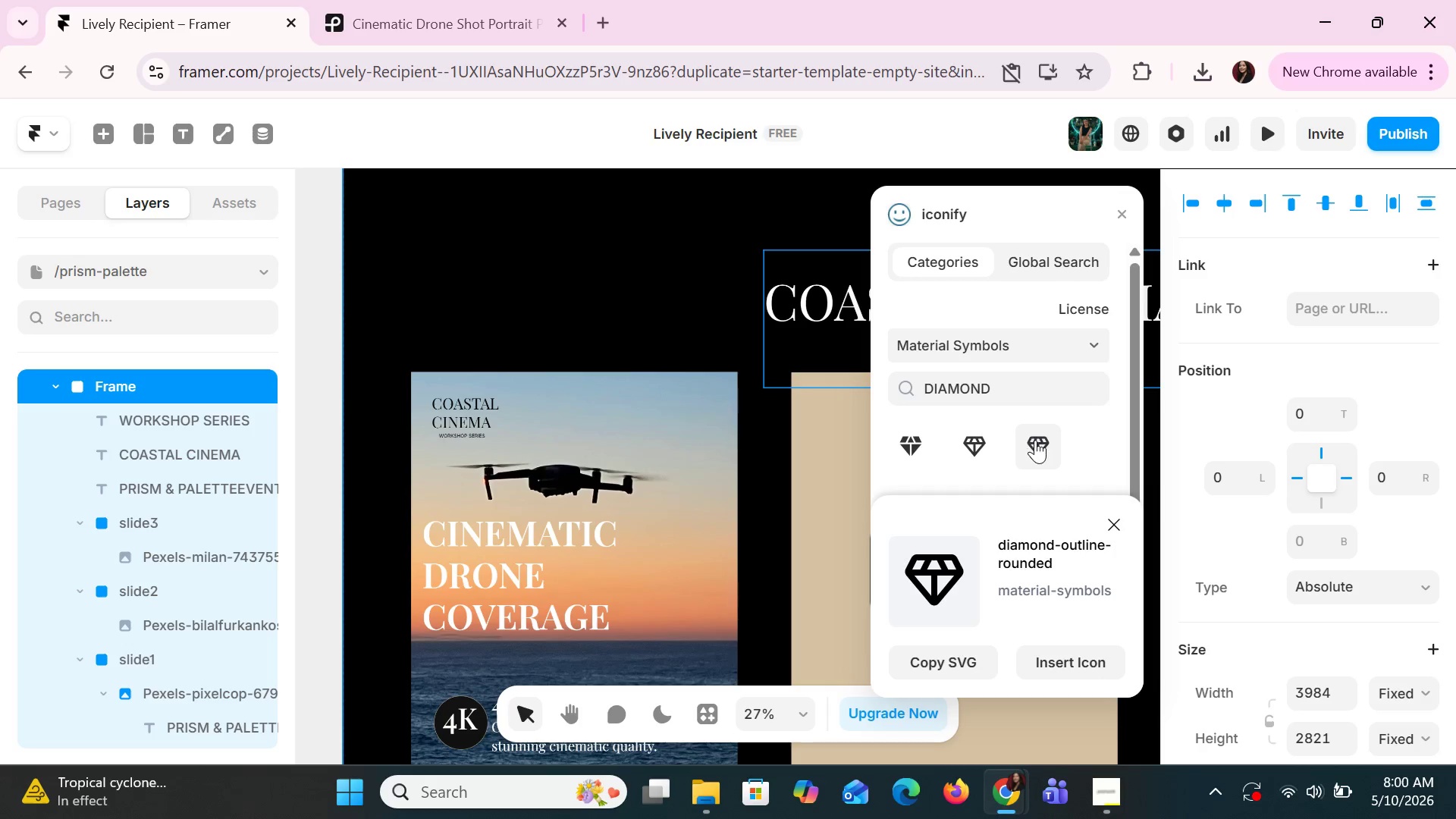 
double_click([1035, 440])
 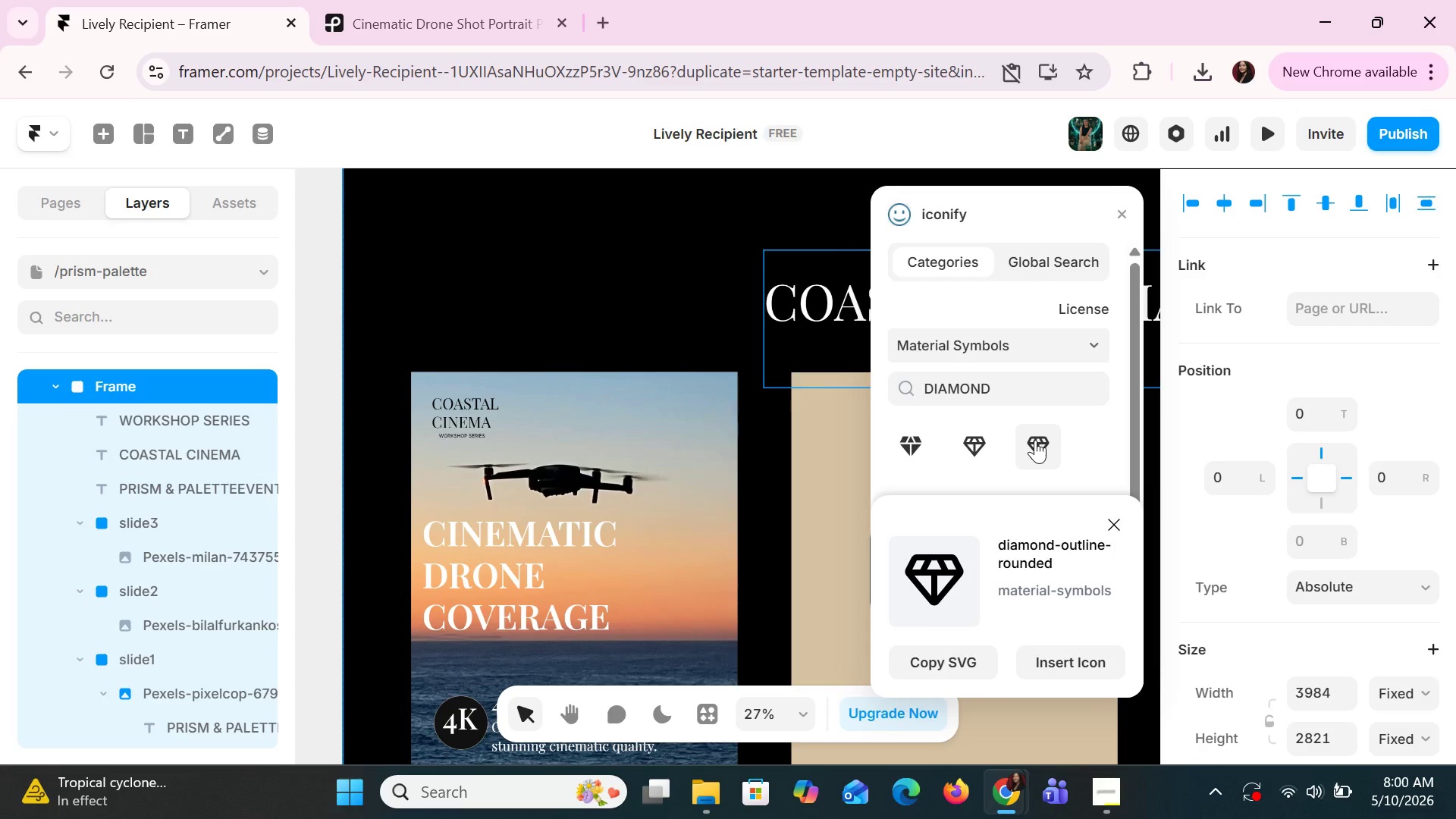 
left_click_drag(start_coordinate=[1035, 440], to_coordinate=[594, 281])
 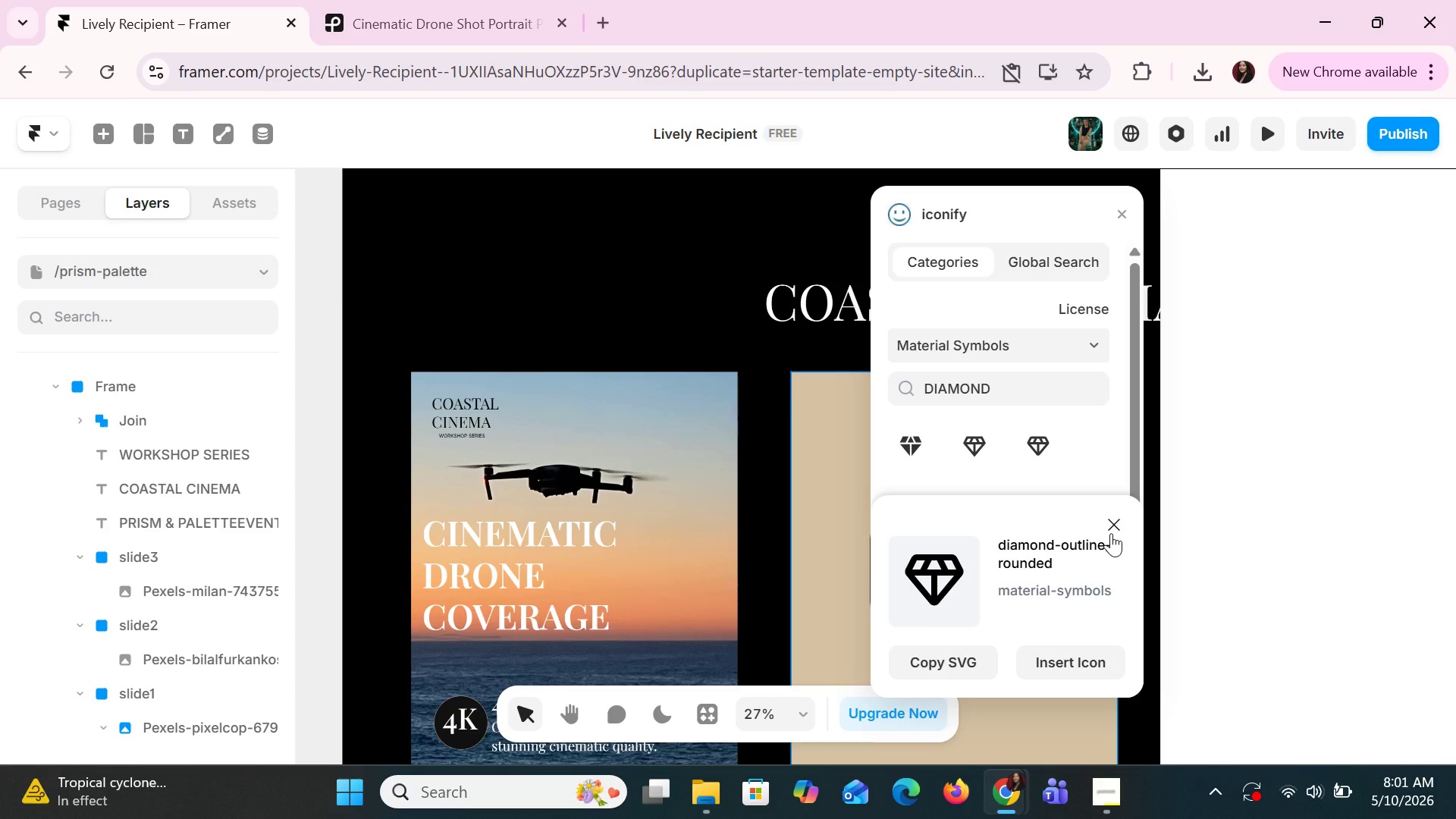 
wait(7.2)
 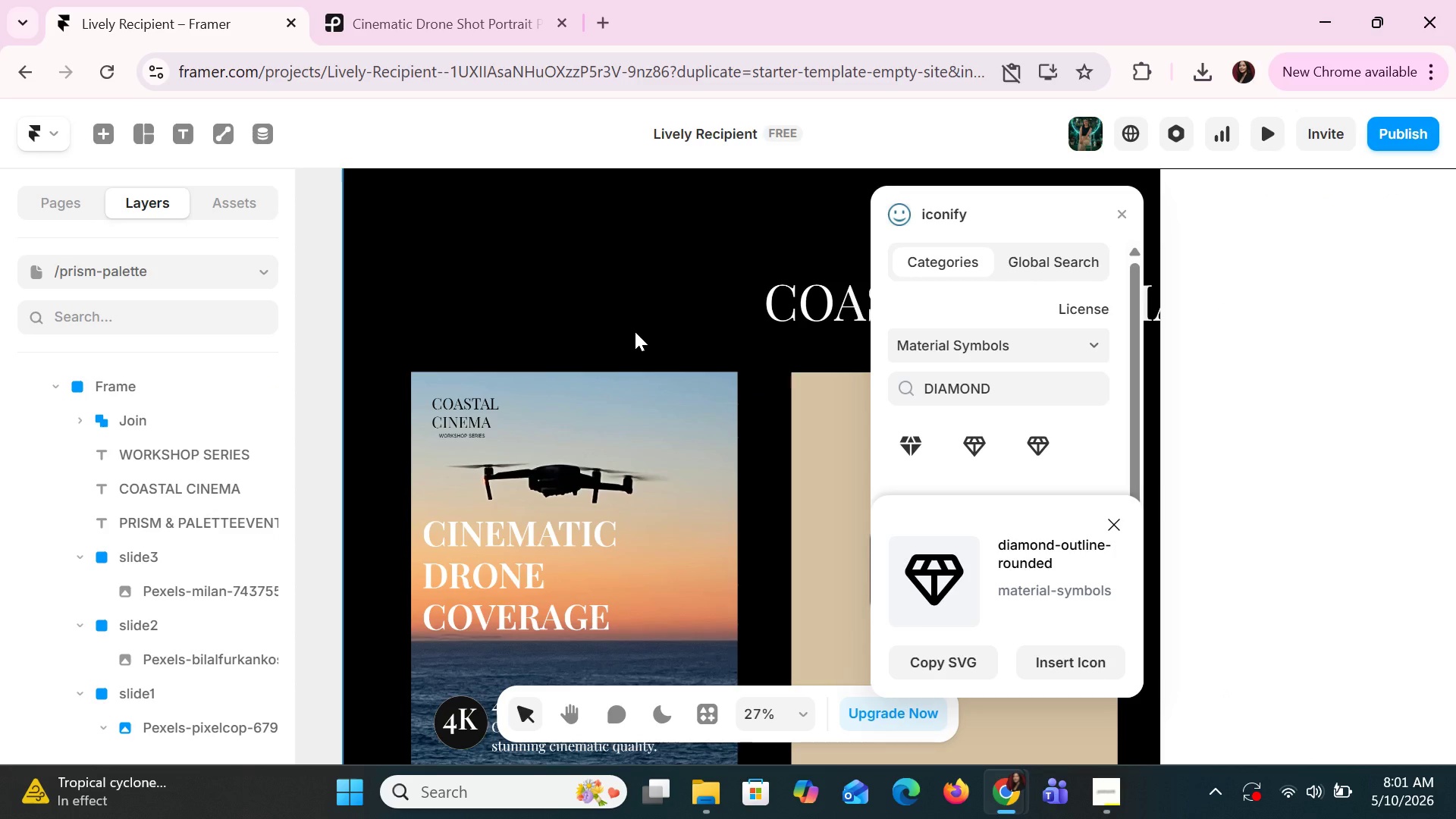 
left_click([1111, 533])
 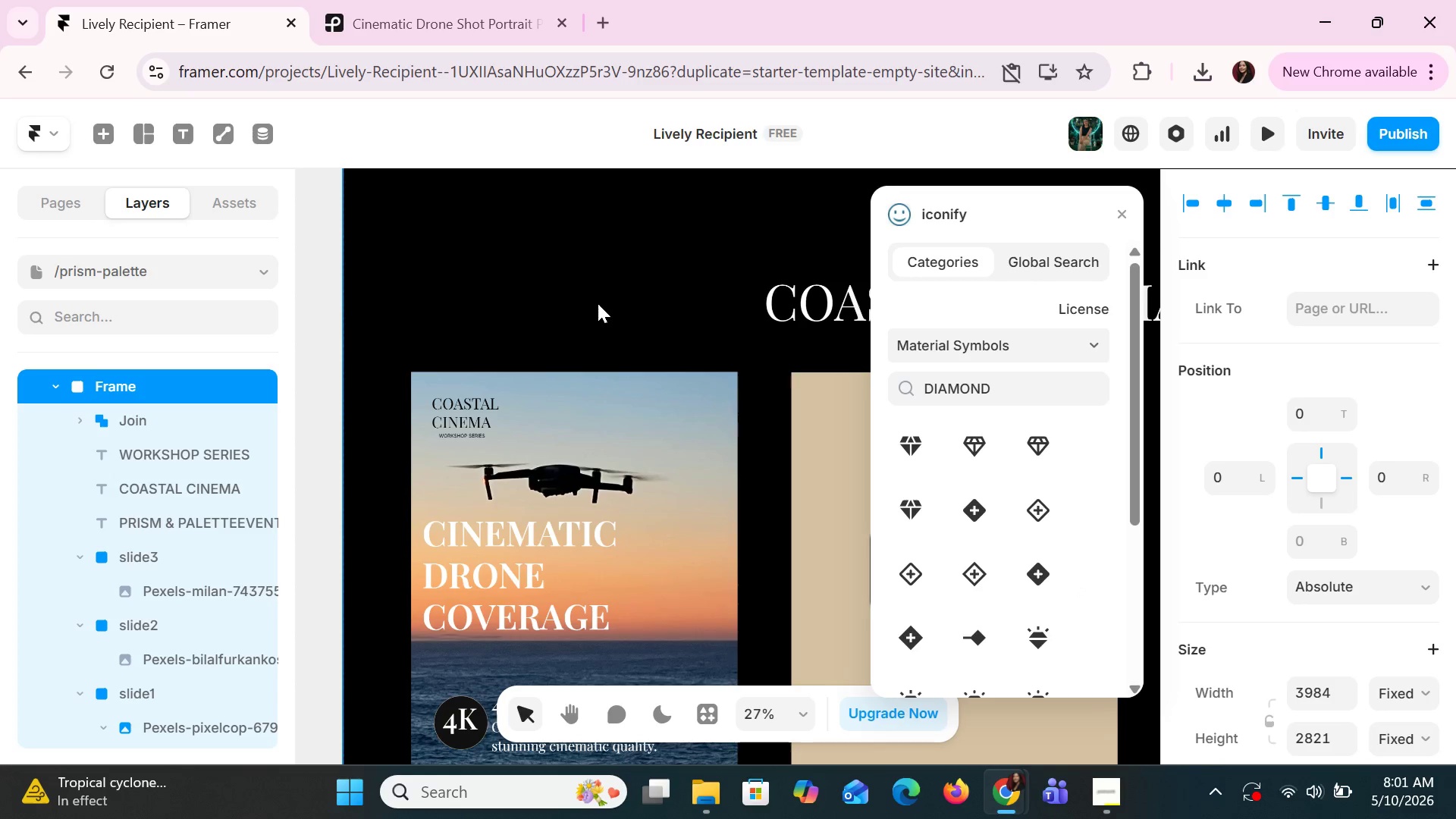 
double_click([595, 305])
 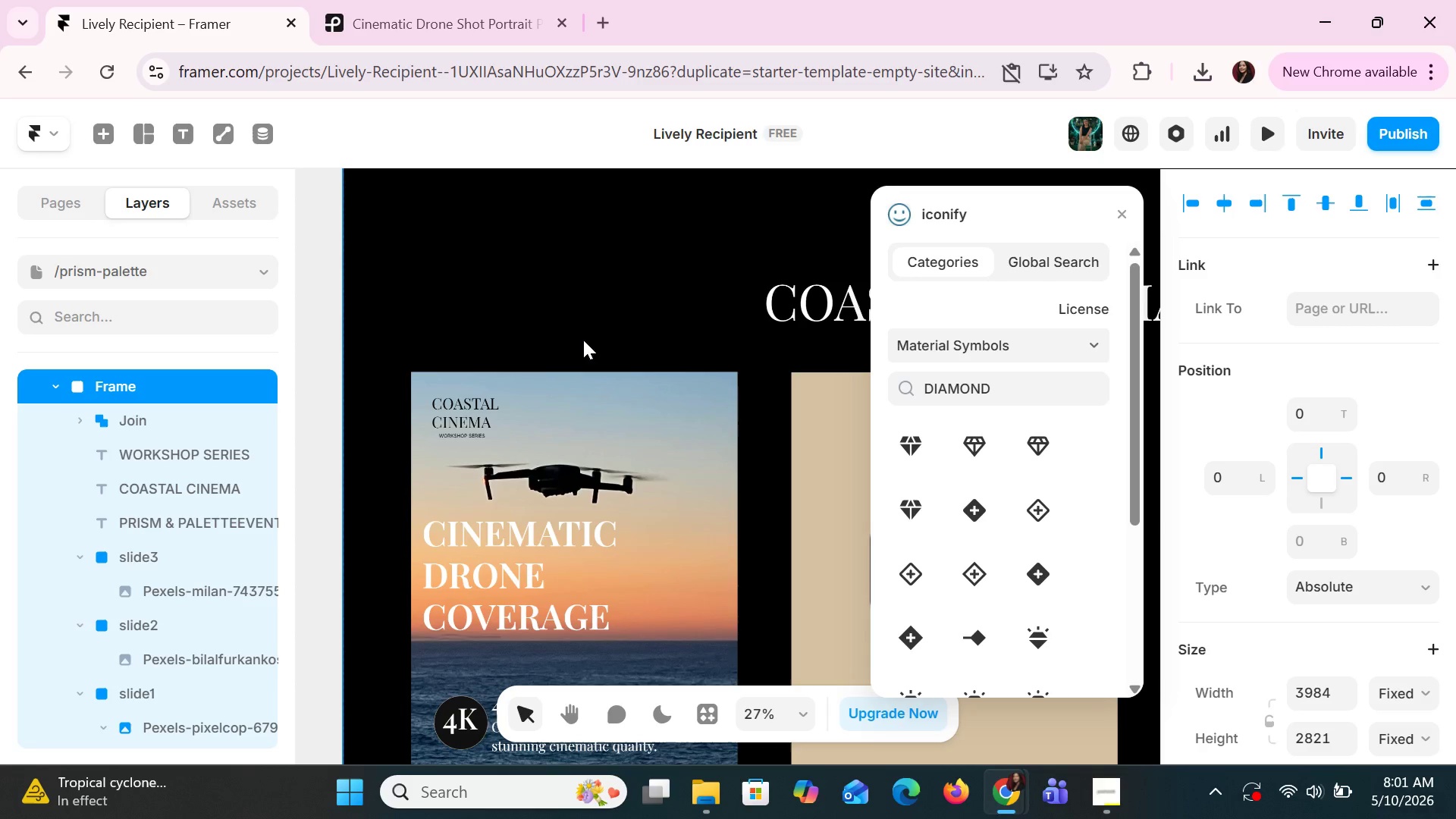 
triple_click([583, 340])
 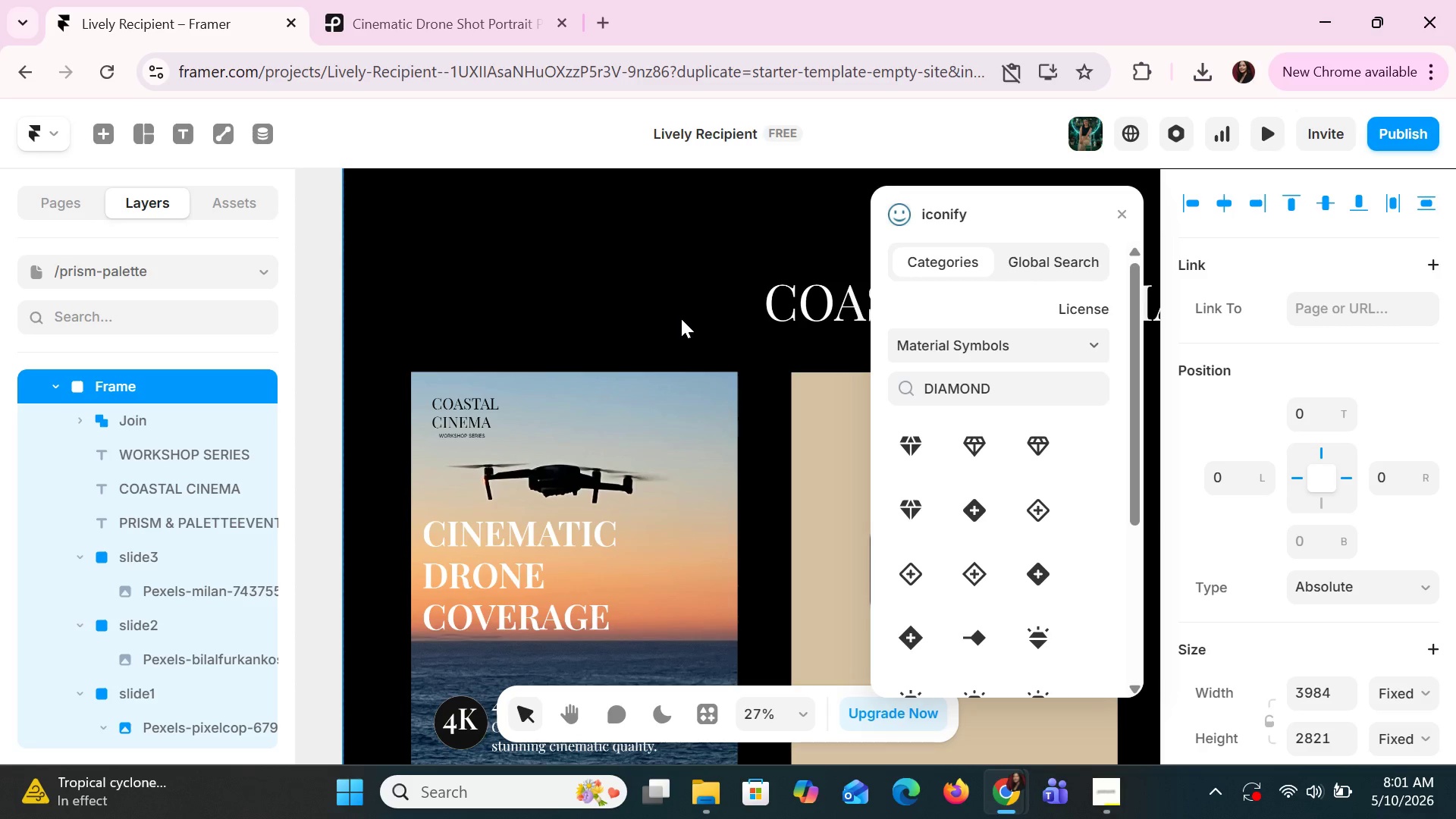 
triple_click([681, 318])
 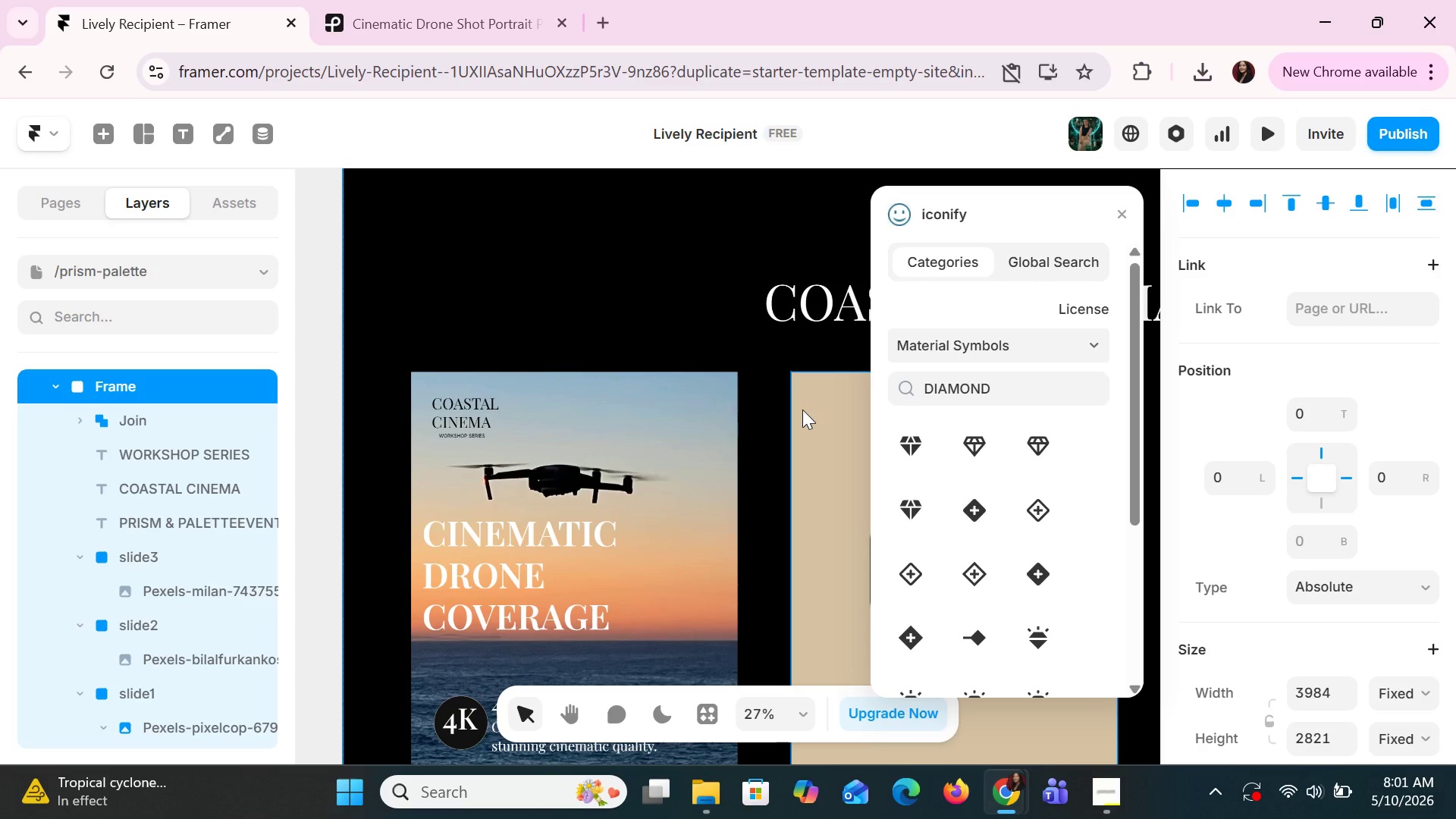 
key(Control+Z)
 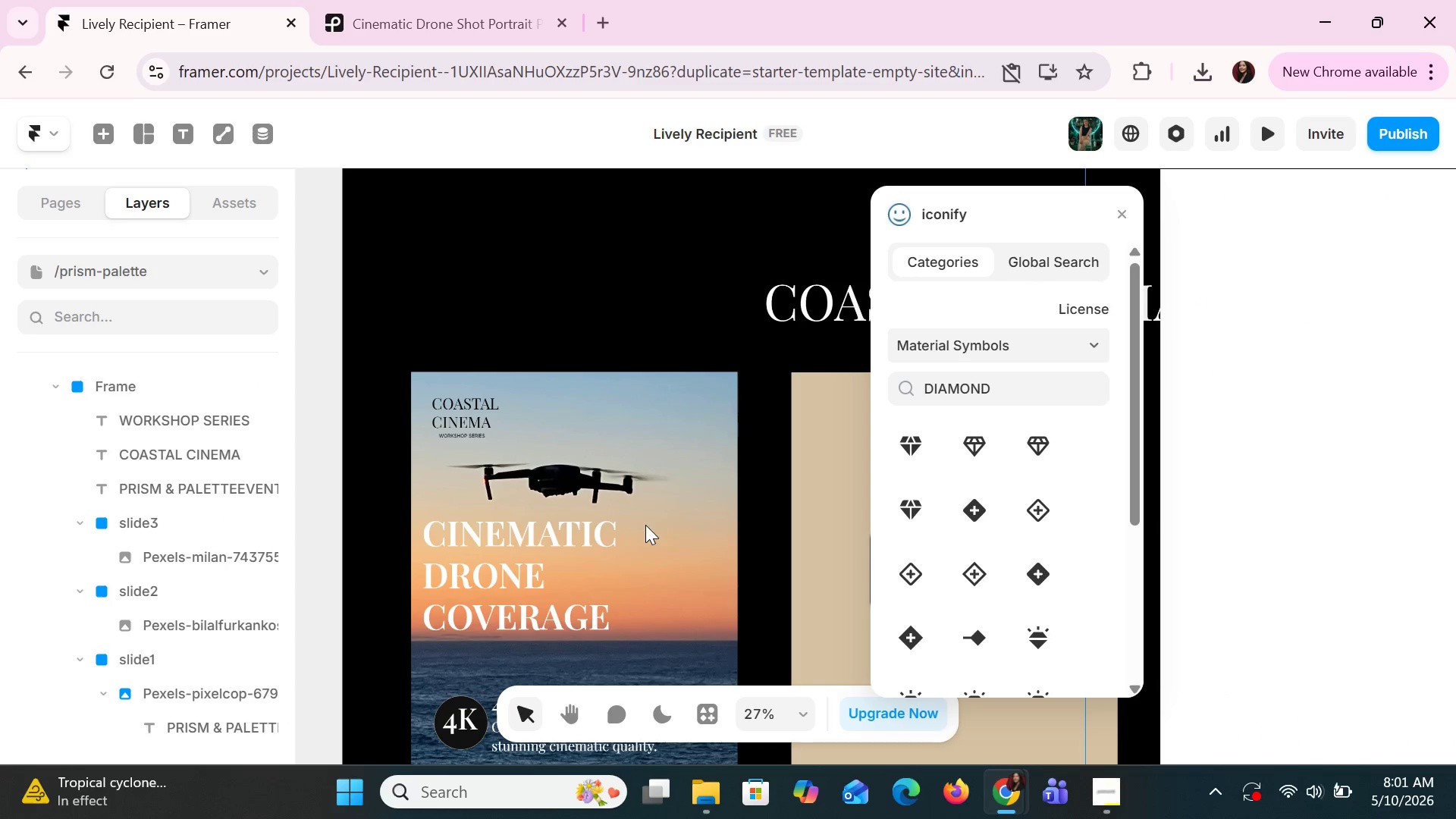 
scroll: coordinate [646, 567], scroll_direction: down, amount: 7.0
 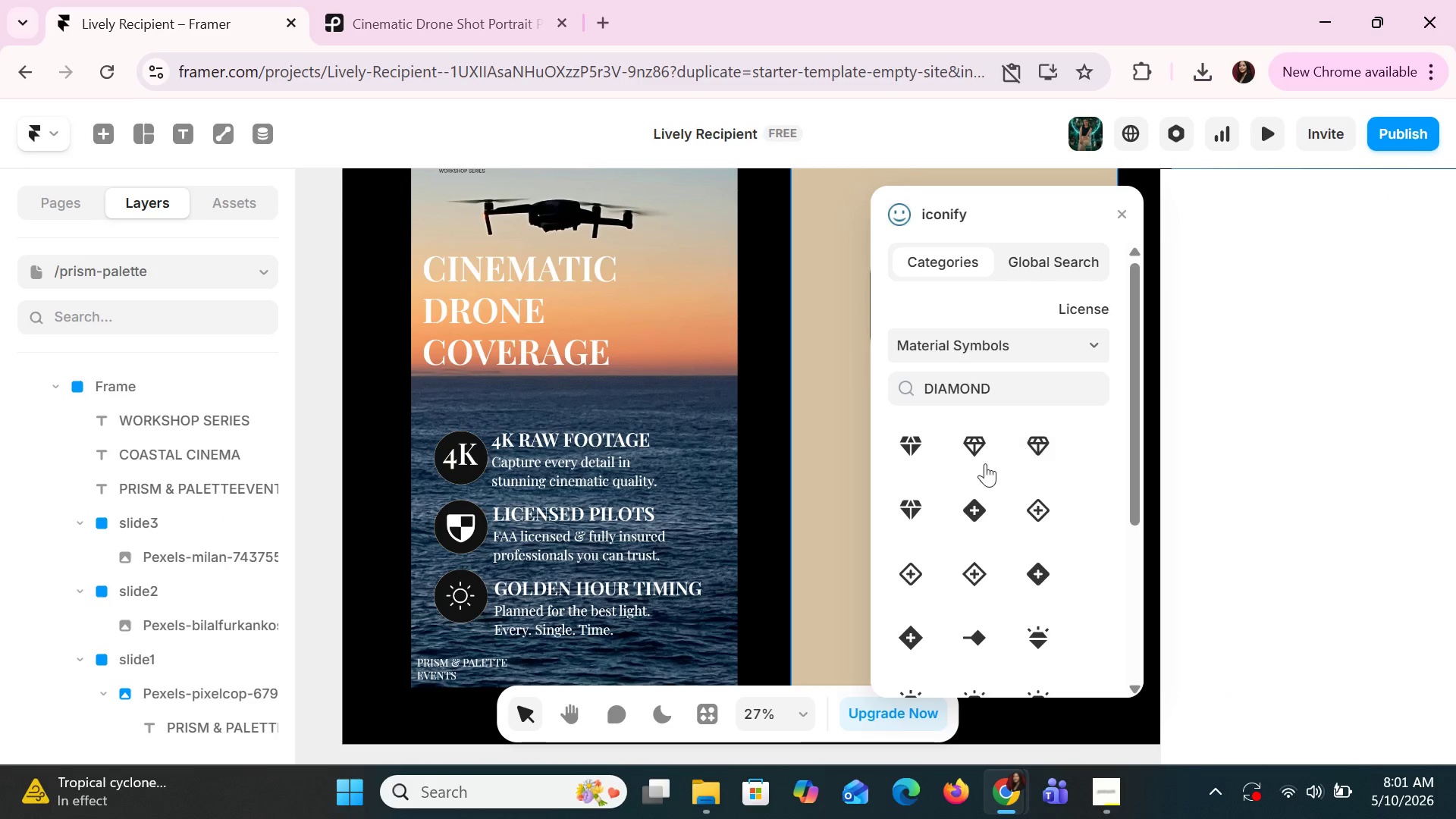 
wait(5.9)
 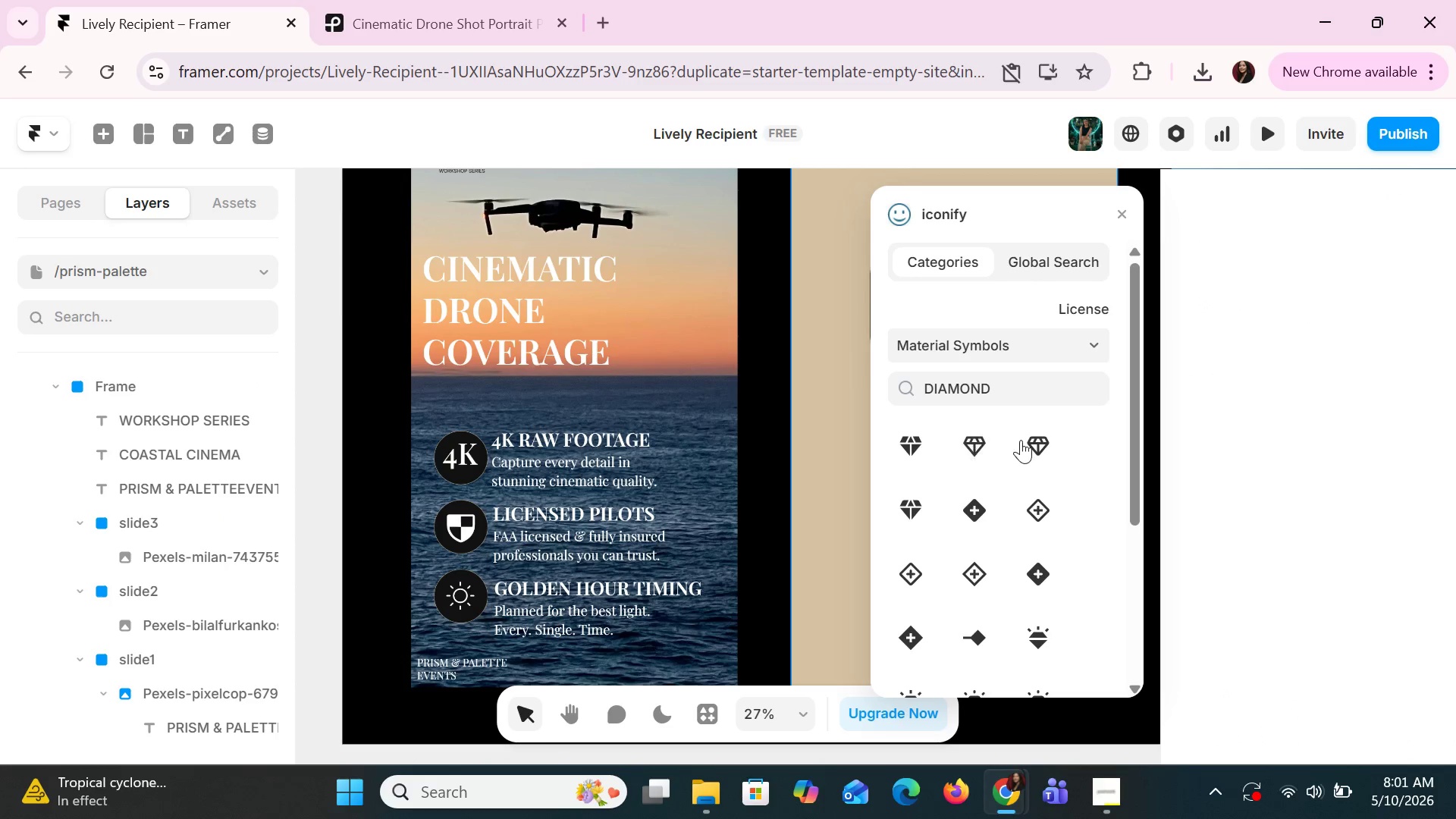 
double_click([1043, 441])
 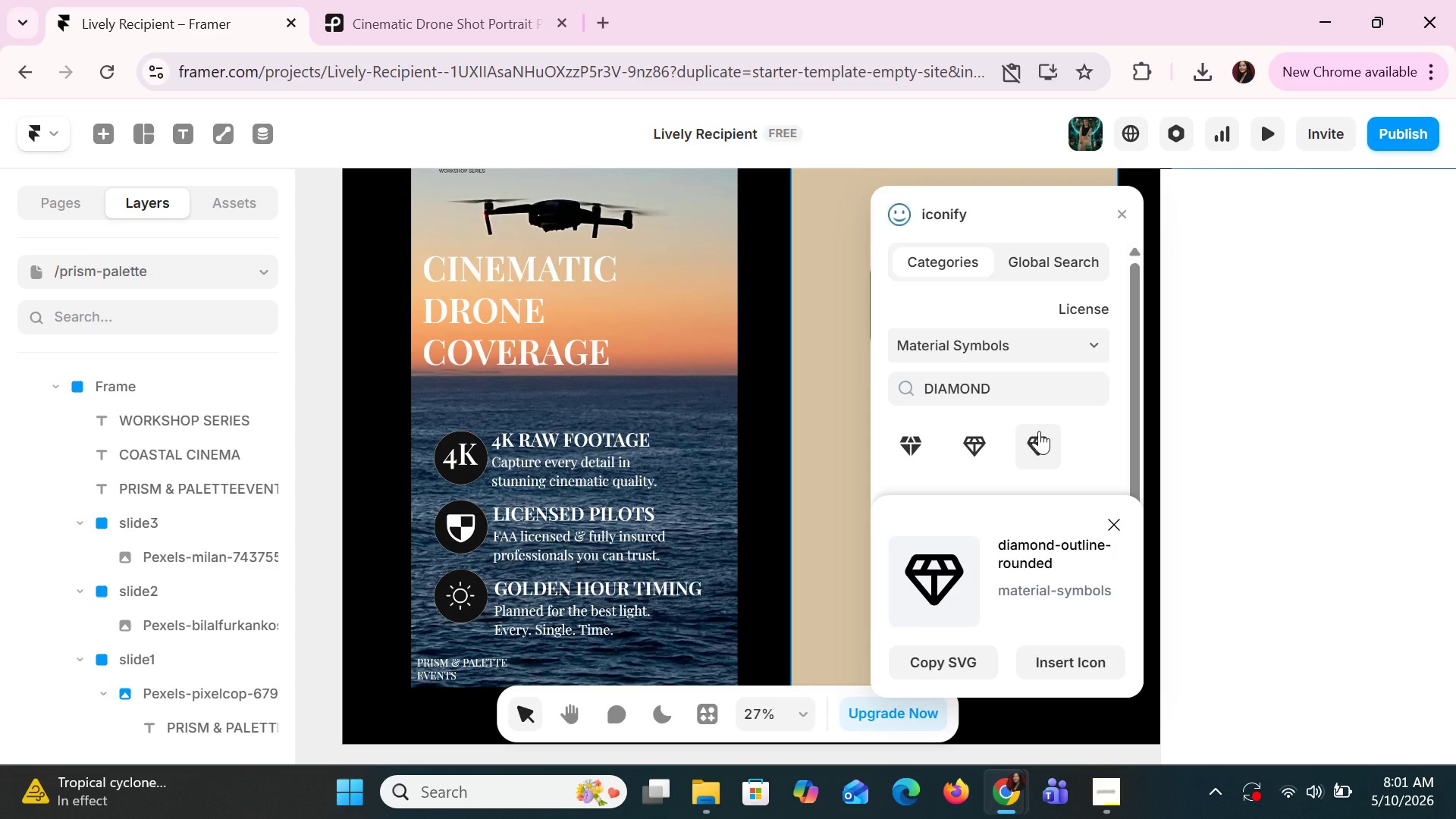 
left_click_drag(start_coordinate=[1039, 431], to_coordinate=[860, 460])
 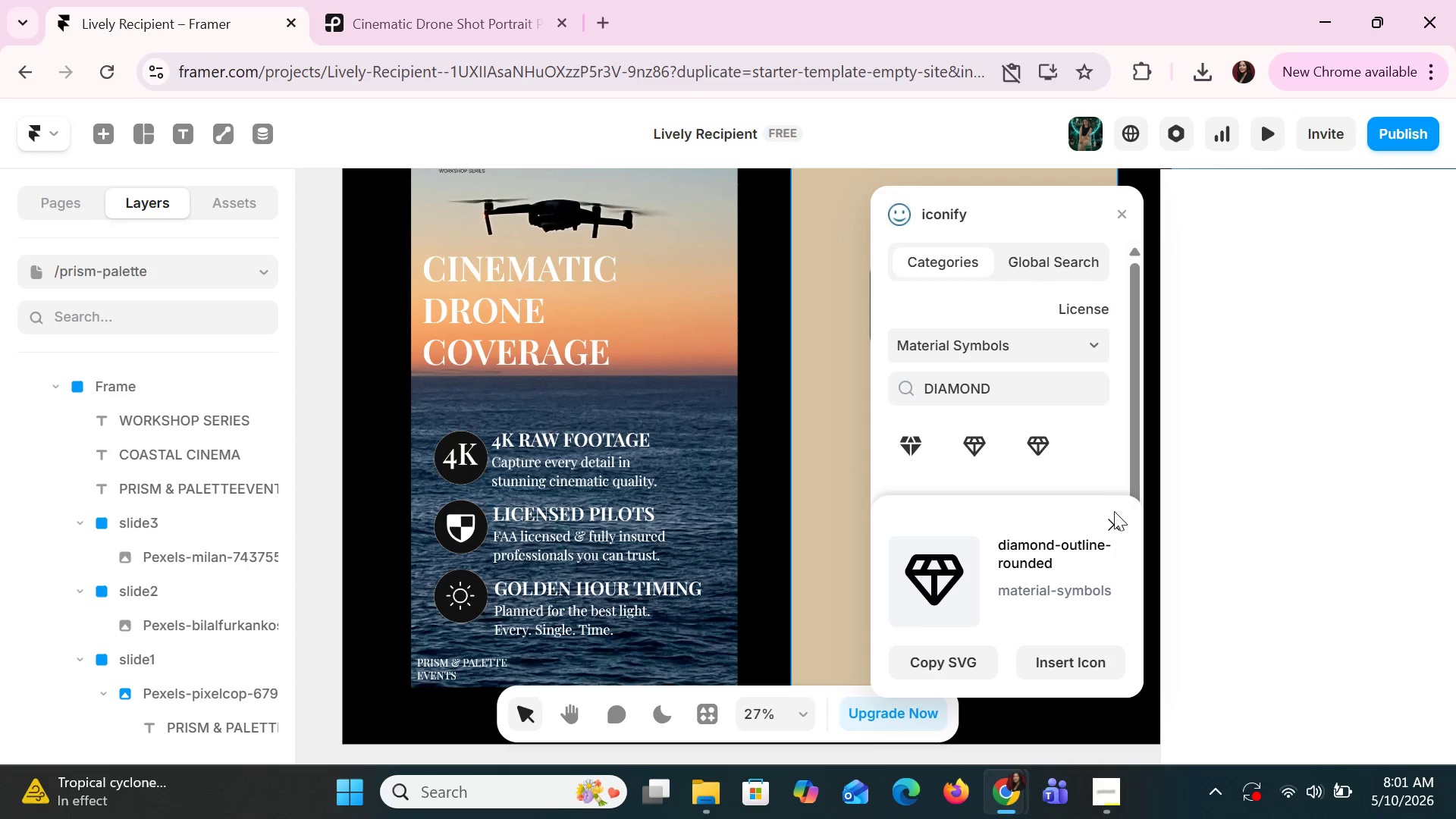 
left_click_drag(start_coordinate=[1114, 513], to_coordinate=[1117, 519])
 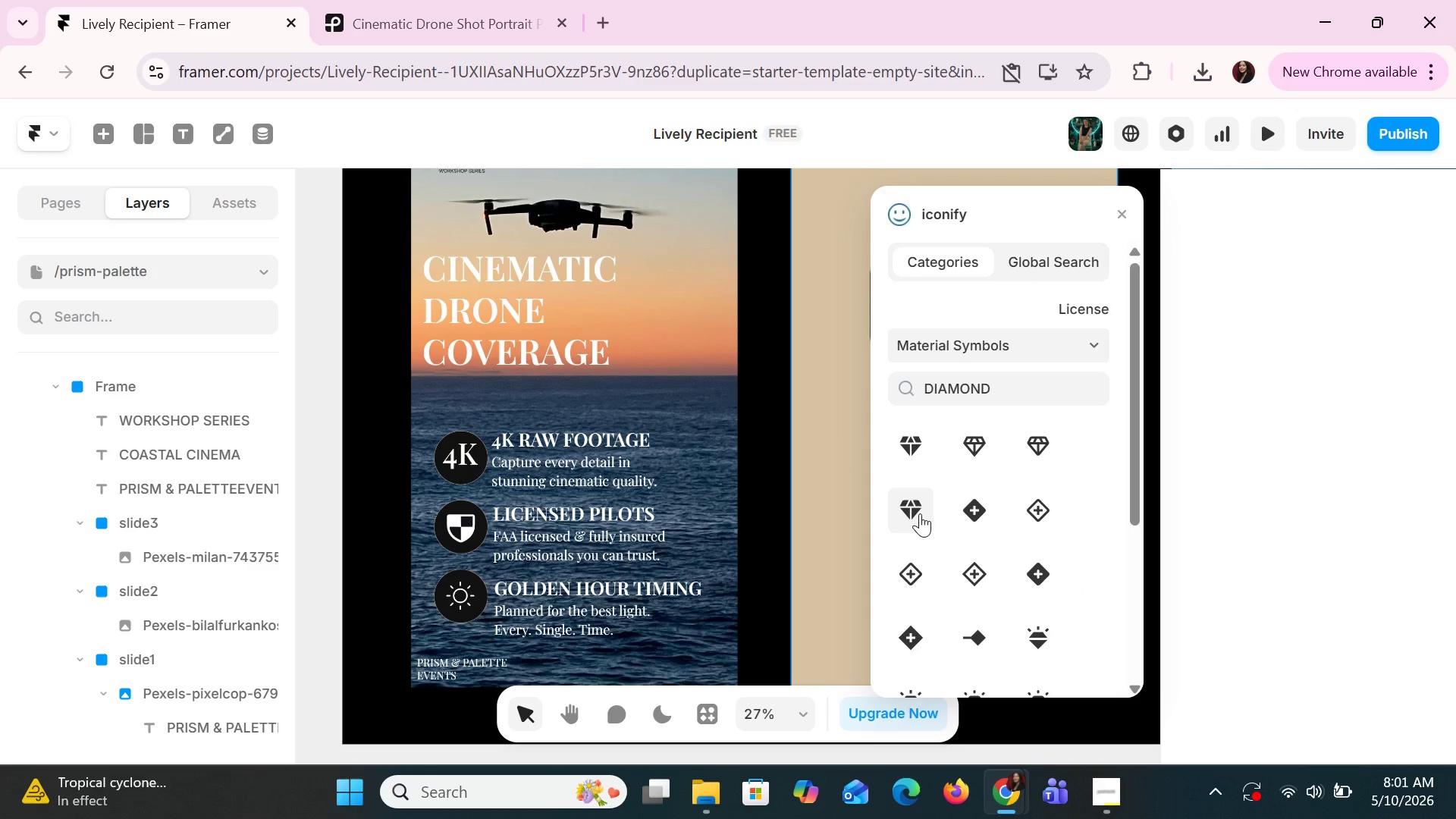 
left_click([920, 513])
 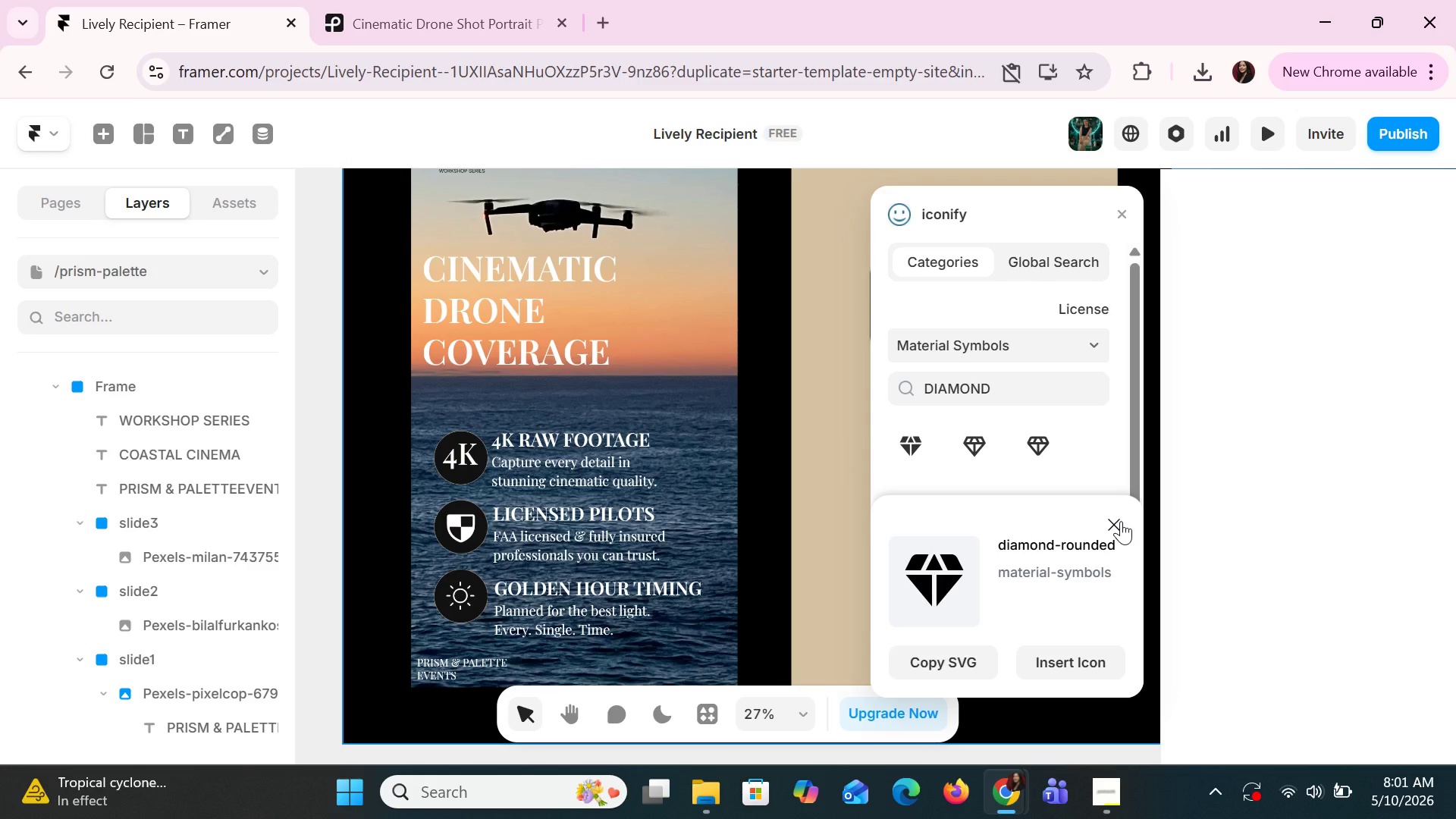 
left_click([1121, 521])
 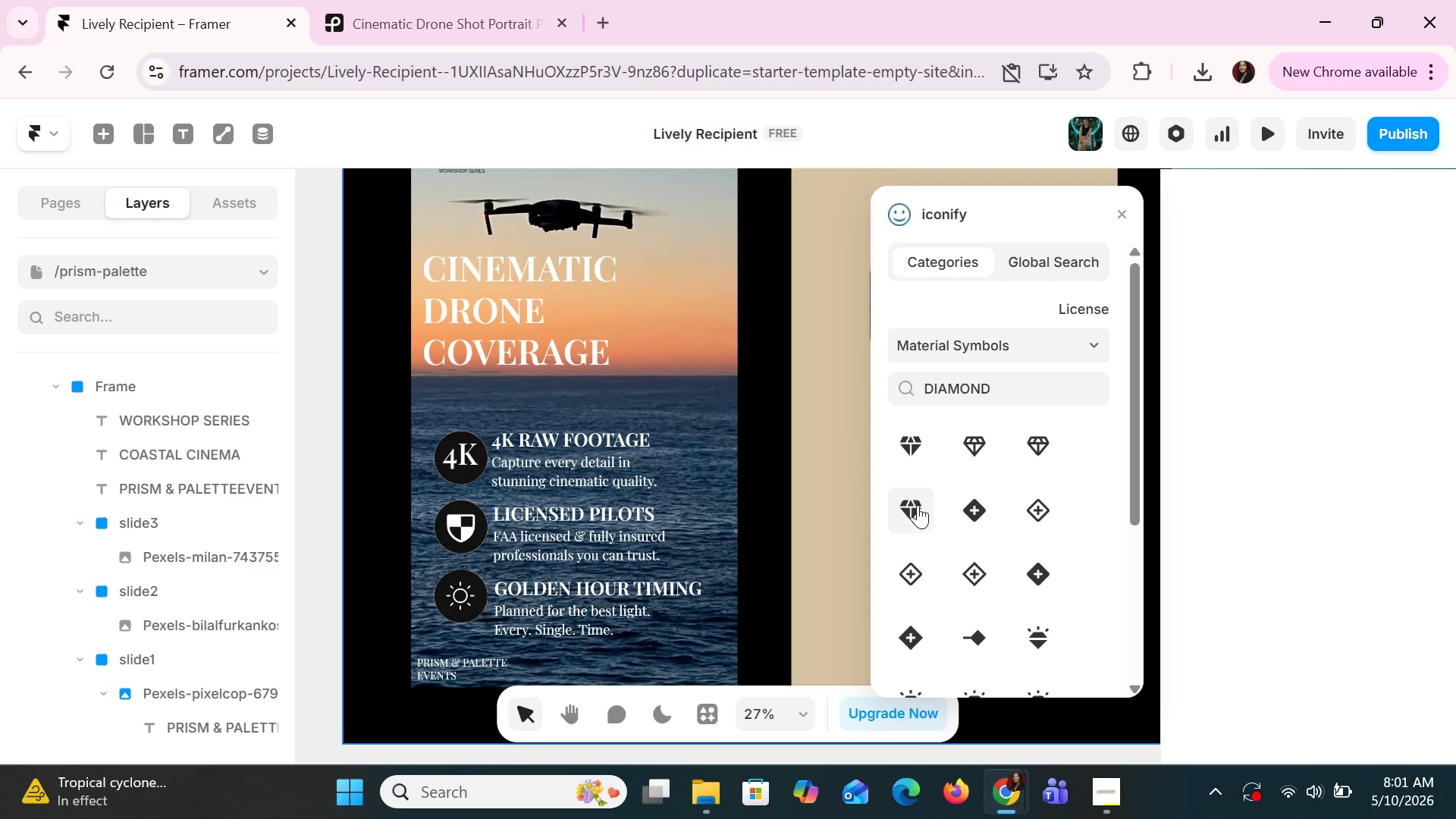 
left_click_drag(start_coordinate=[918, 505], to_coordinate=[829, 571])
 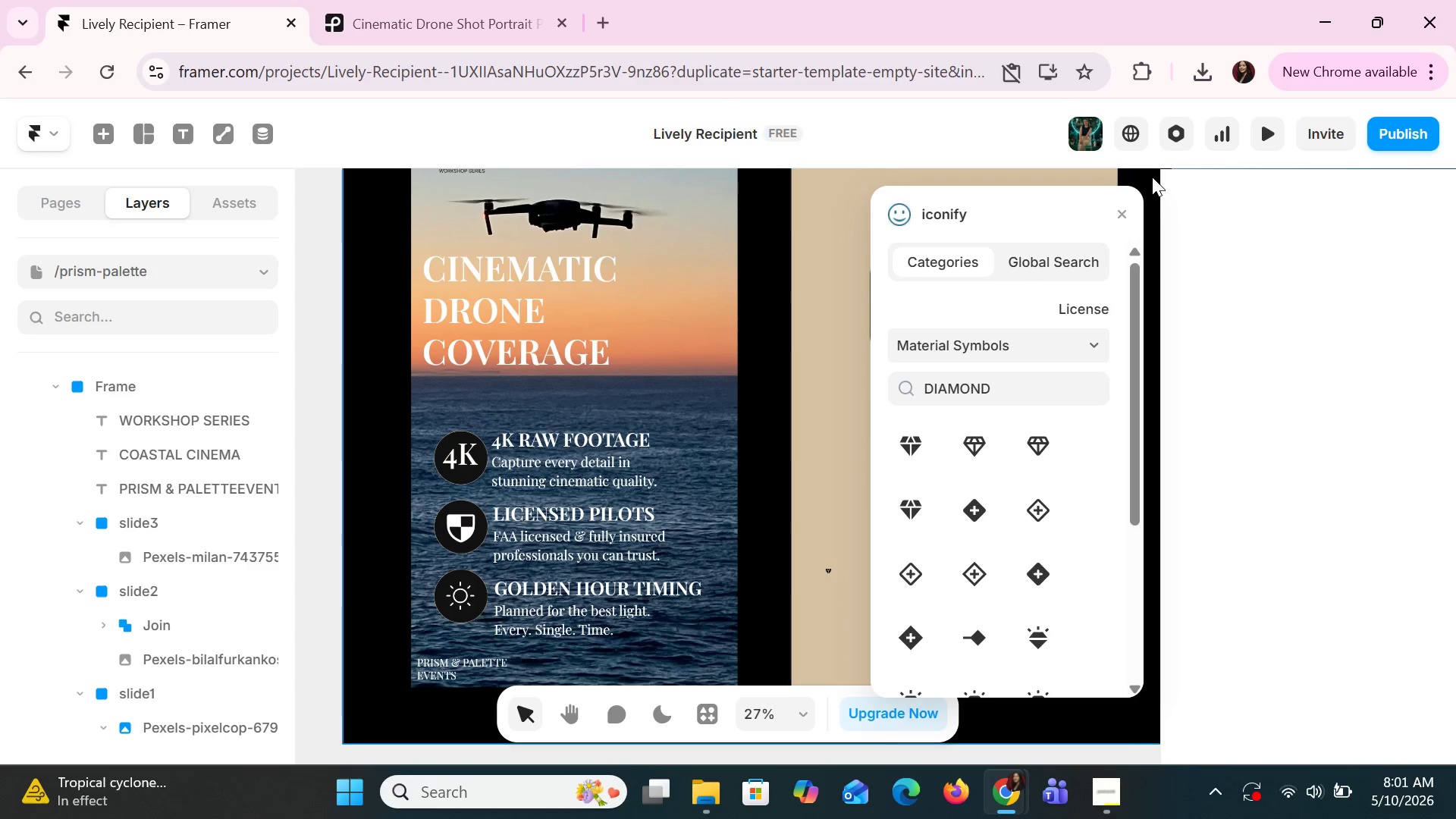 
left_click([1125, 208])
 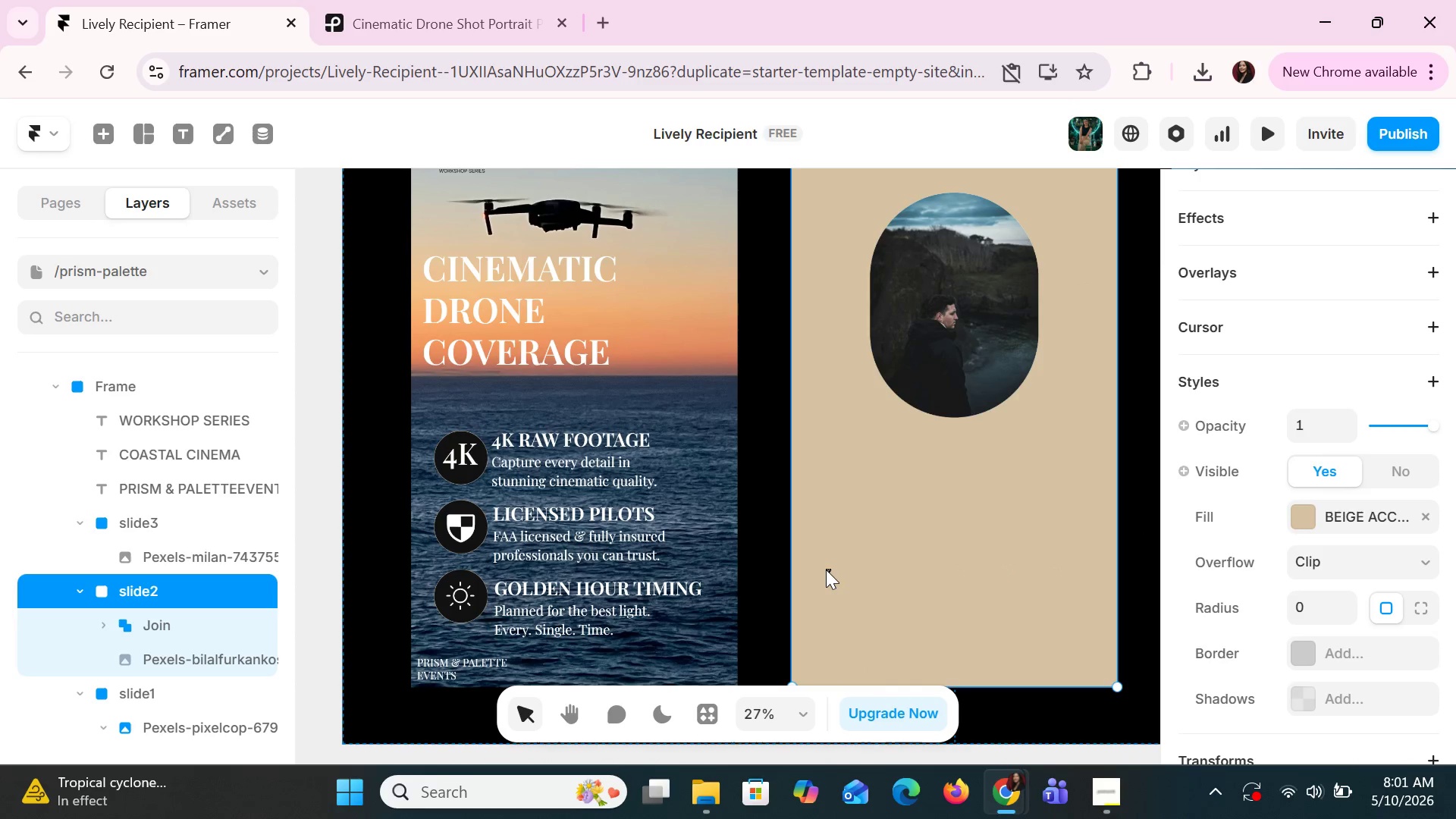 
double_click([830, 570])
 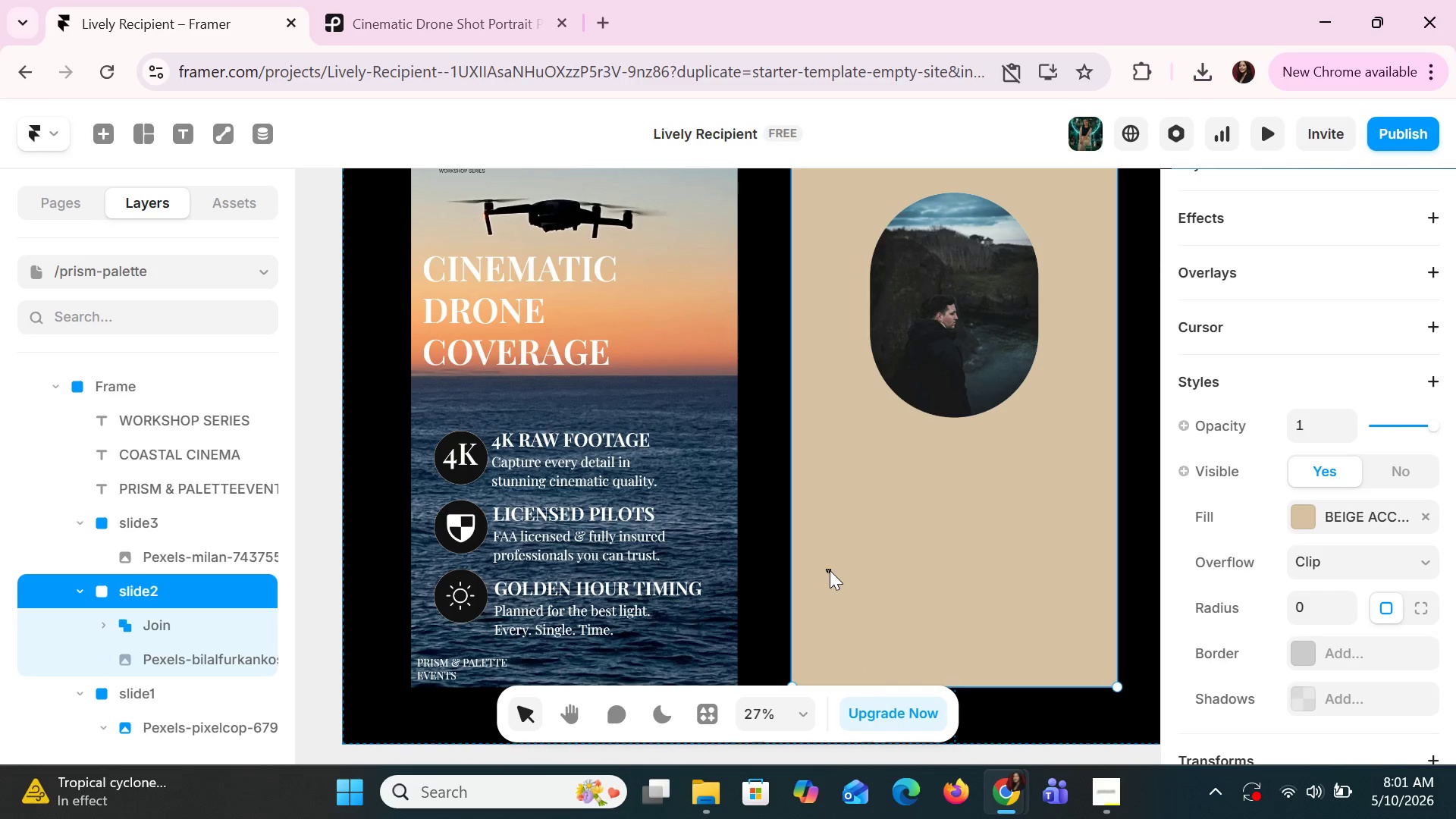 
triple_click([830, 570])
 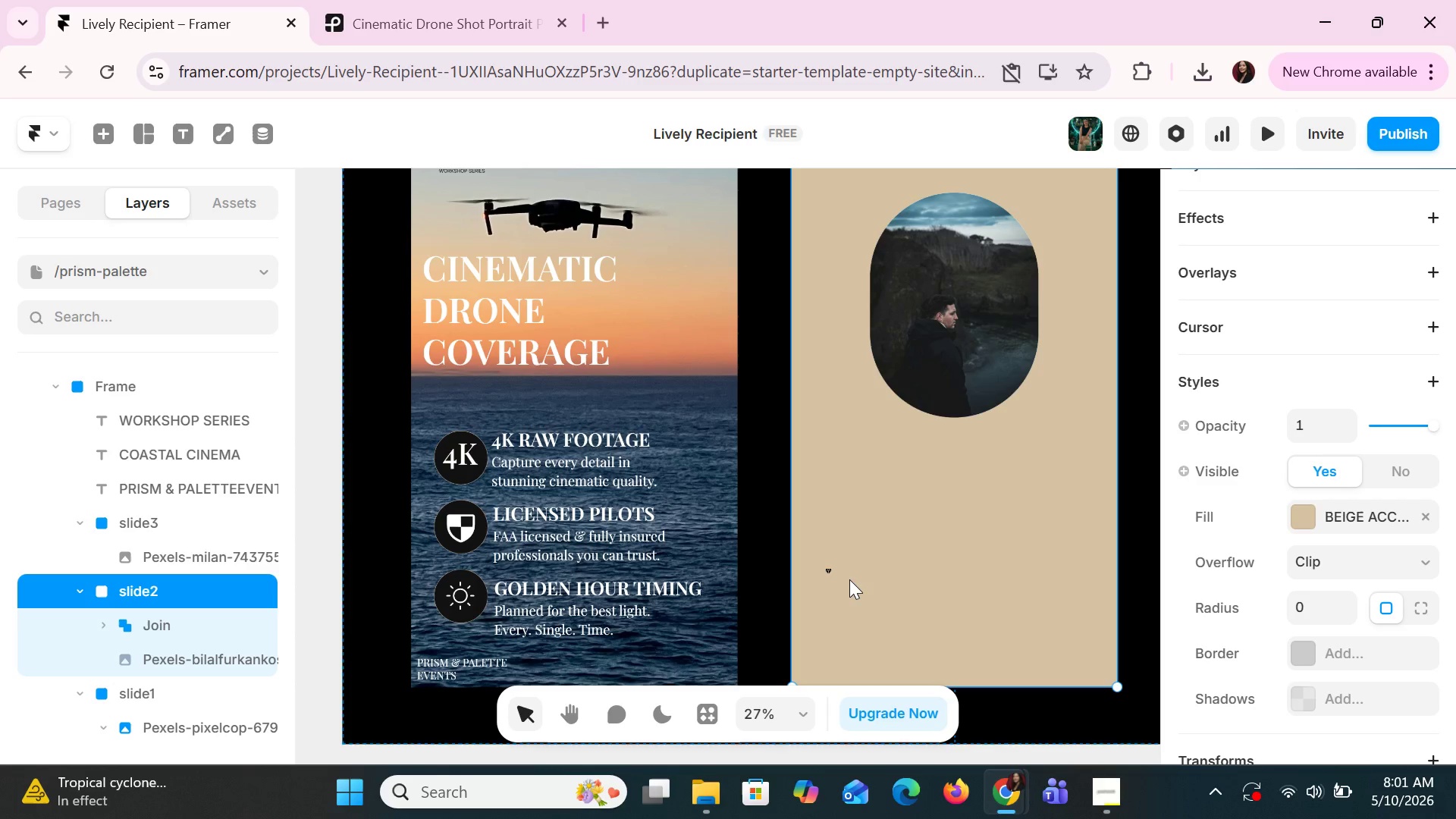 
hold_key(key=ControlLeft, duration=0.55)
 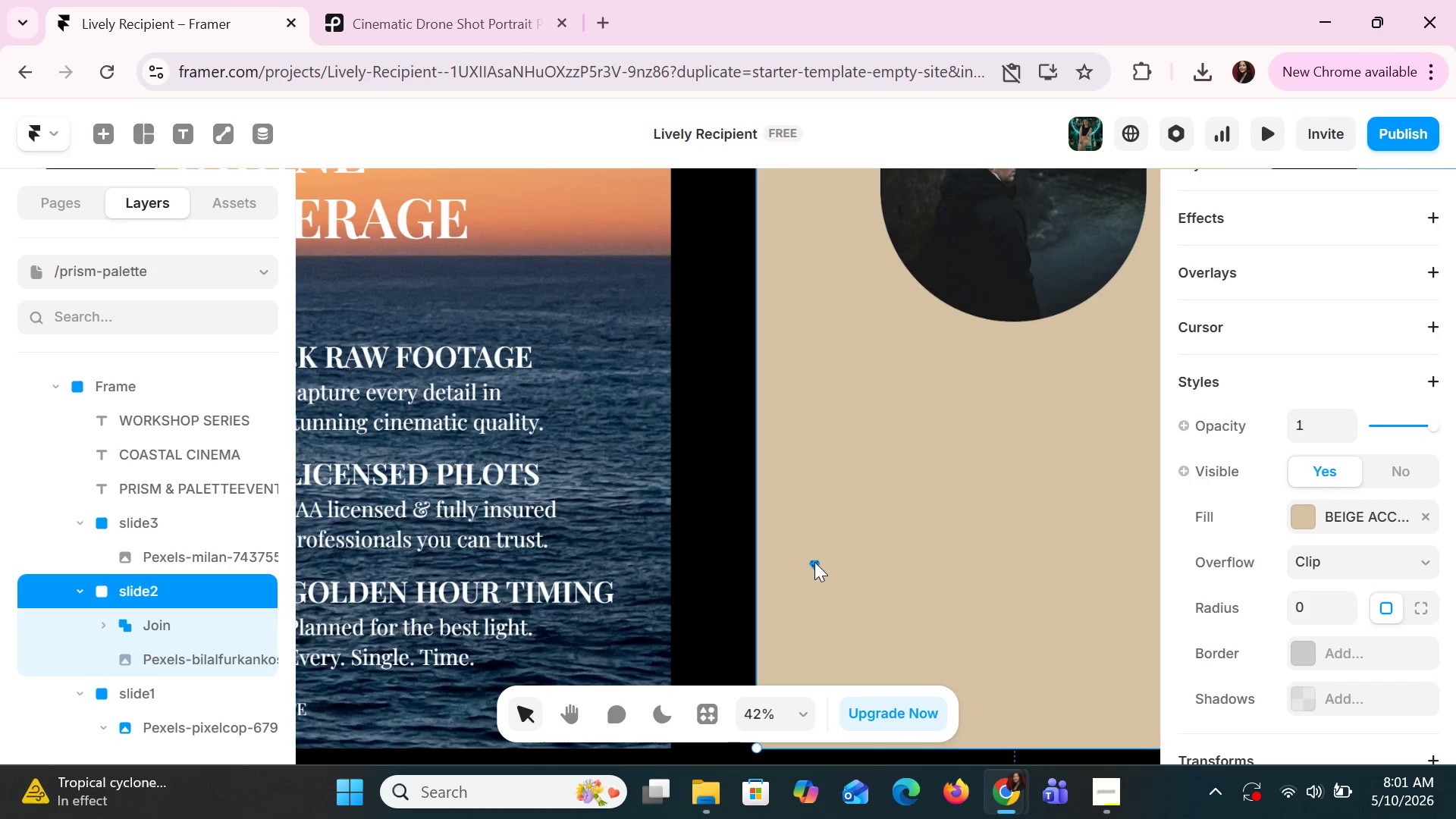 
hold_key(key=ControlLeft, duration=1.61)
 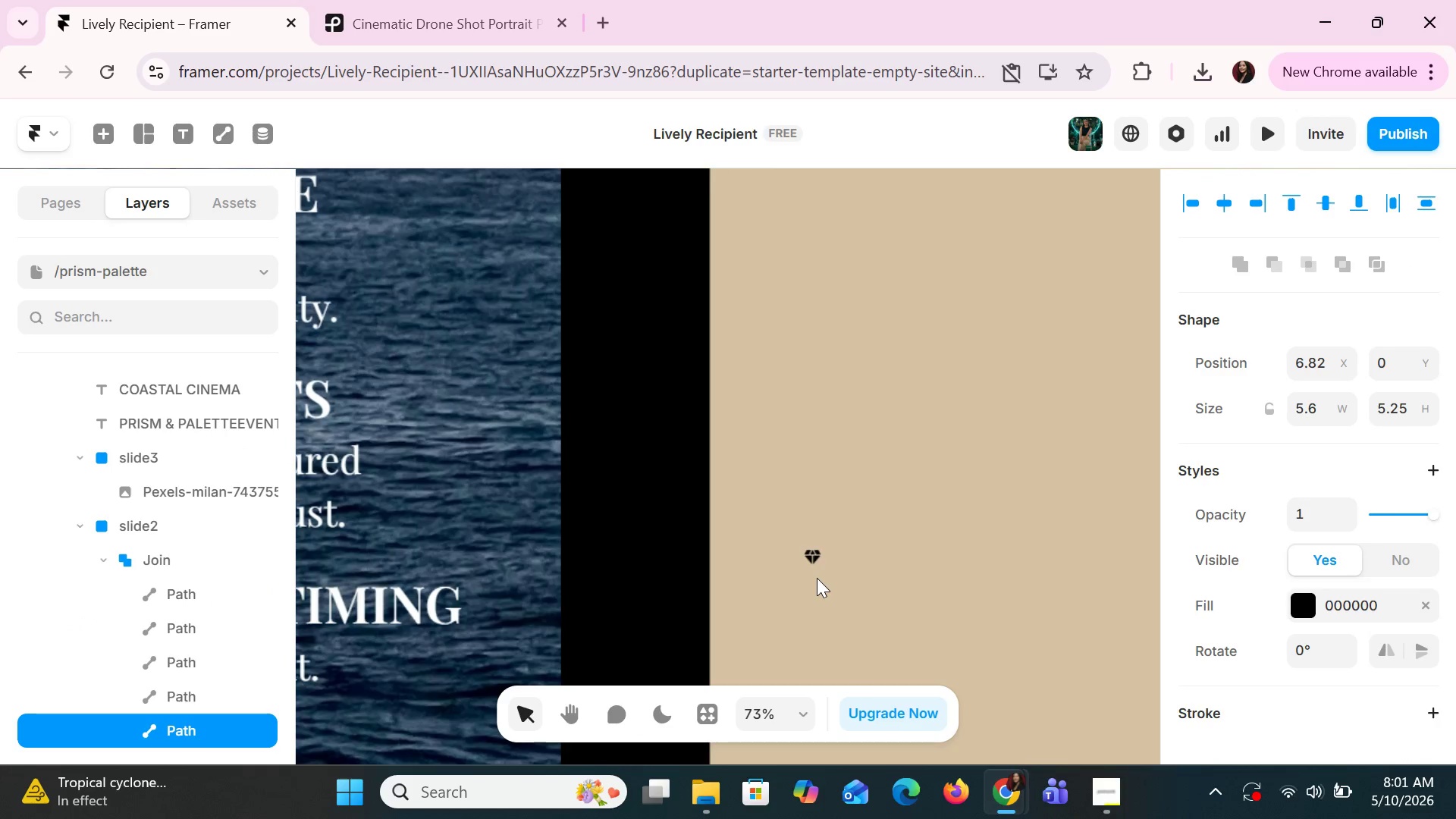 
scroll: coordinate [849, 579], scroll_direction: up, amount: 4.0
 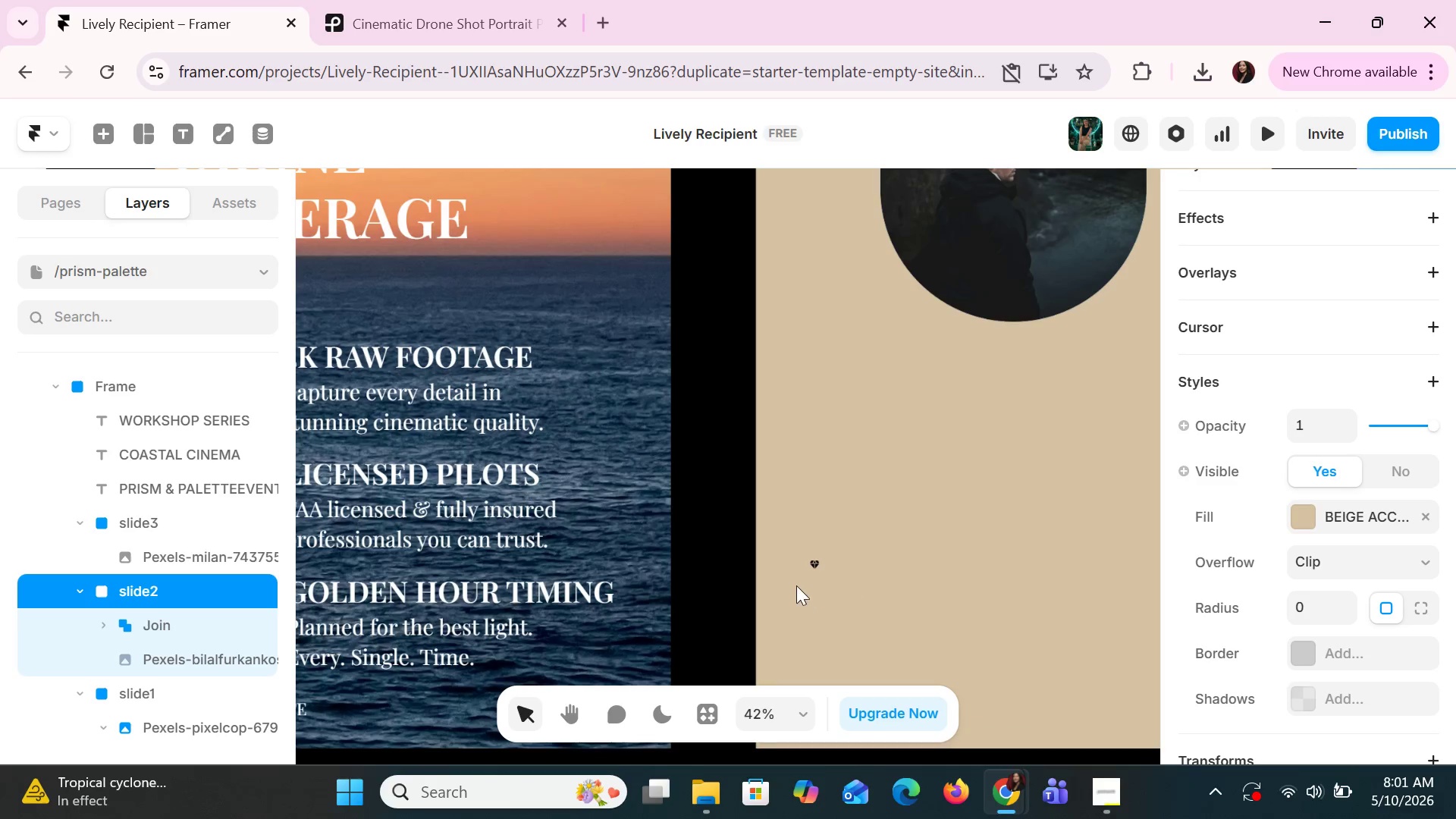 
double_click([814, 562])
 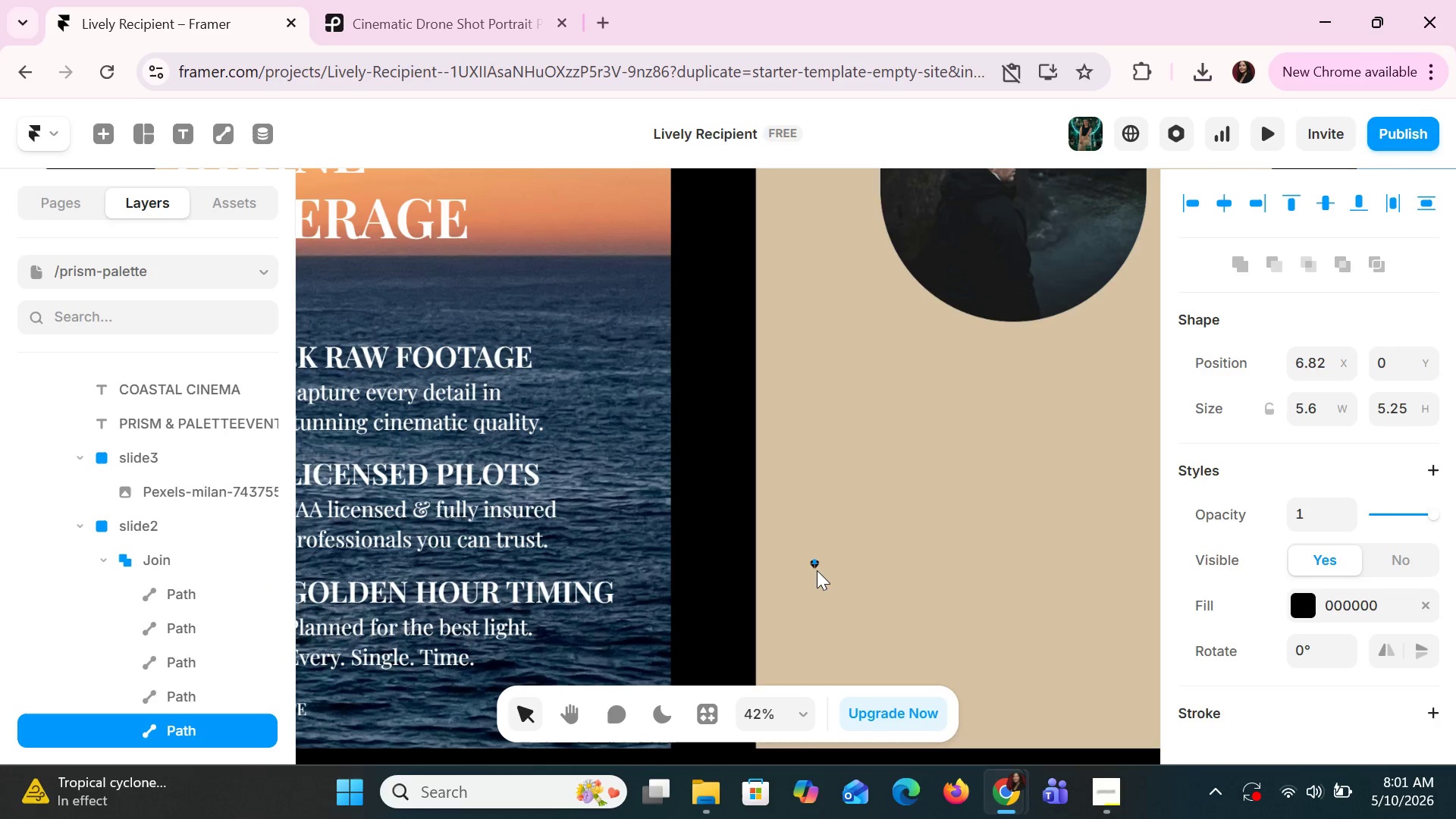 
hold_key(key=ControlLeft, duration=1.17)
scroll: coordinate [817, 578], scroll_direction: up, amount: 11.0
 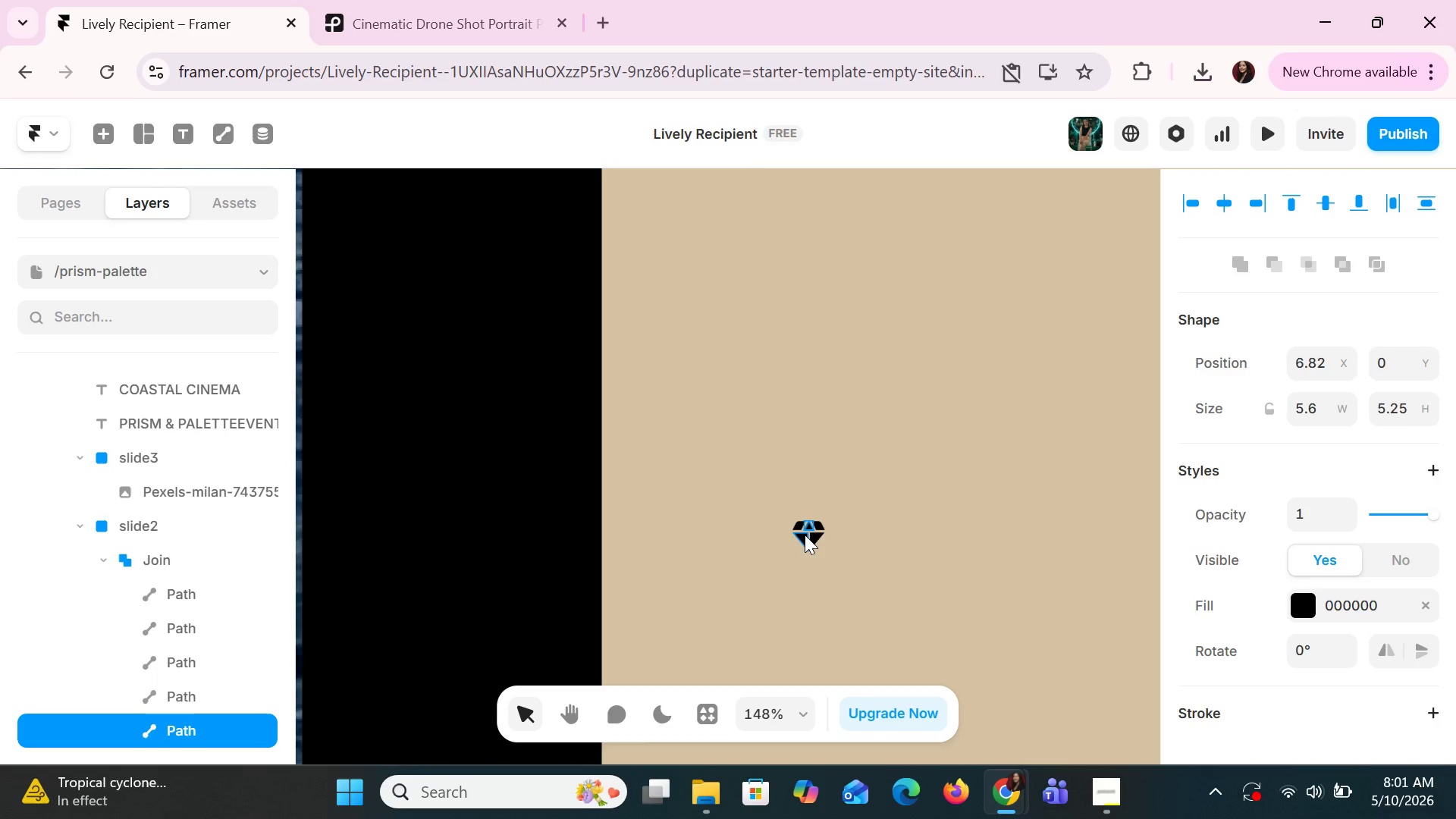 
left_click([805, 533])
 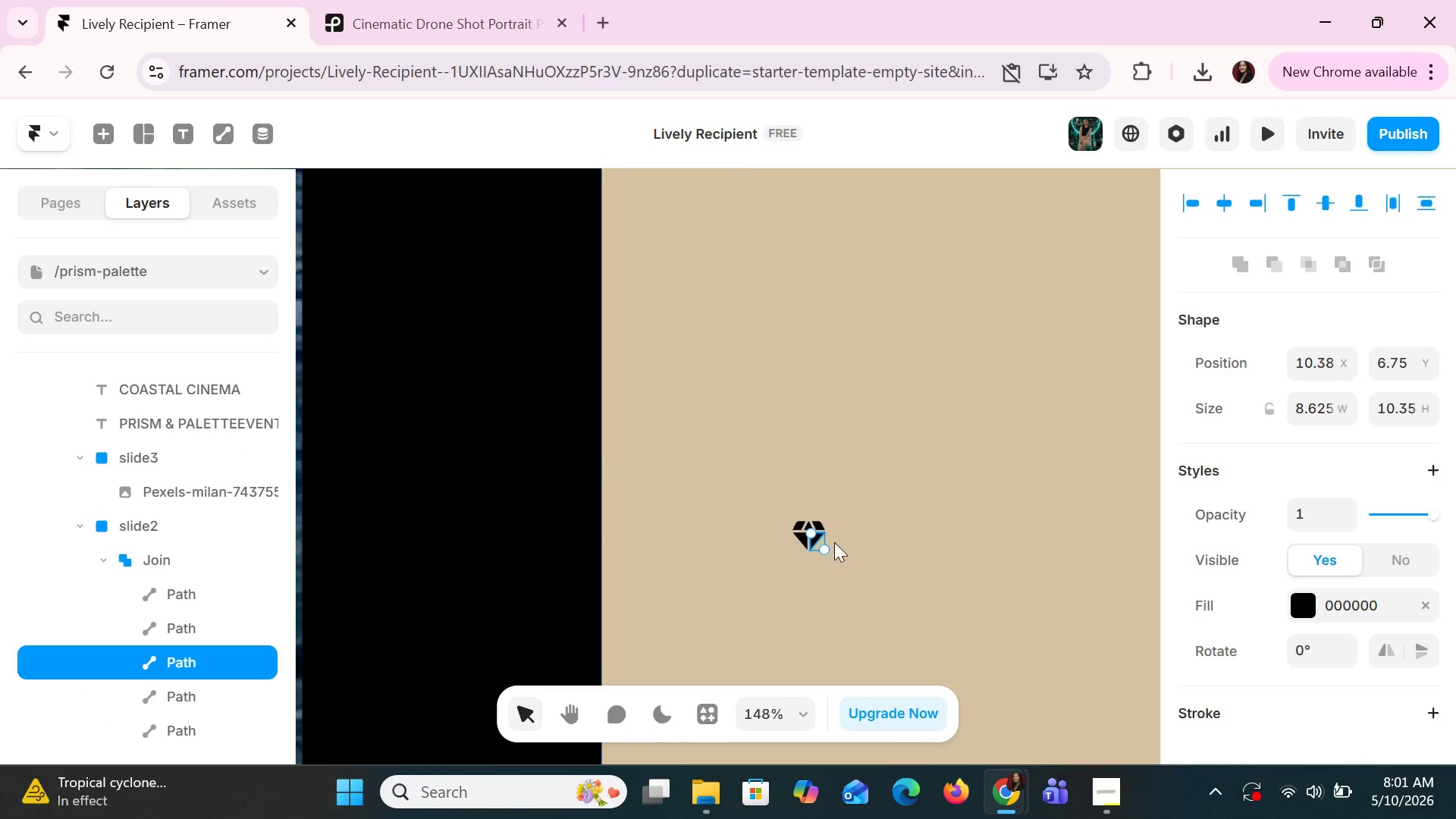 
double_click([836, 548])
 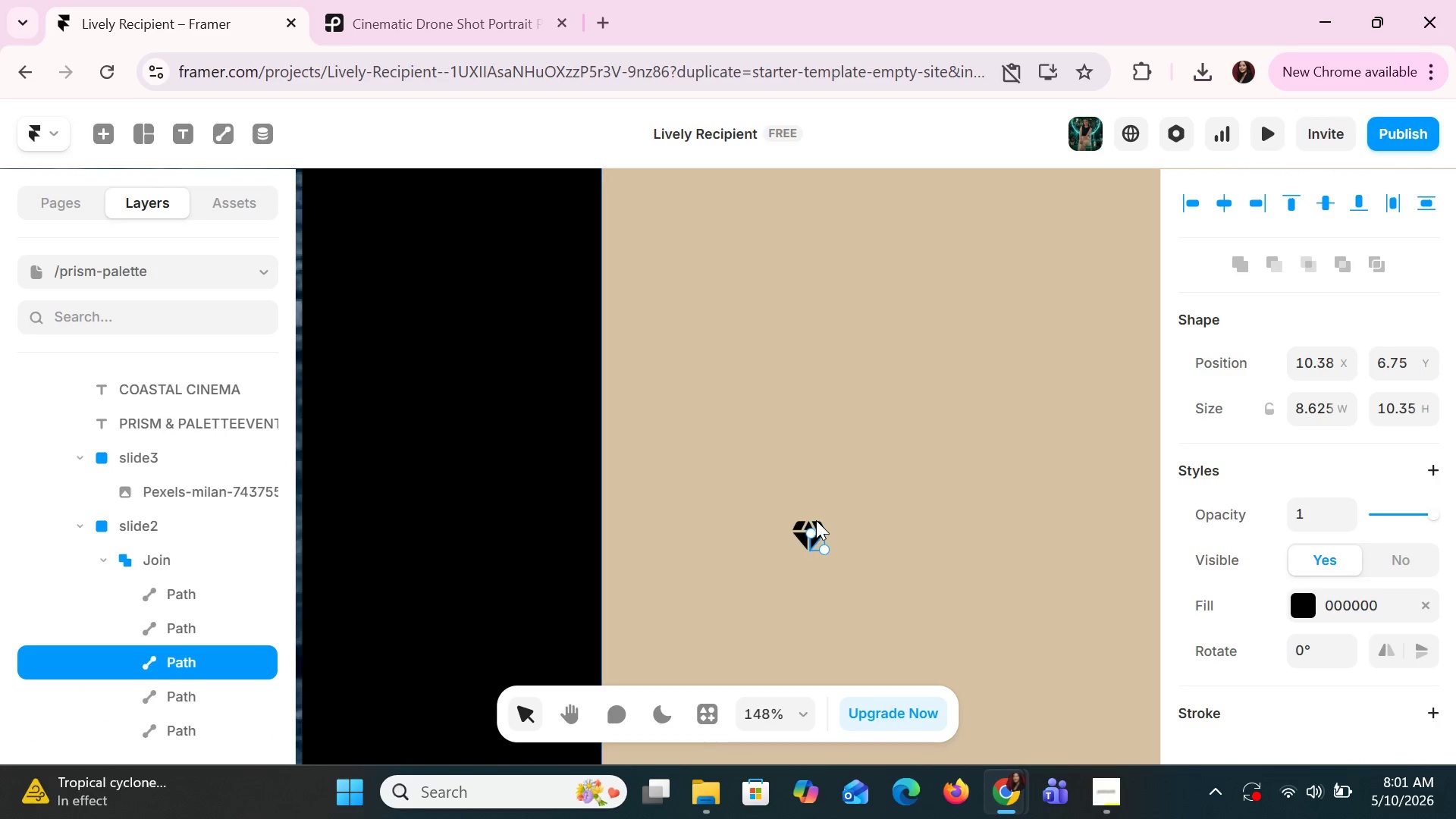 
left_click([816, 520])
 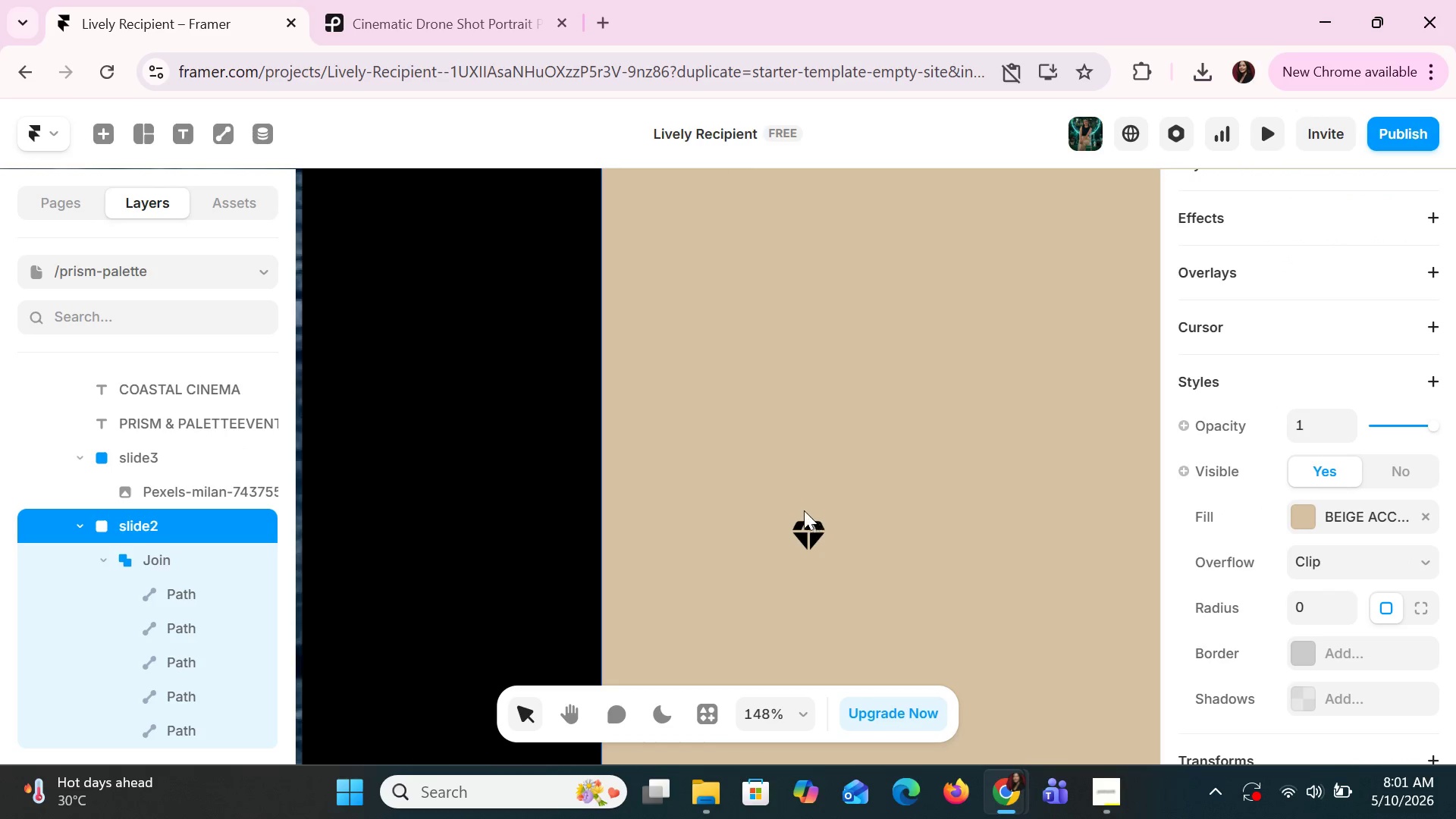 
left_click([802, 509])
 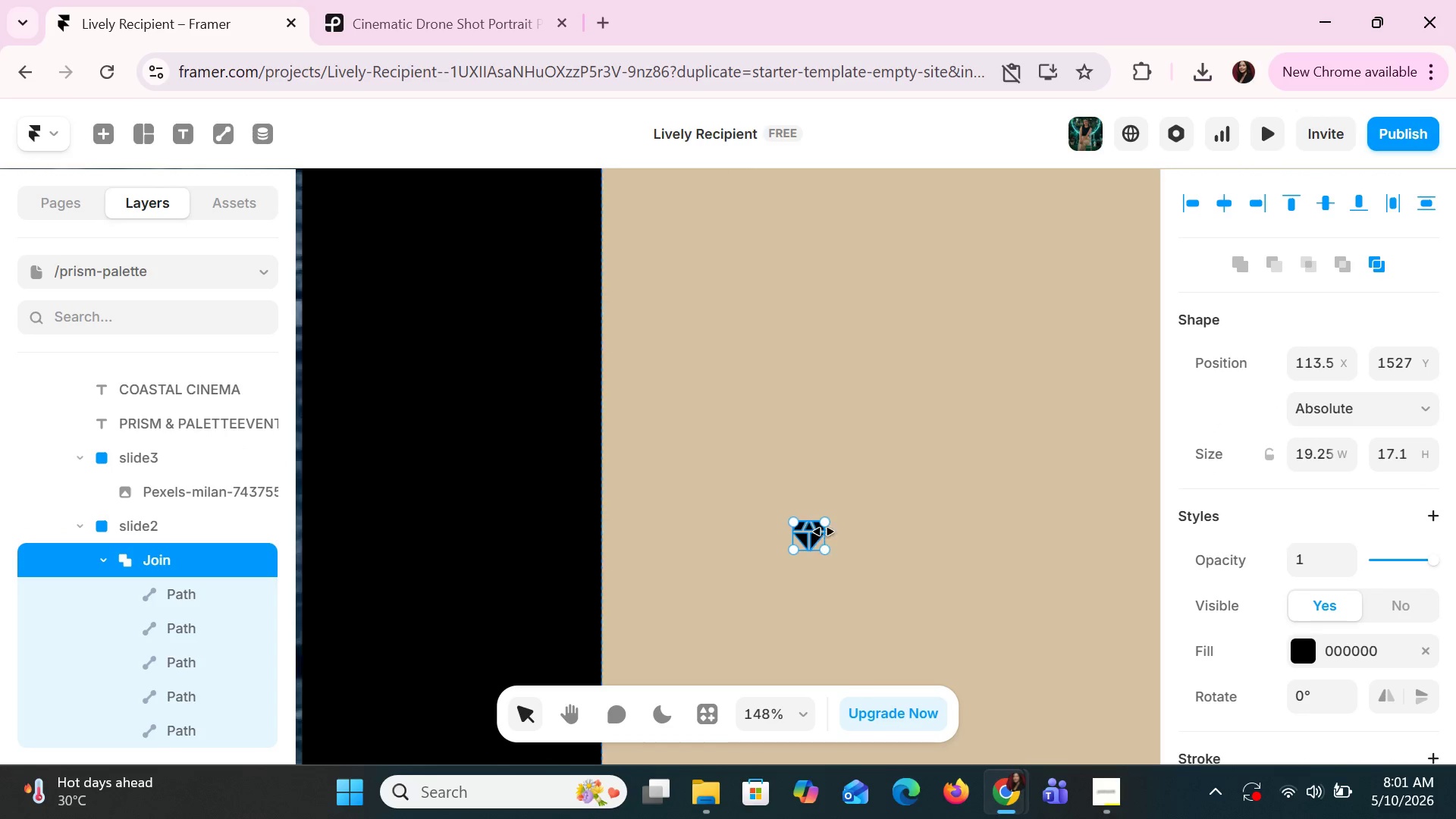 
left_click_drag(start_coordinate=[826, 519], to_coordinate=[935, 420])
 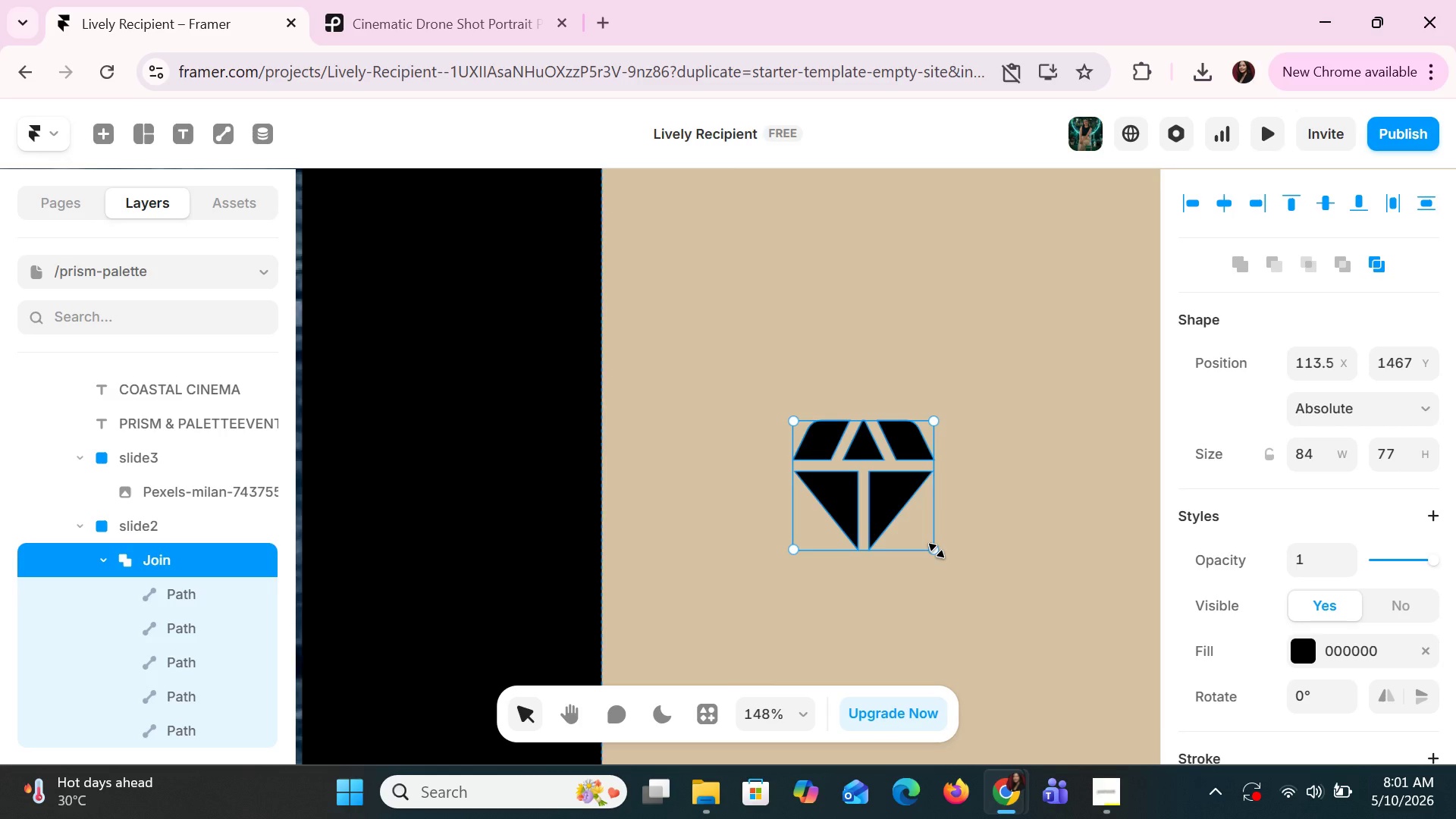 
left_click_drag(start_coordinate=[937, 551], to_coordinate=[921, 548])
 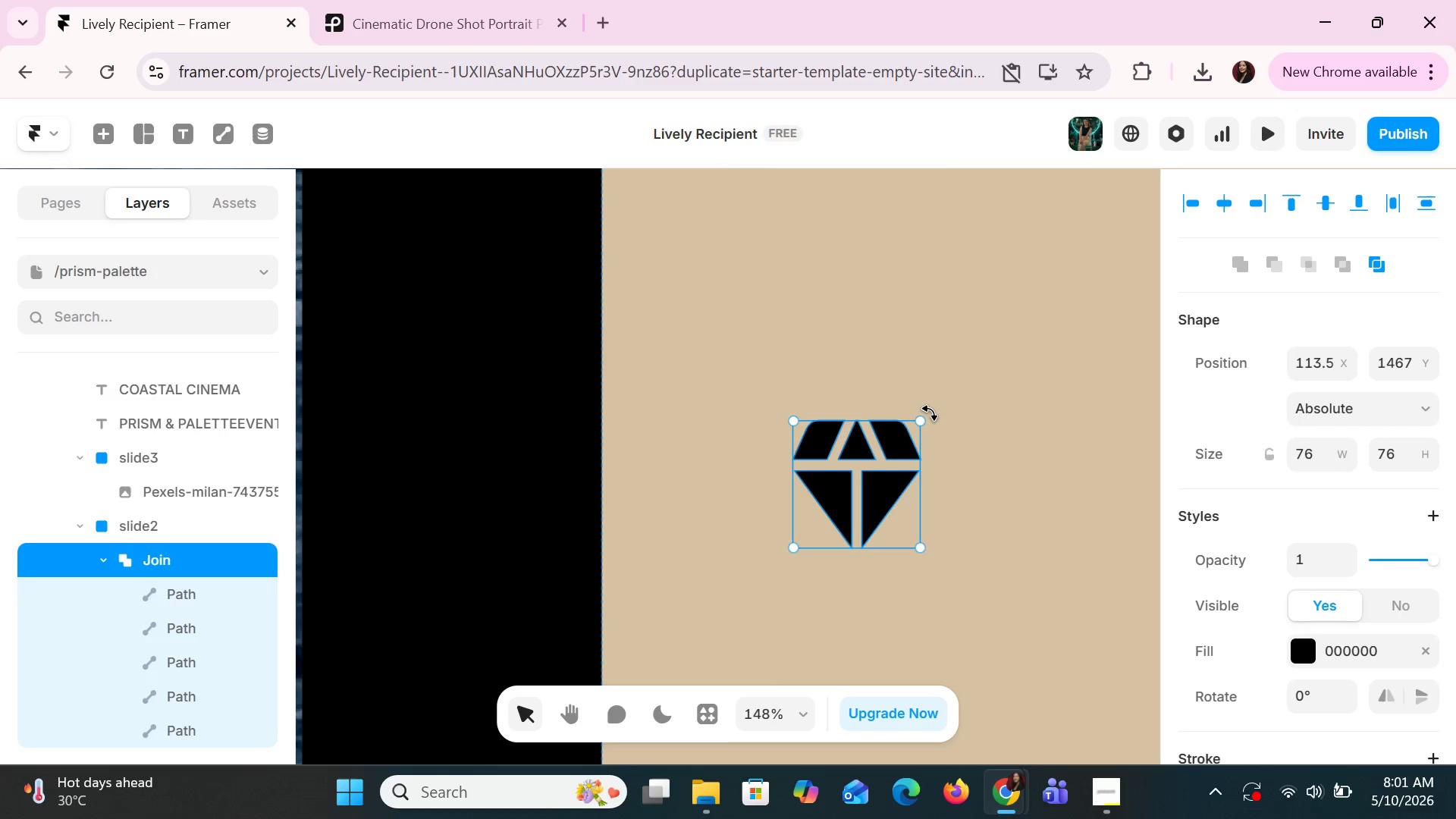 
left_click_drag(start_coordinate=[930, 414], to_coordinate=[764, 575])
 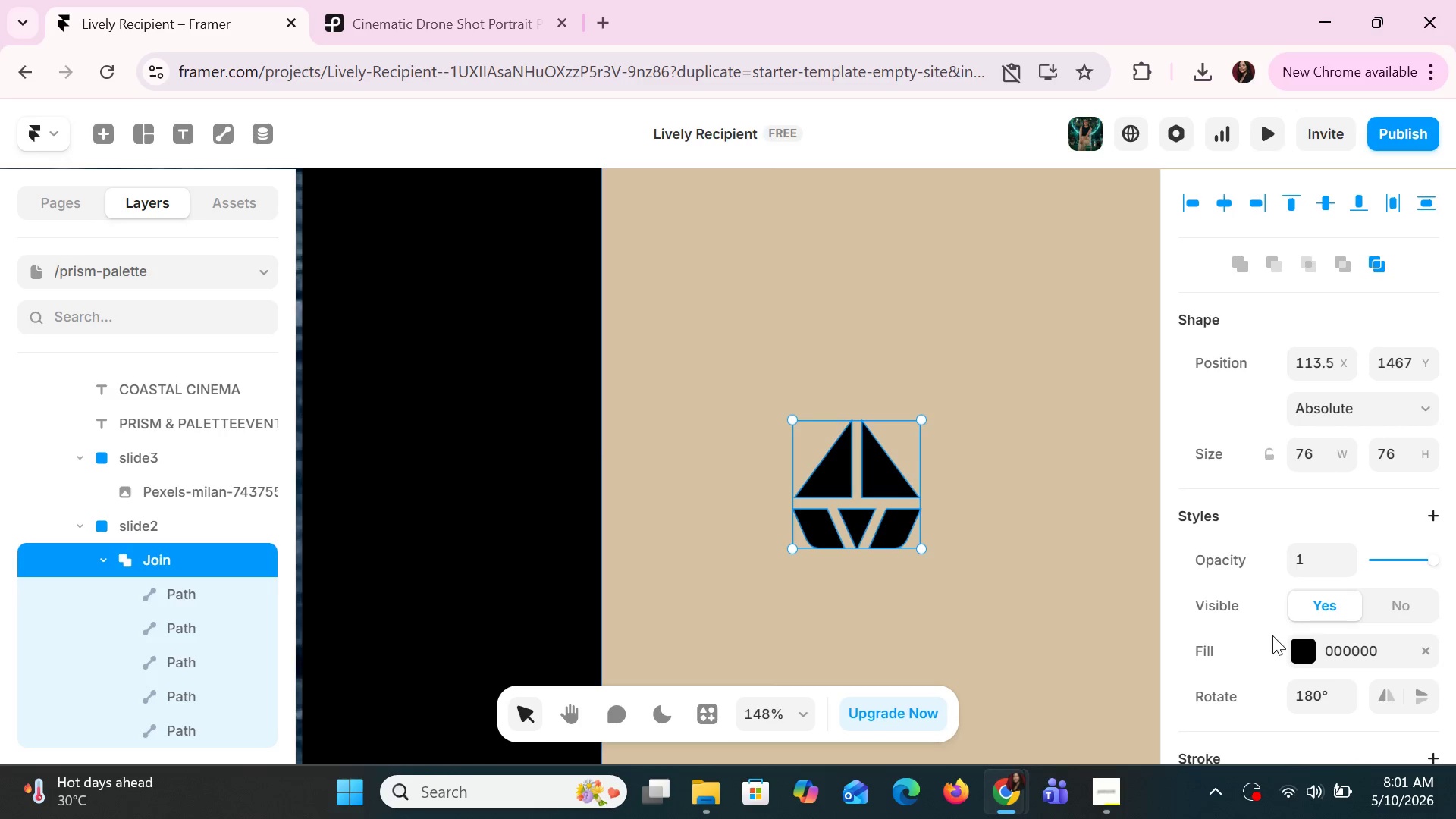 
wait(5.97)
 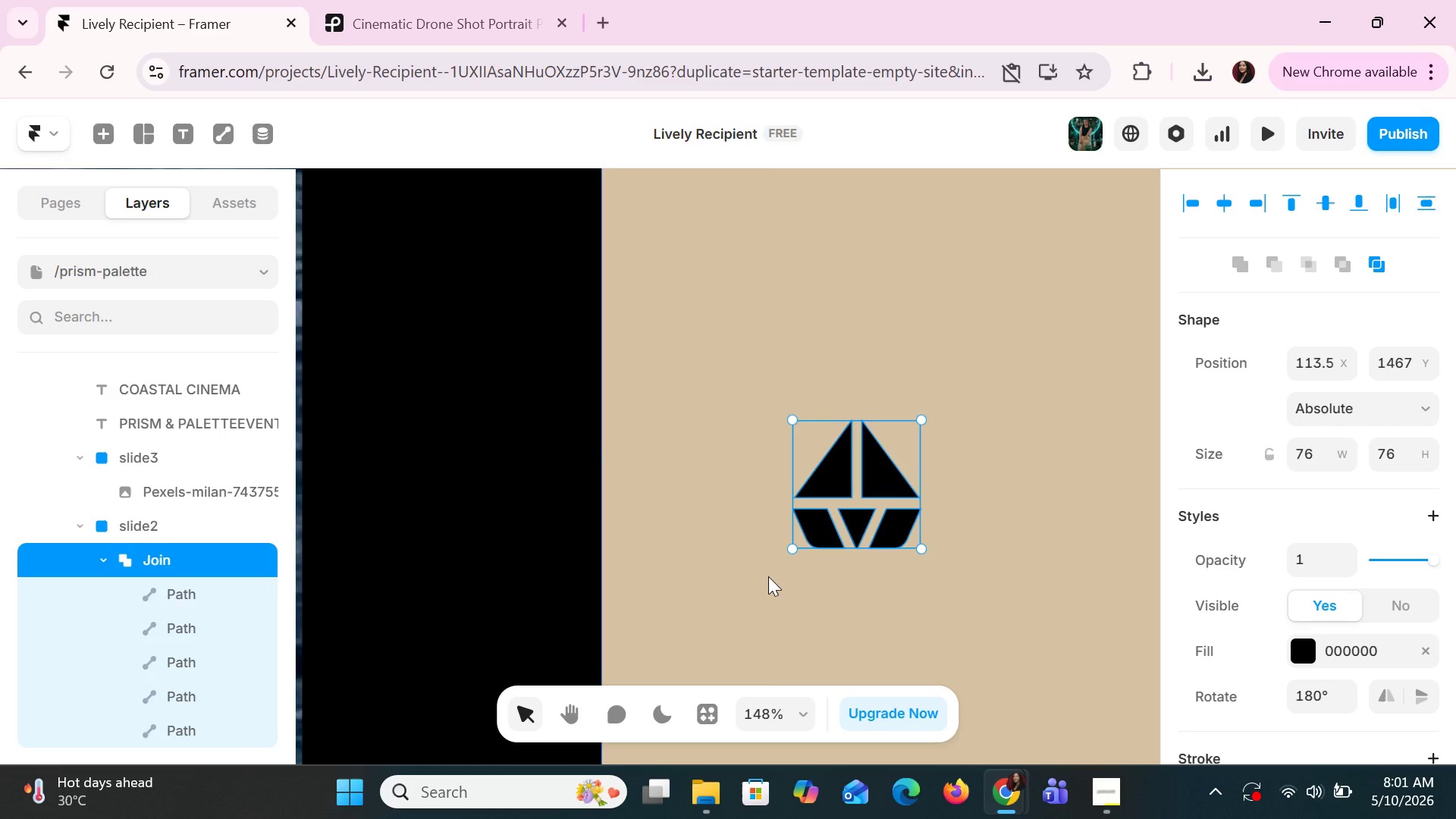 
type(WHITE)
 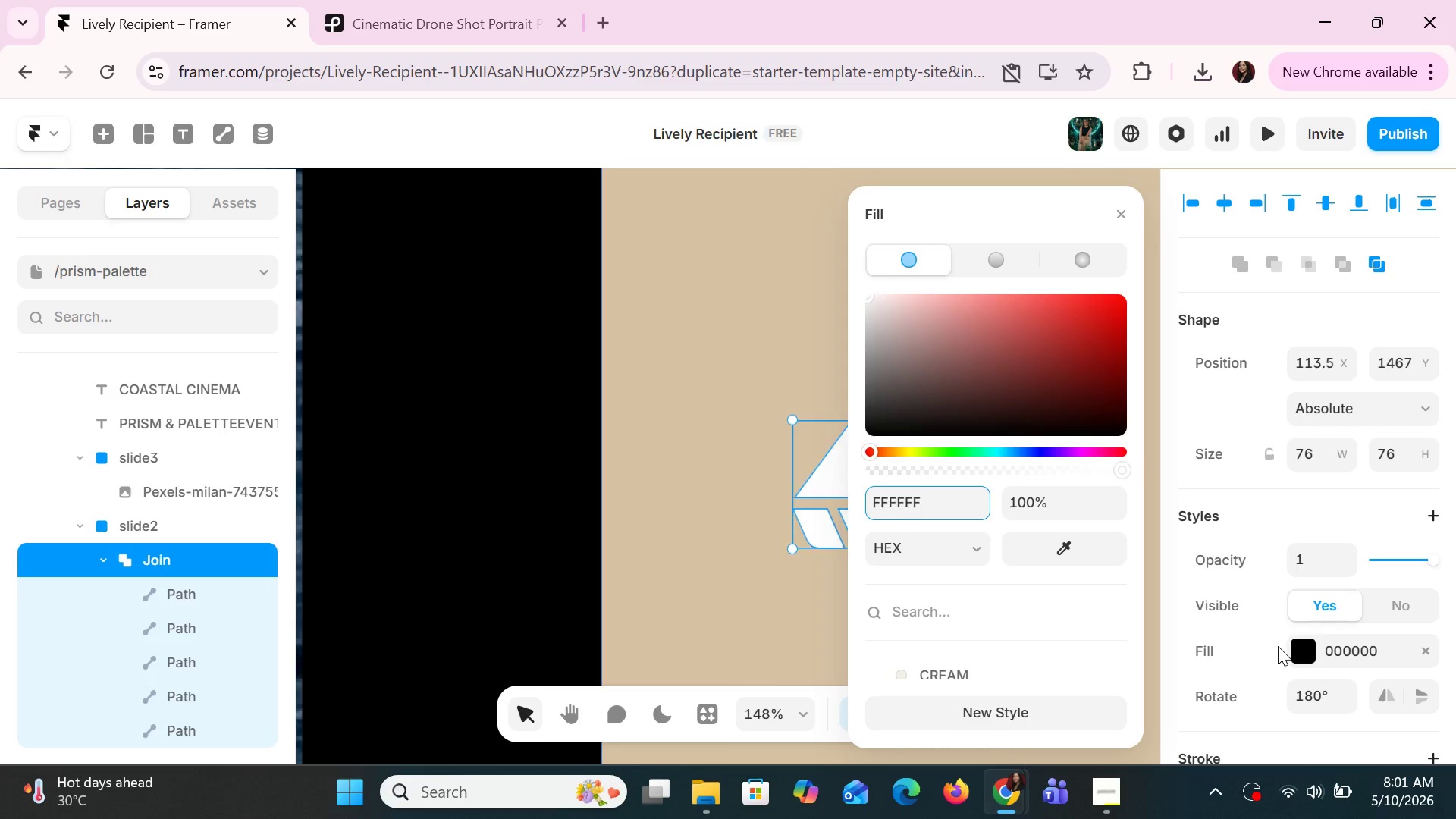 
key(Enter)
 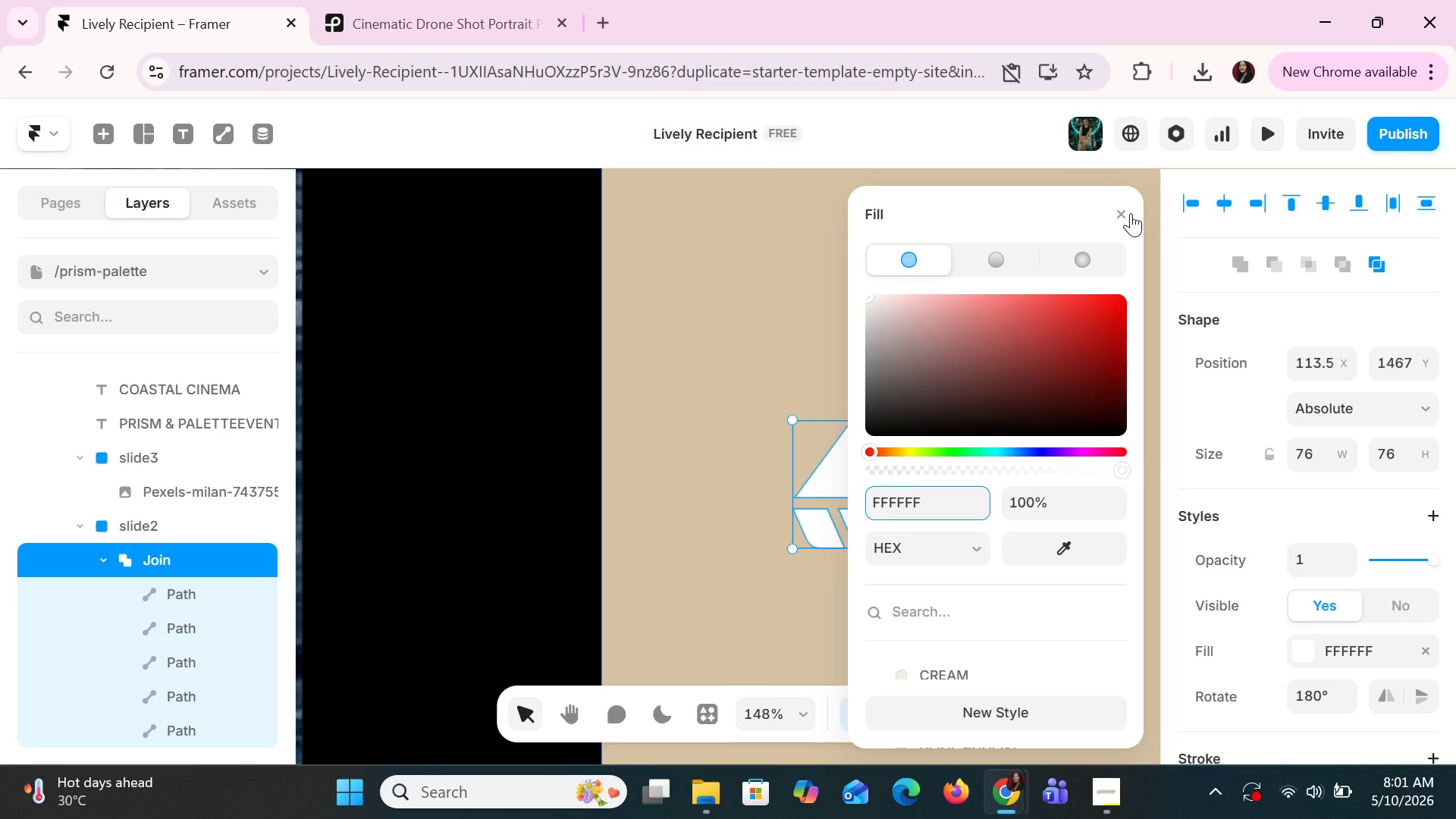 
hold_key(key=ControlLeft, duration=1.01)
scroll: coordinate [1108, 358], scroll_direction: down, amount: 6.0
 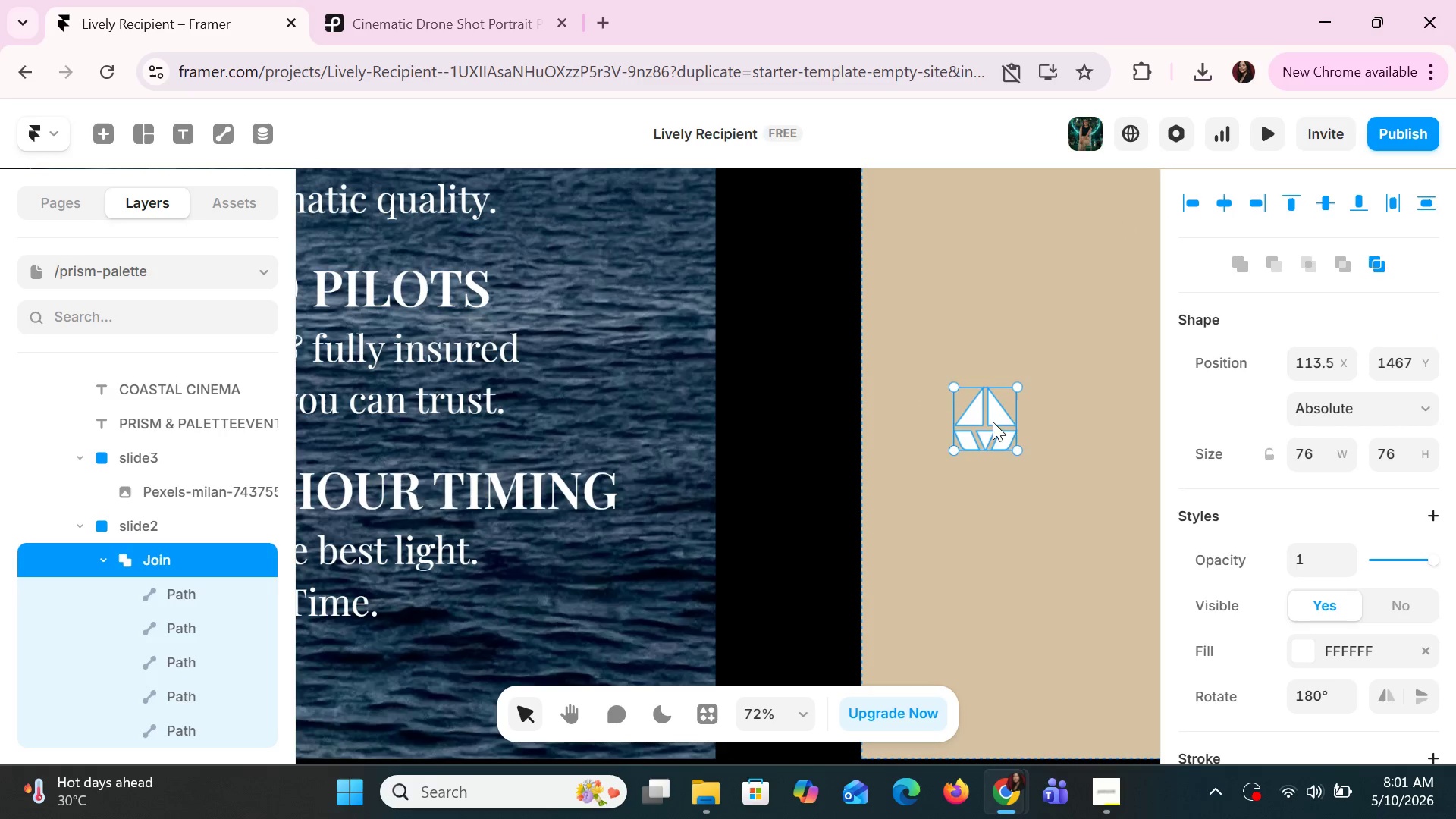 
left_click_drag(start_coordinate=[994, 424], to_coordinate=[996, 345])
 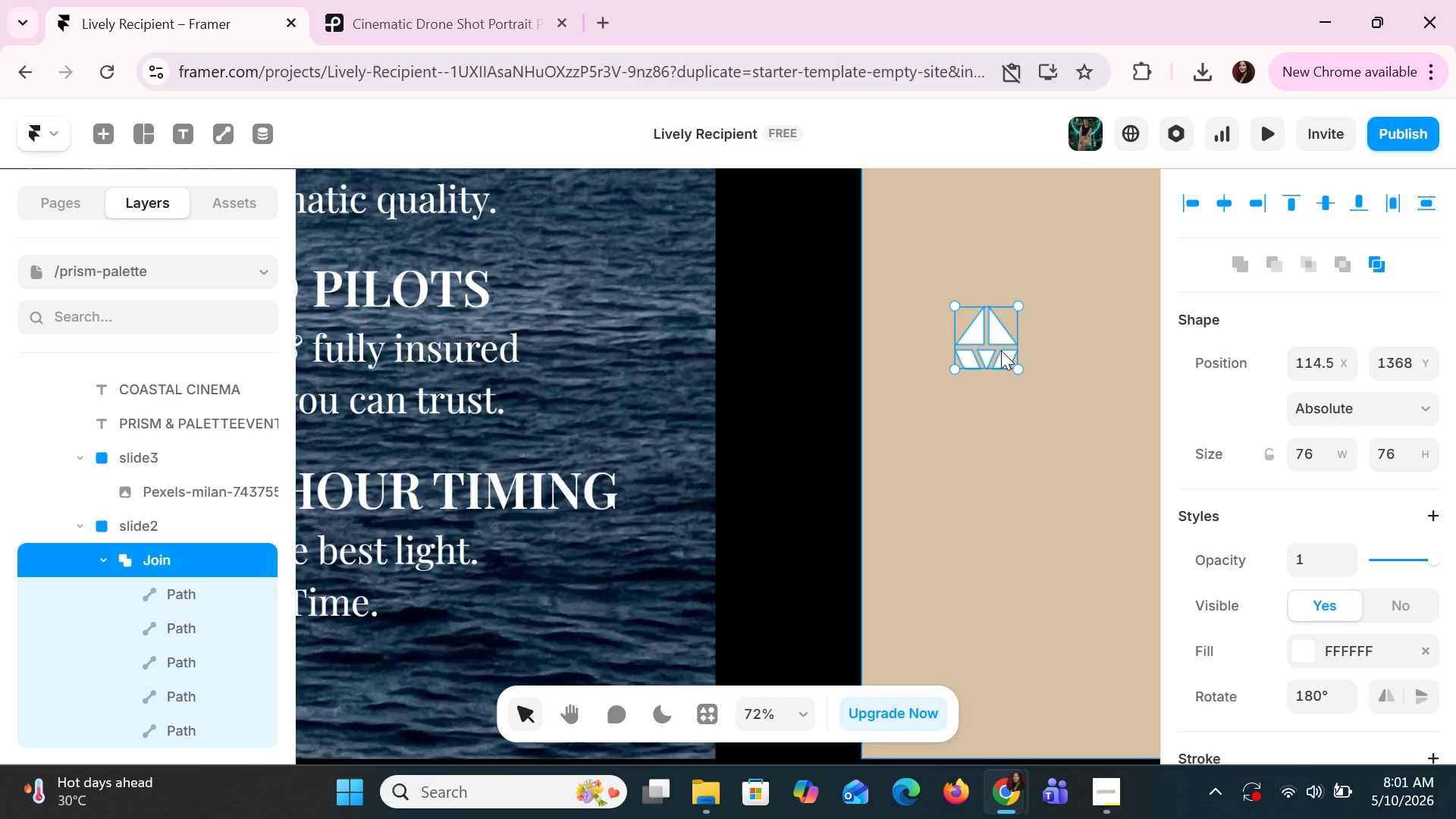 
hold_key(key=ControlLeft, duration=0.7)
scroll: coordinate [1000, 361], scroll_direction: down, amount: 6.0
 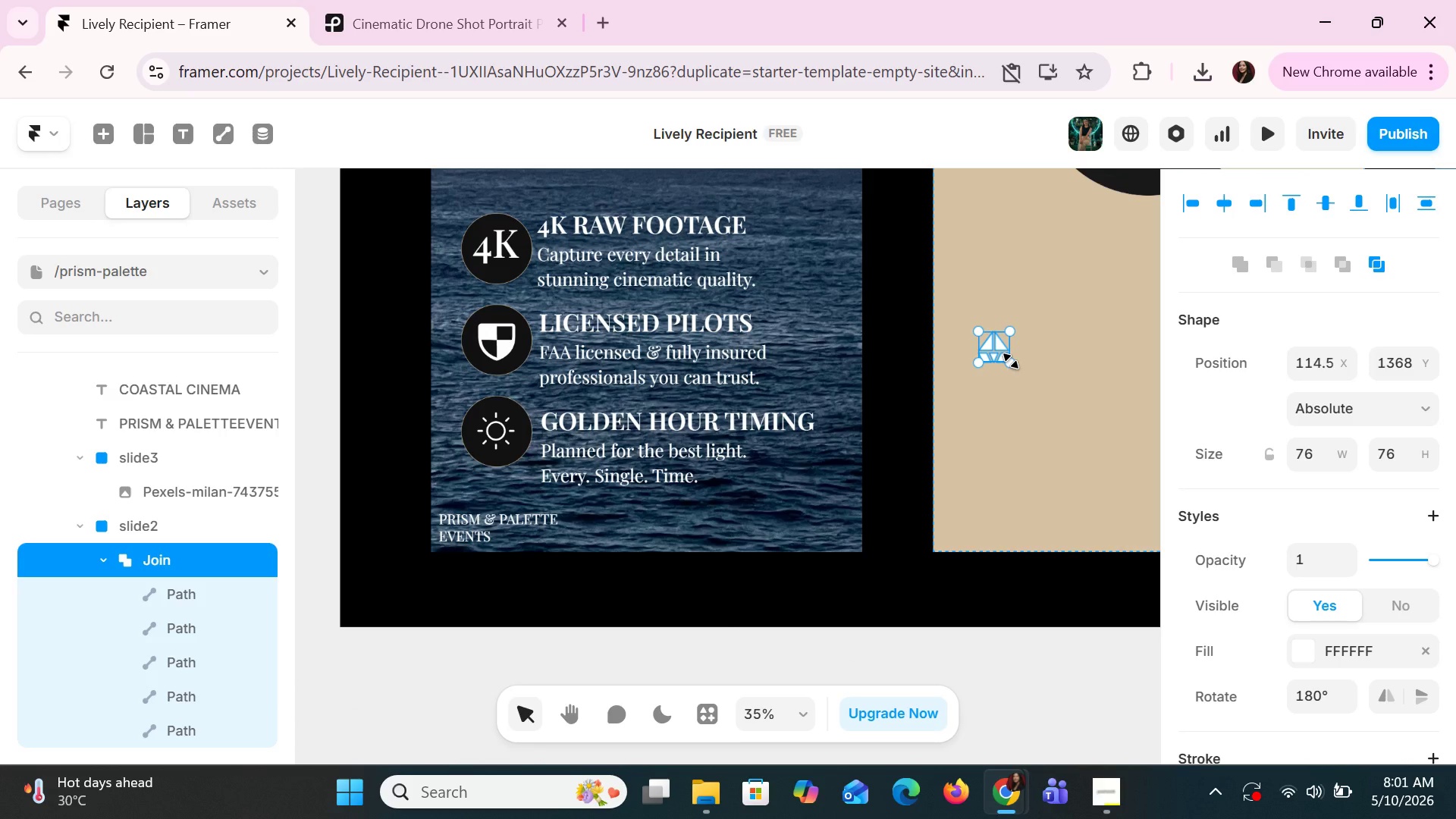 
left_click_drag(start_coordinate=[1011, 361], to_coordinate=[1037, 407])
 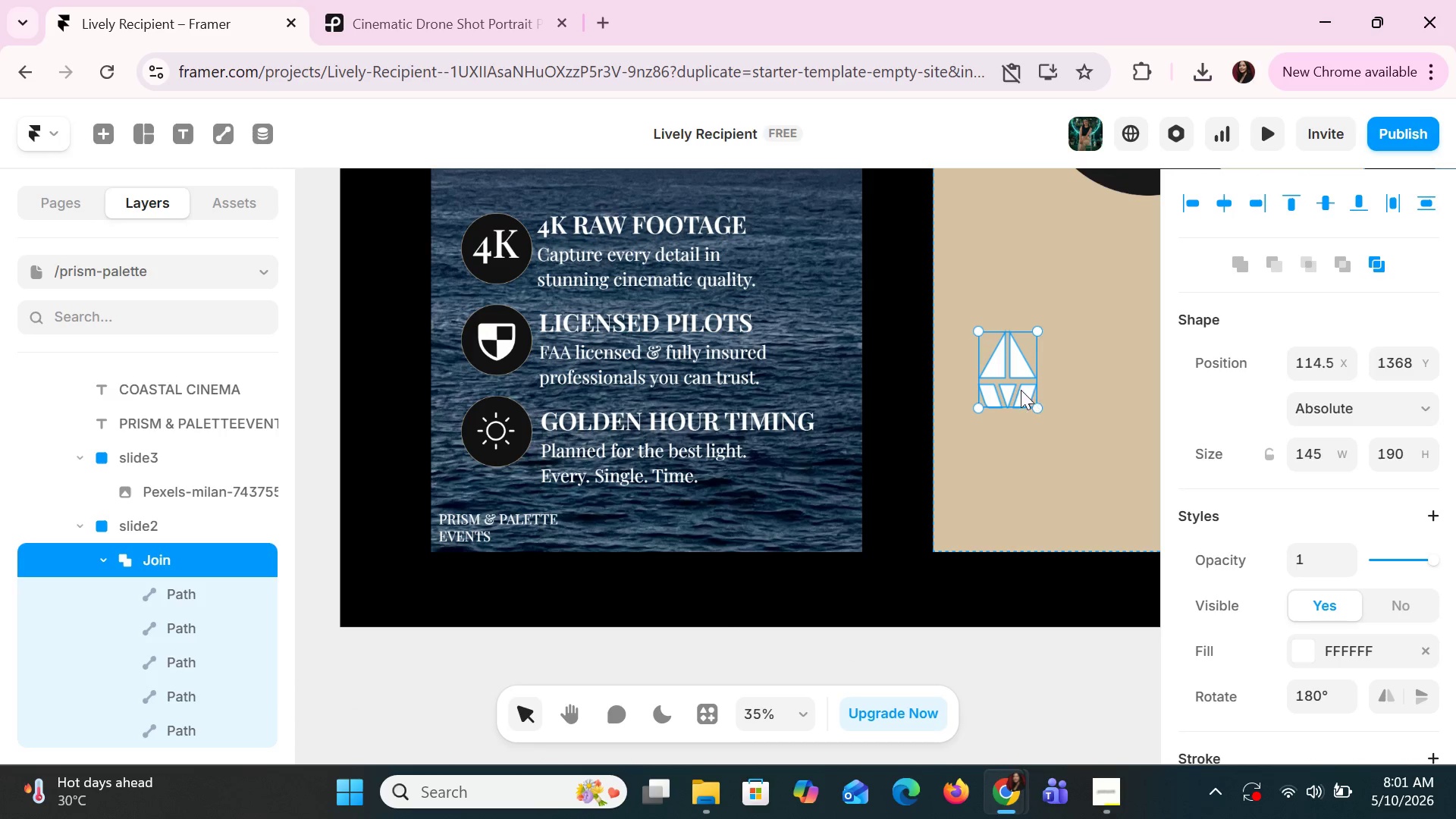 
left_click_drag(start_coordinate=[1019, 385], to_coordinate=[1021, 297])
 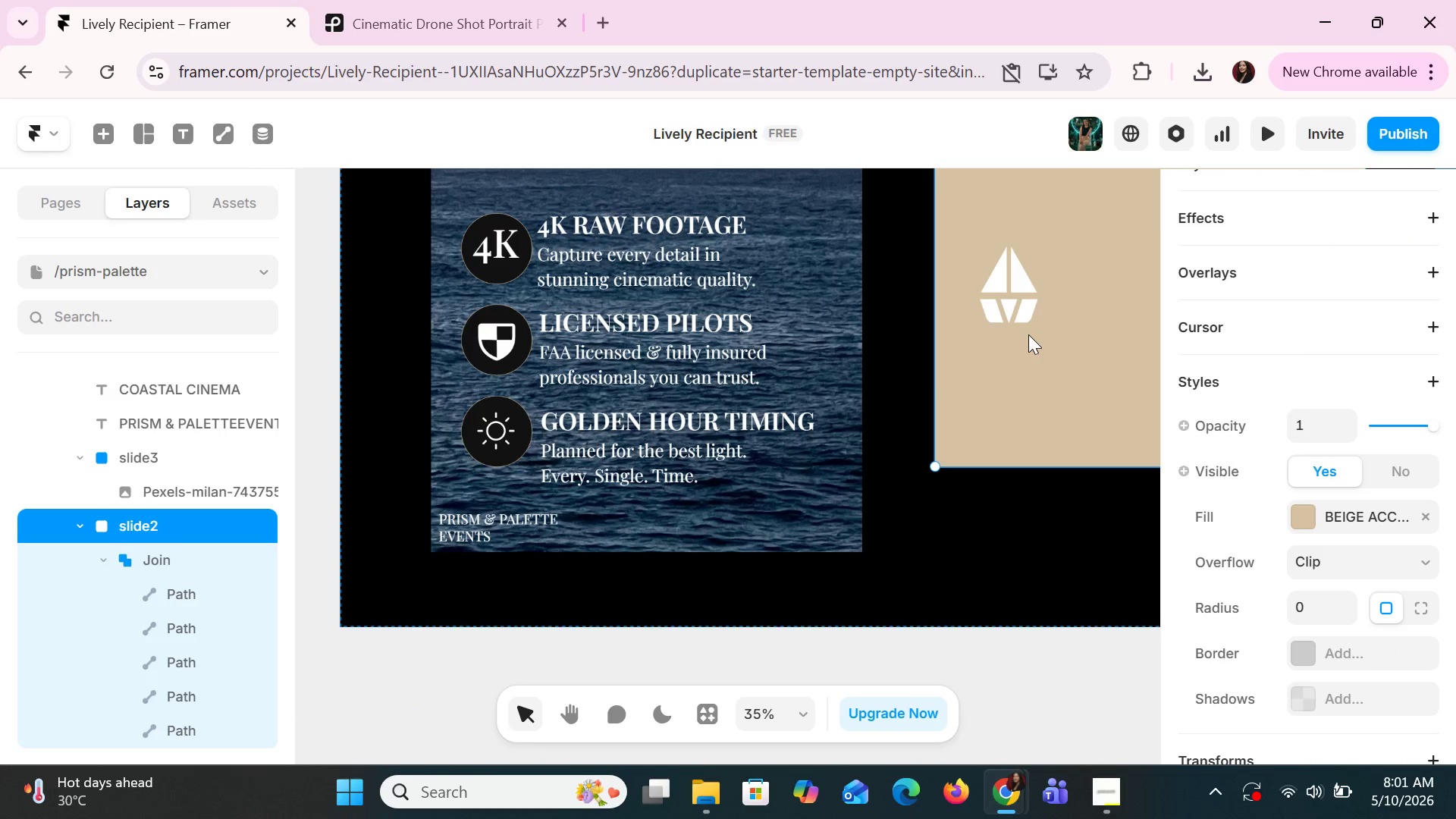 
key(Control+Z)
 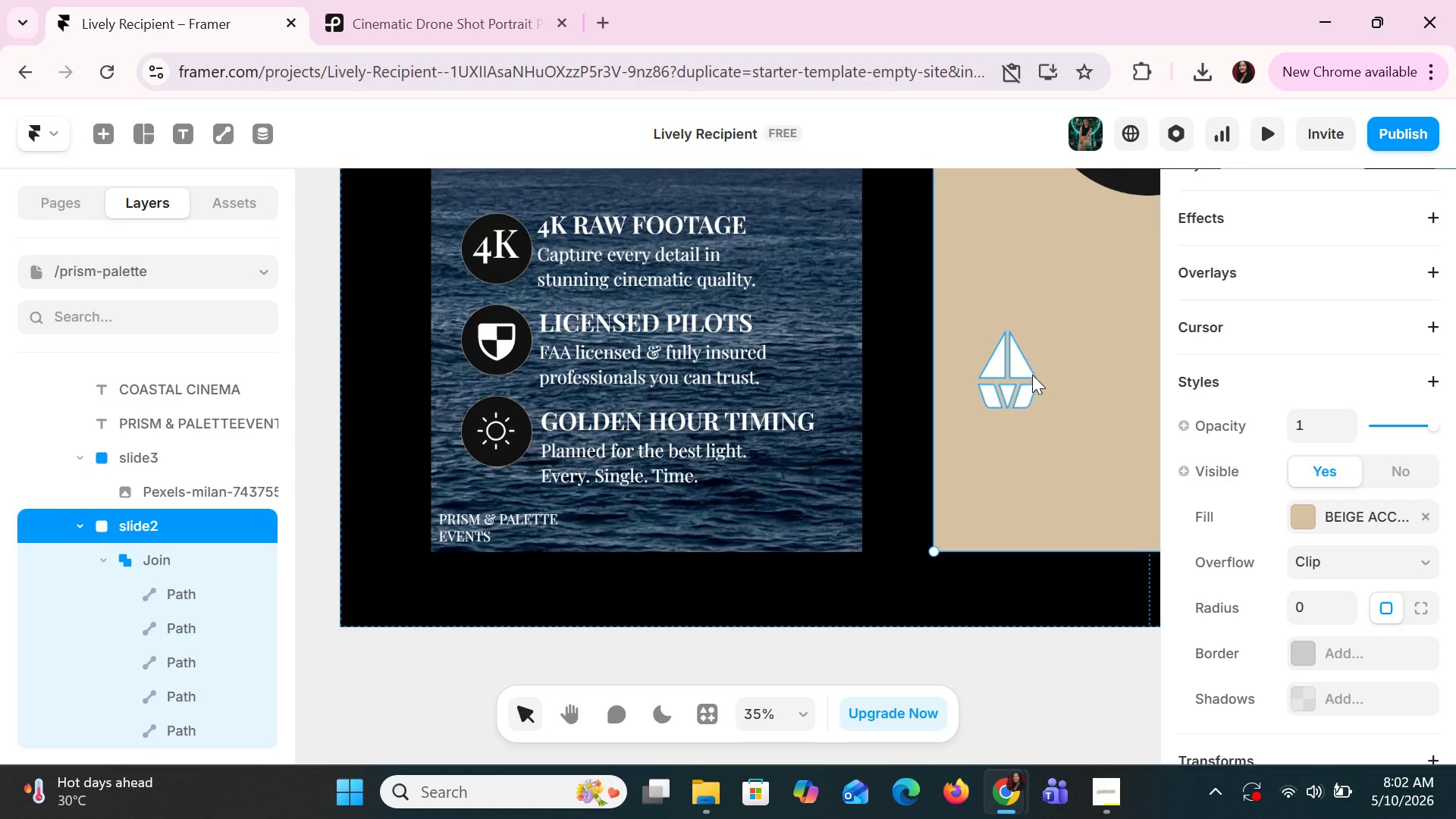 
scroll: coordinate [1032, 384], scroll_direction: up, amount: 3.0
 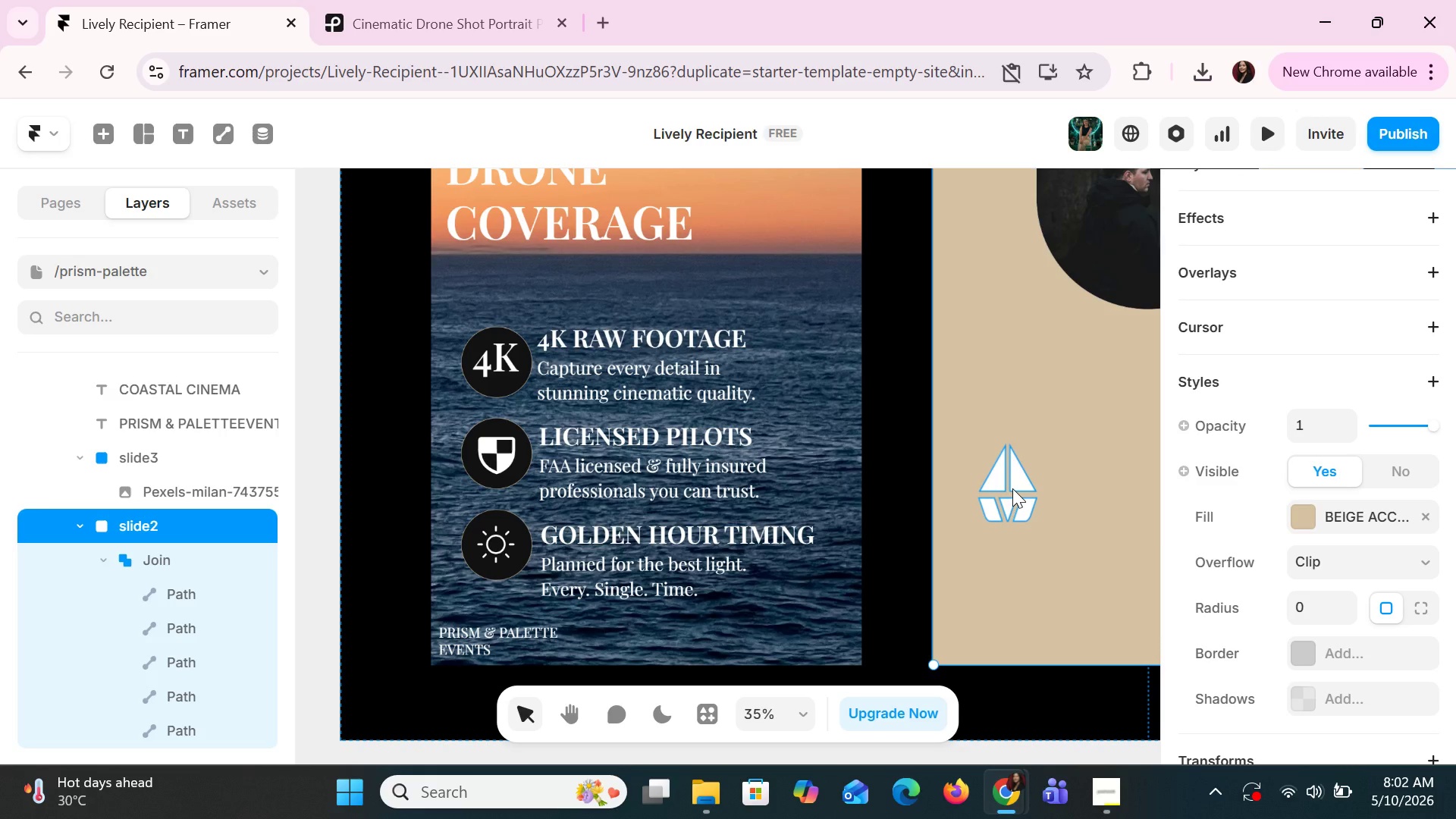 
left_click([1012, 488])
 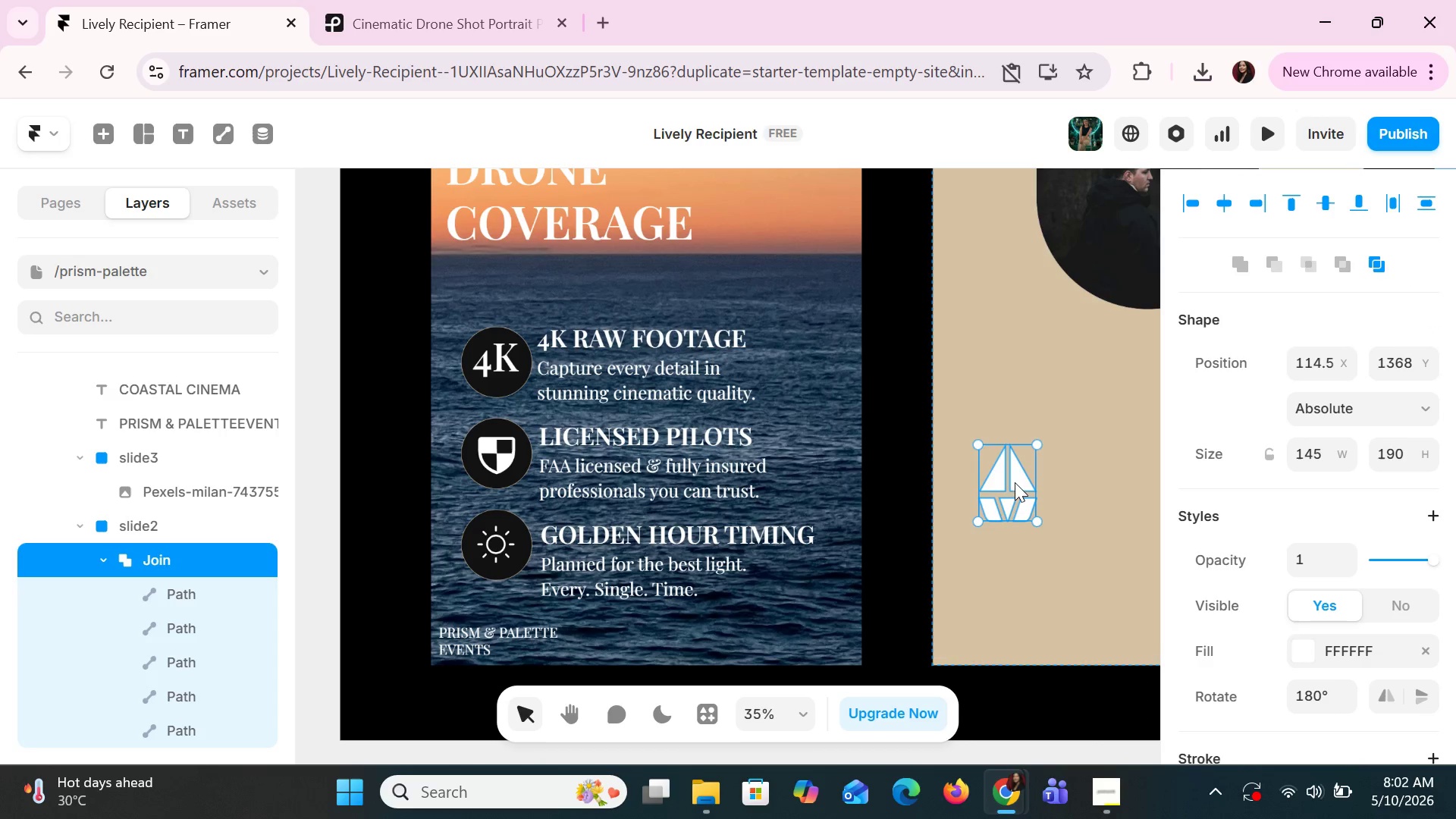 
left_click_drag(start_coordinate=[1015, 482], to_coordinate=[1003, 343])
 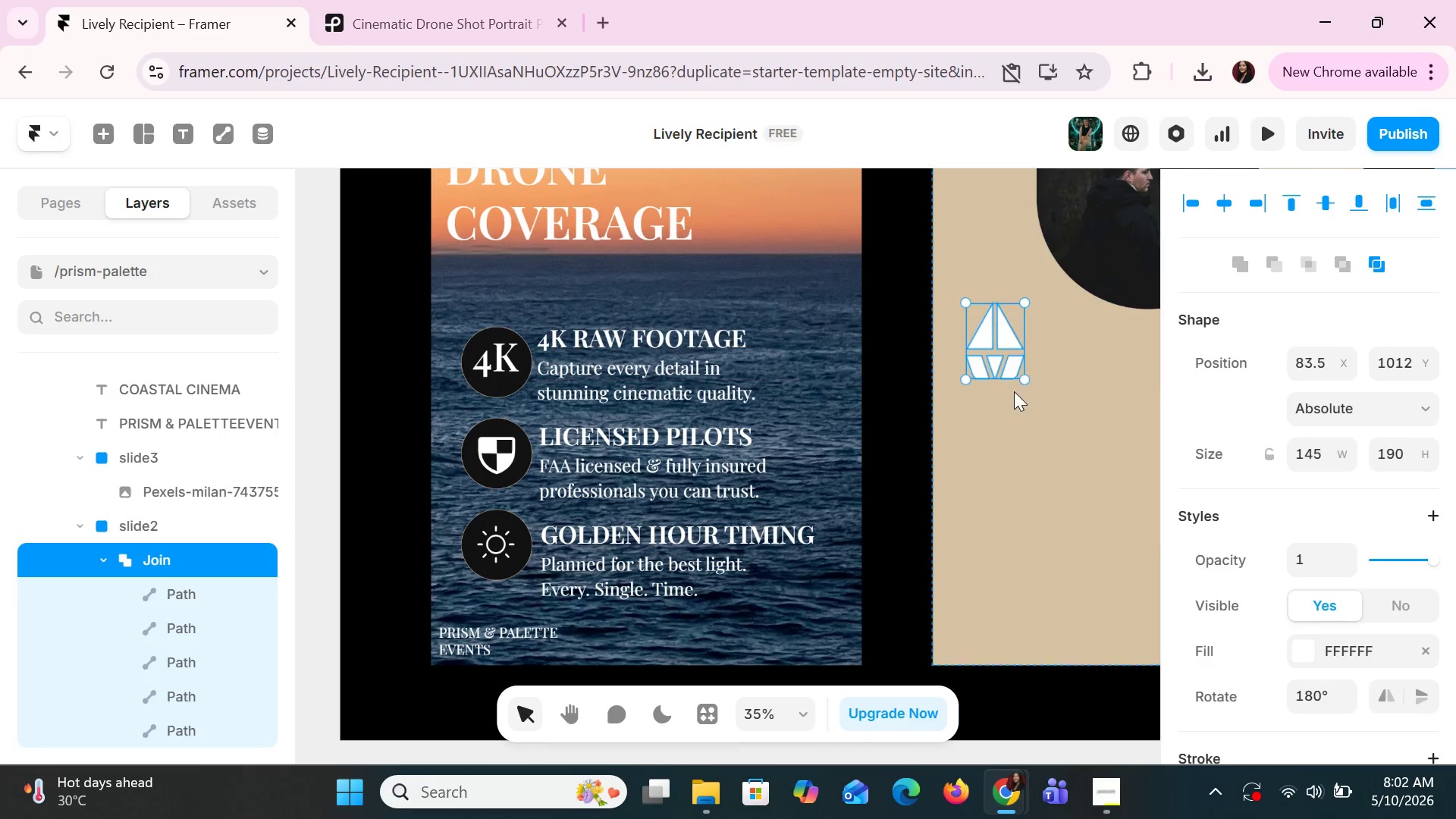 
hold_key(key=ControlLeft, duration=1.49)
scroll: coordinate [1014, 394], scroll_direction: down, amount: 7.0
 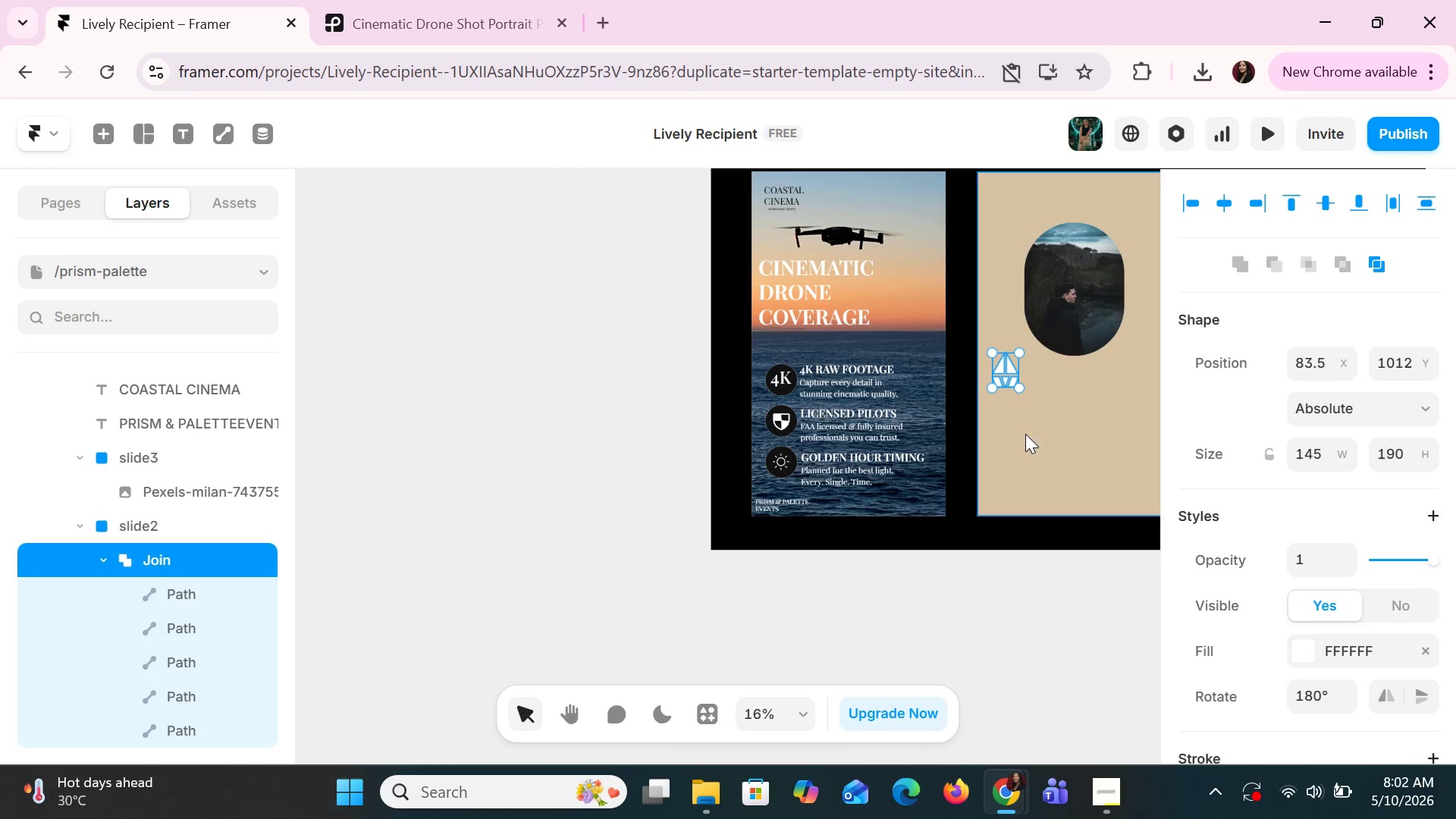 
hold_key(key=ShiftLeft, duration=1.25)
scroll: coordinate [1072, 478], scroll_direction: down, amount: 3.0
 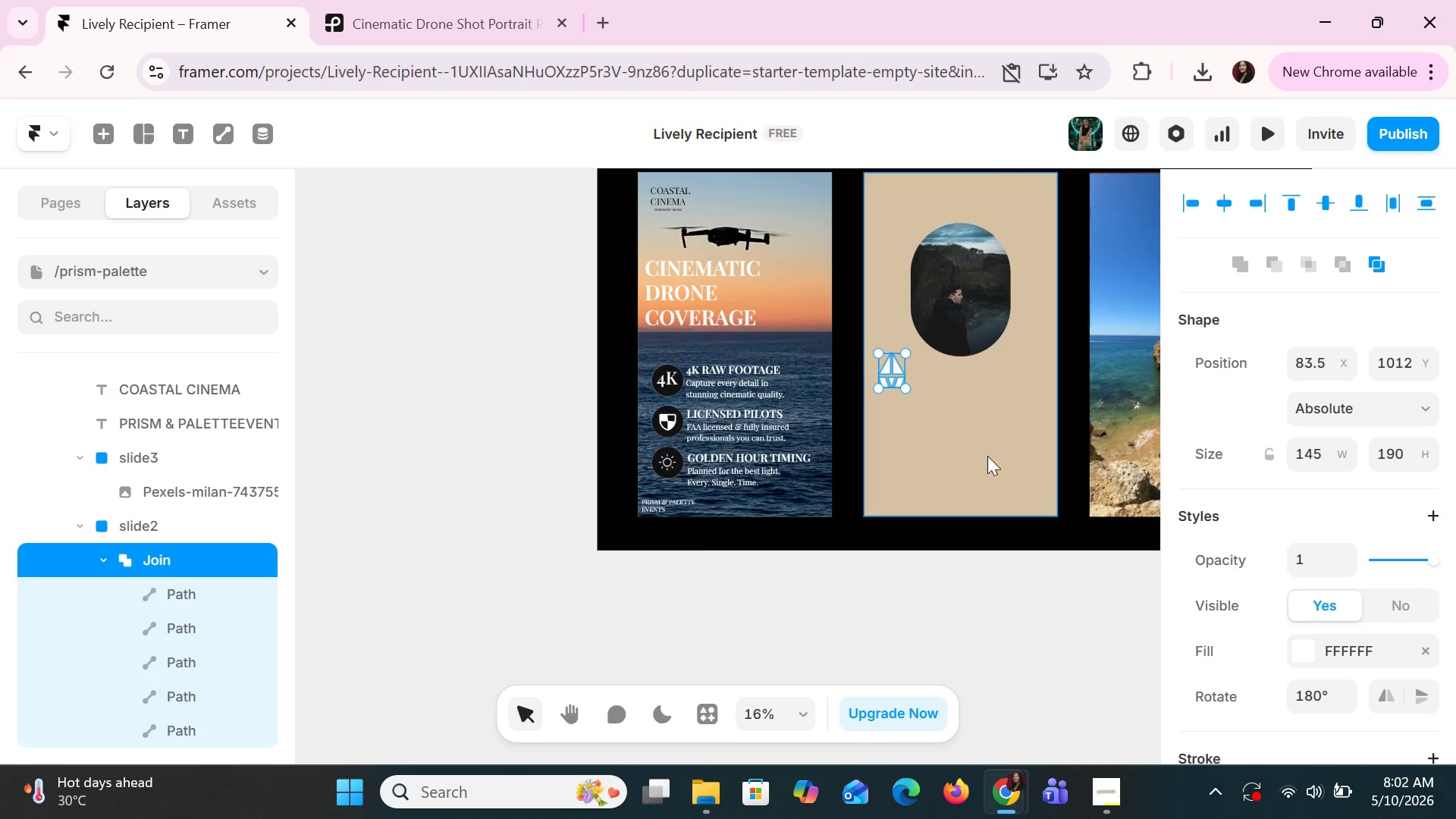 
hold_key(key=ControlLeft, duration=0.53)
scroll: coordinate [989, 456], scroll_direction: up, amount: 3.0
 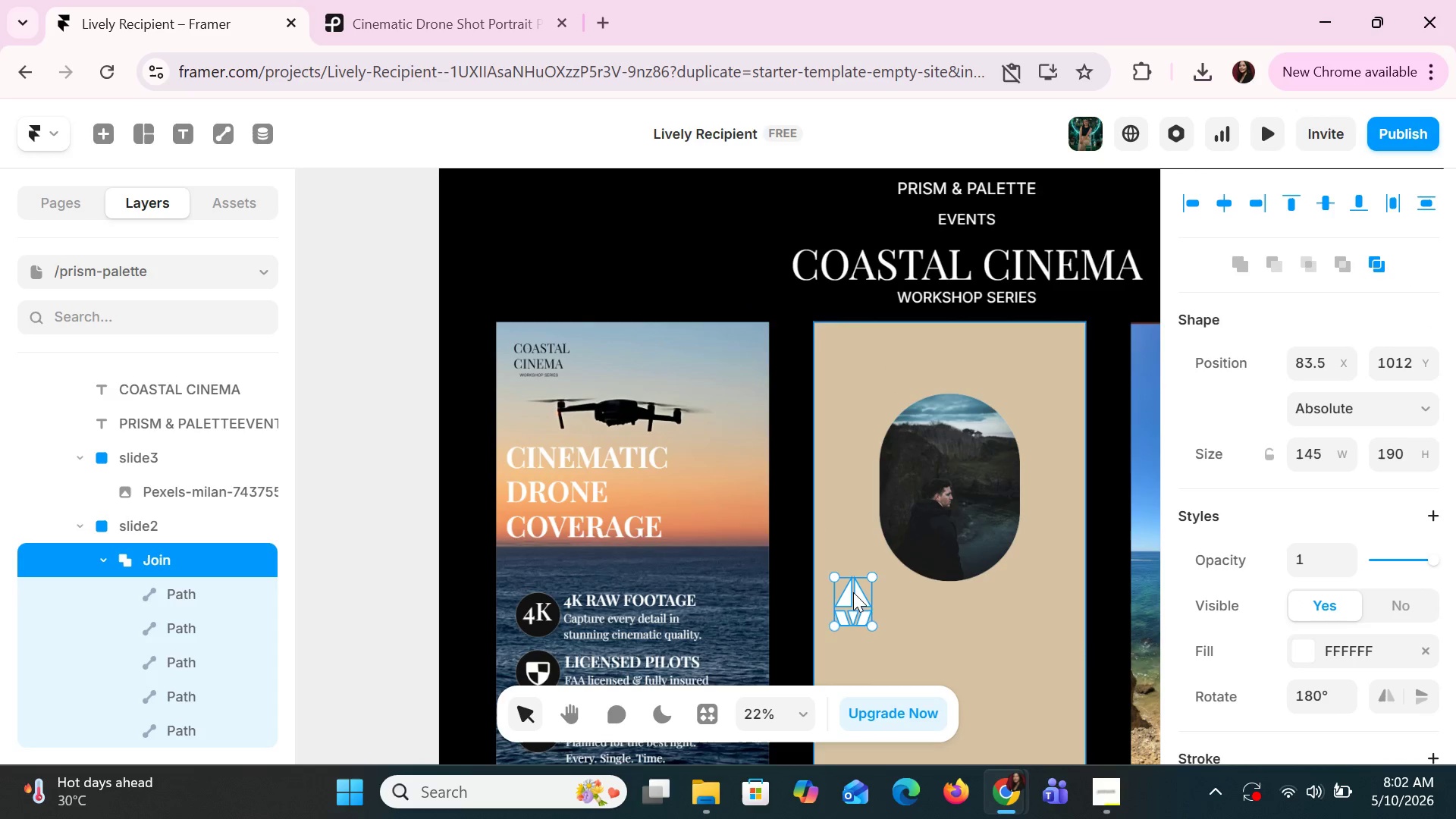 
left_click_drag(start_coordinate=[853, 604], to_coordinate=[823, 430])
 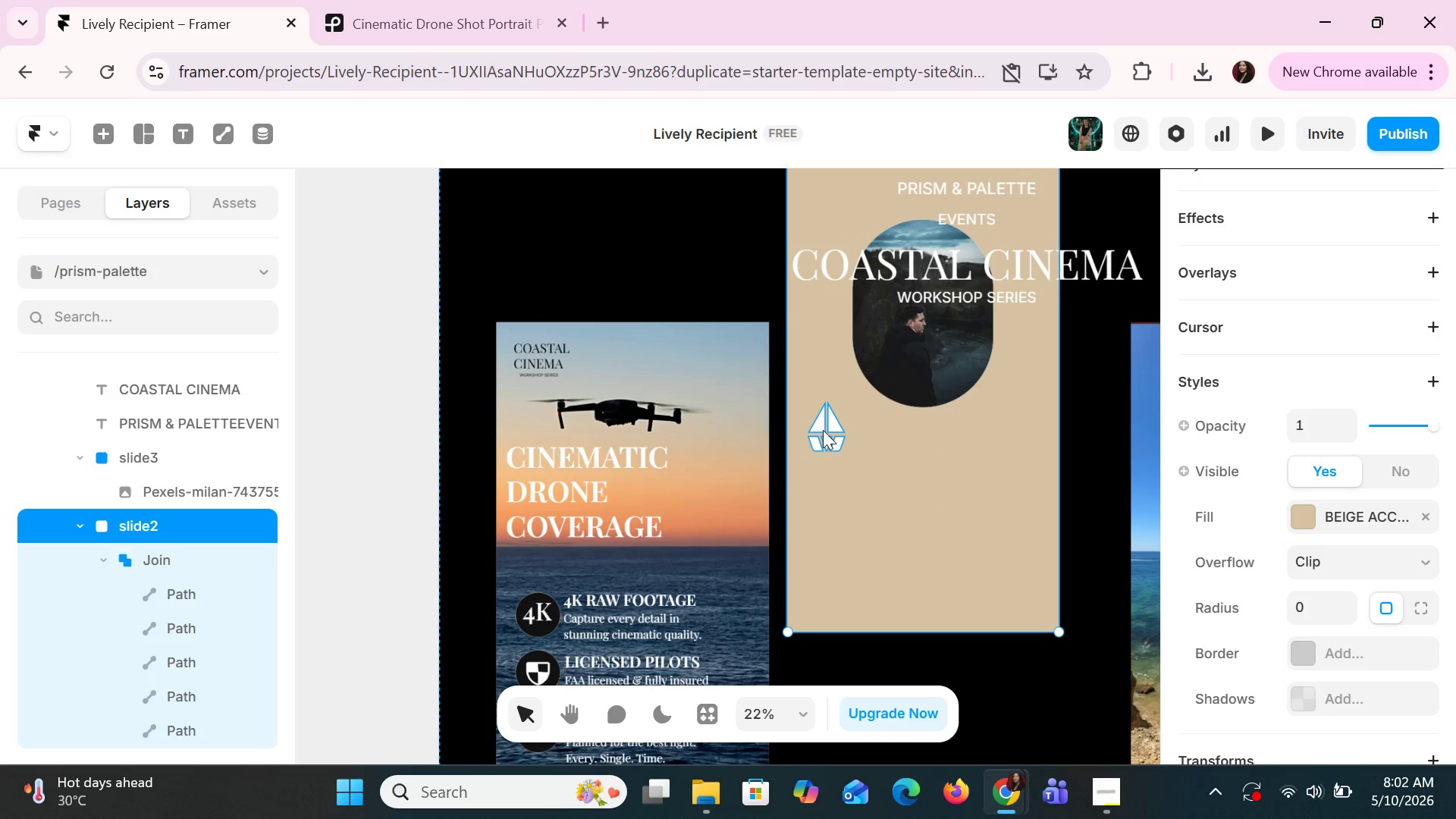 
key(Control+Z)
 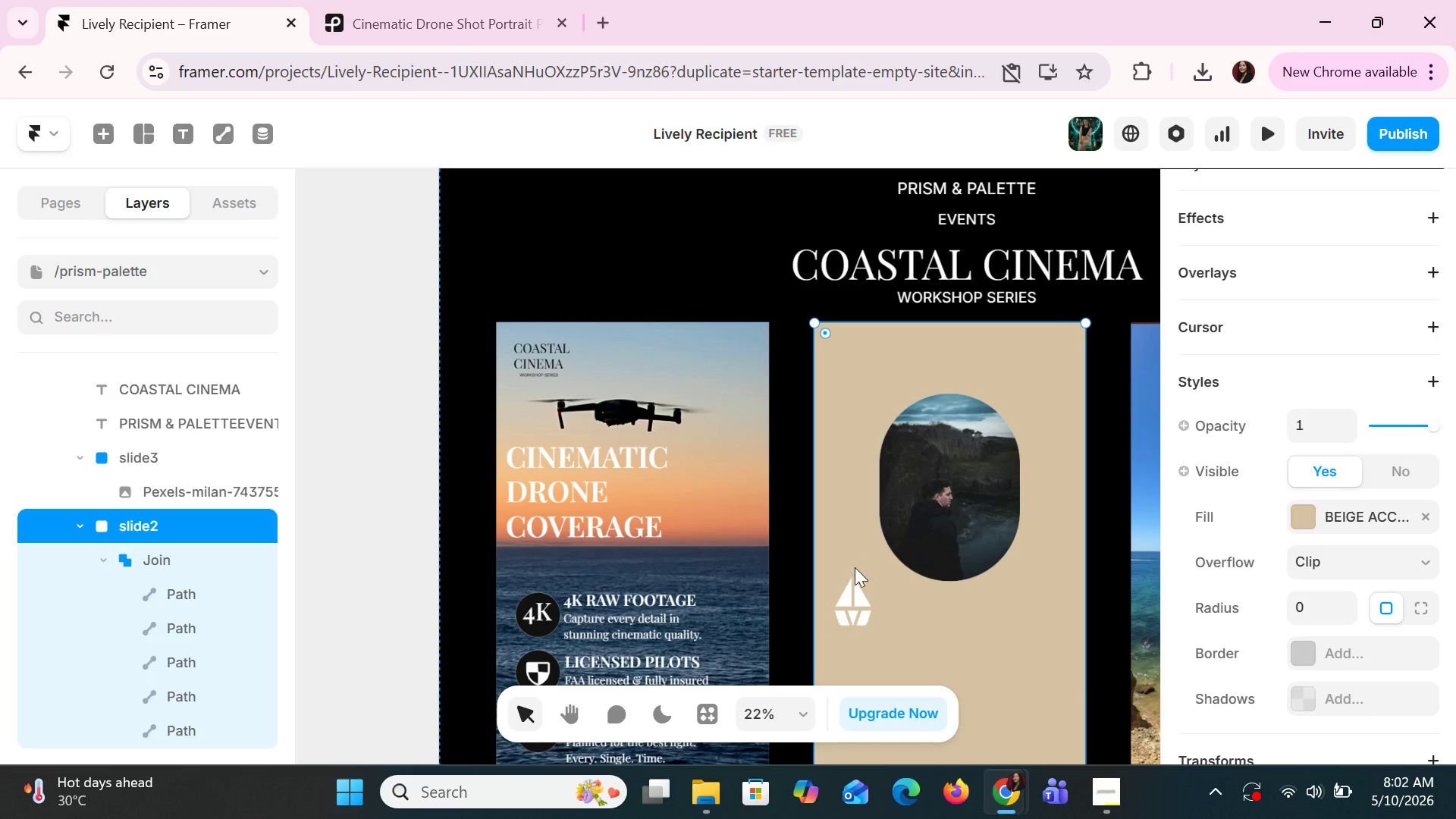 
left_click([856, 582])
 